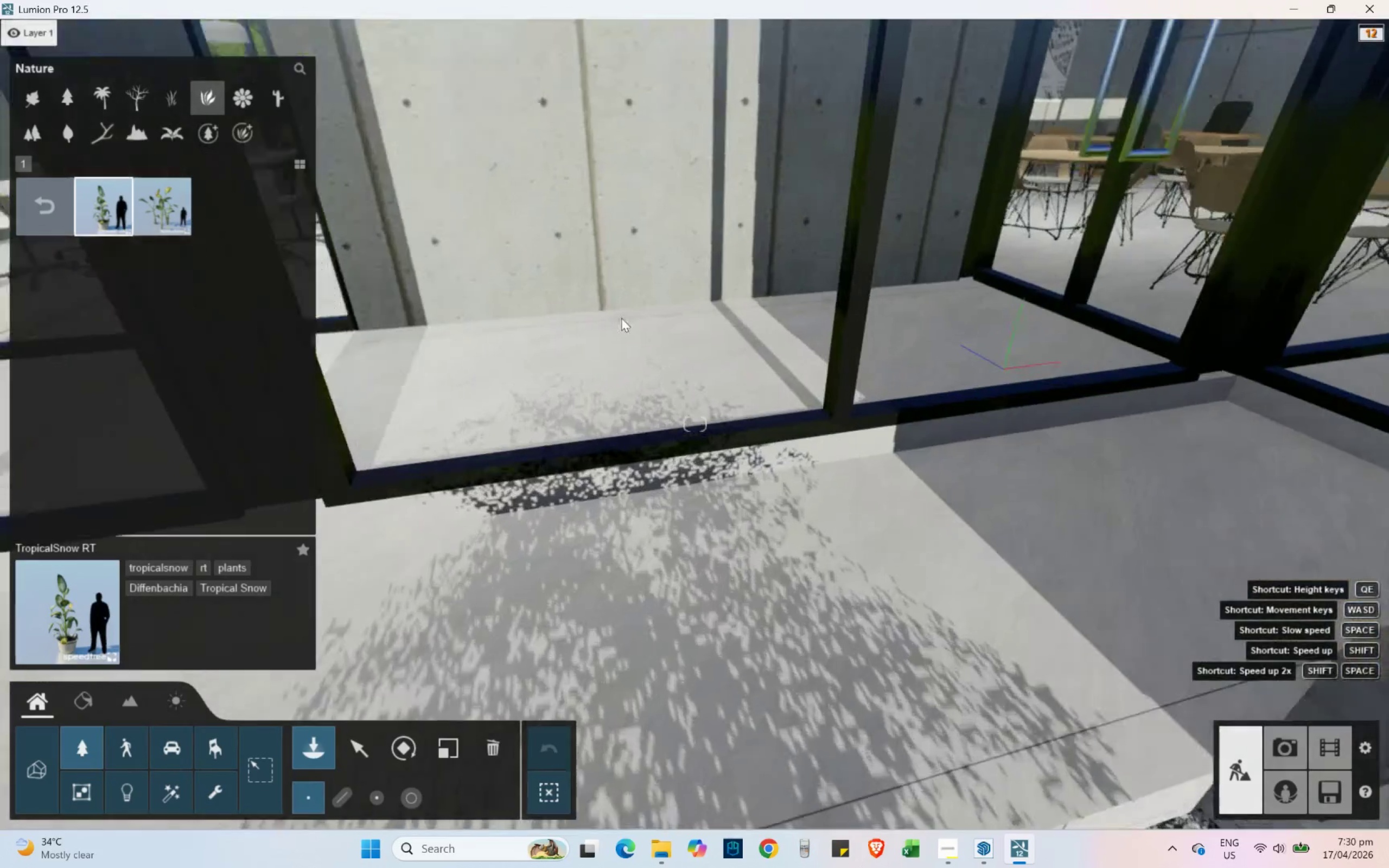 
hold_key(key=Q, duration=0.48)
 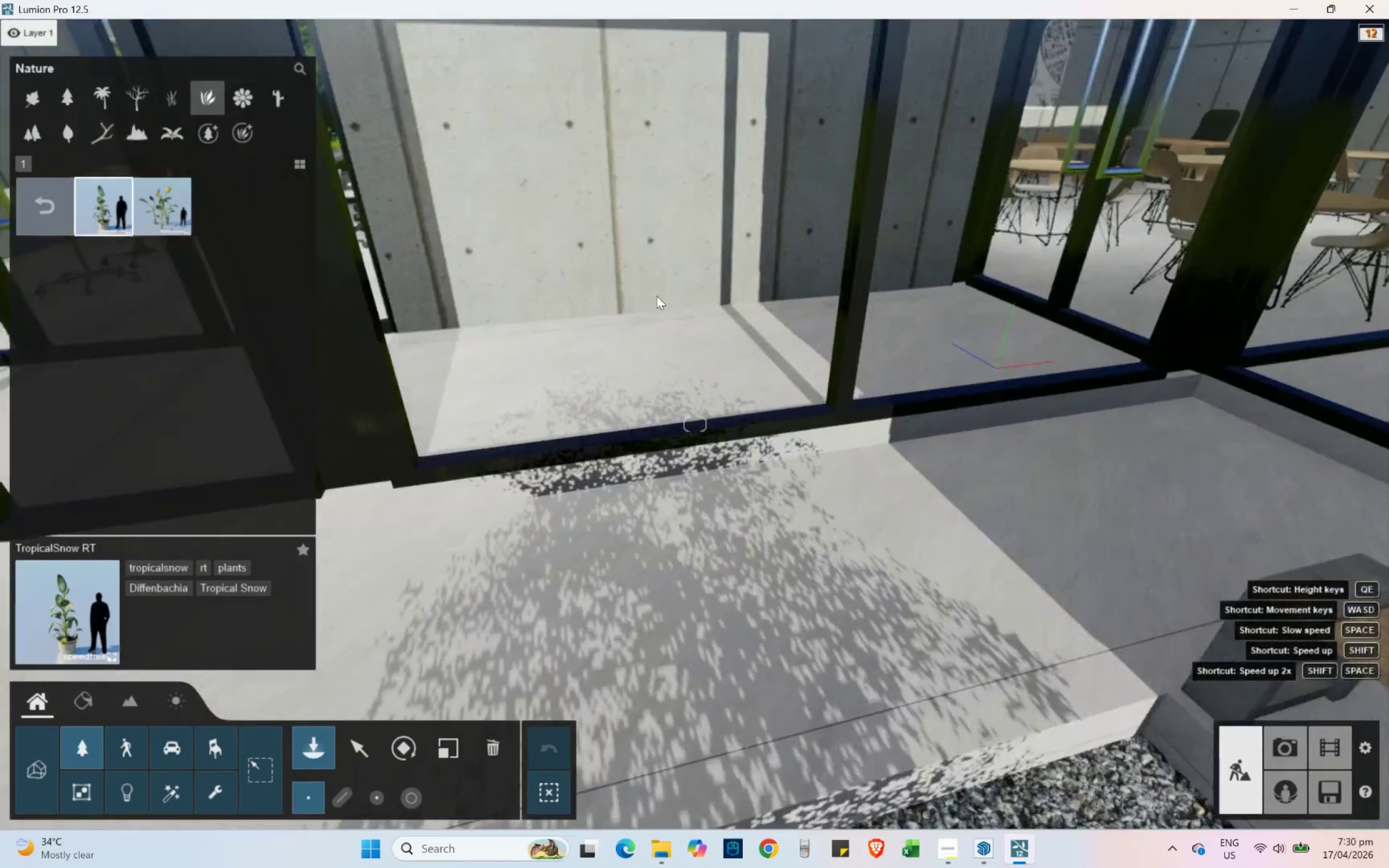 
hold_key(key=W, duration=0.98)
 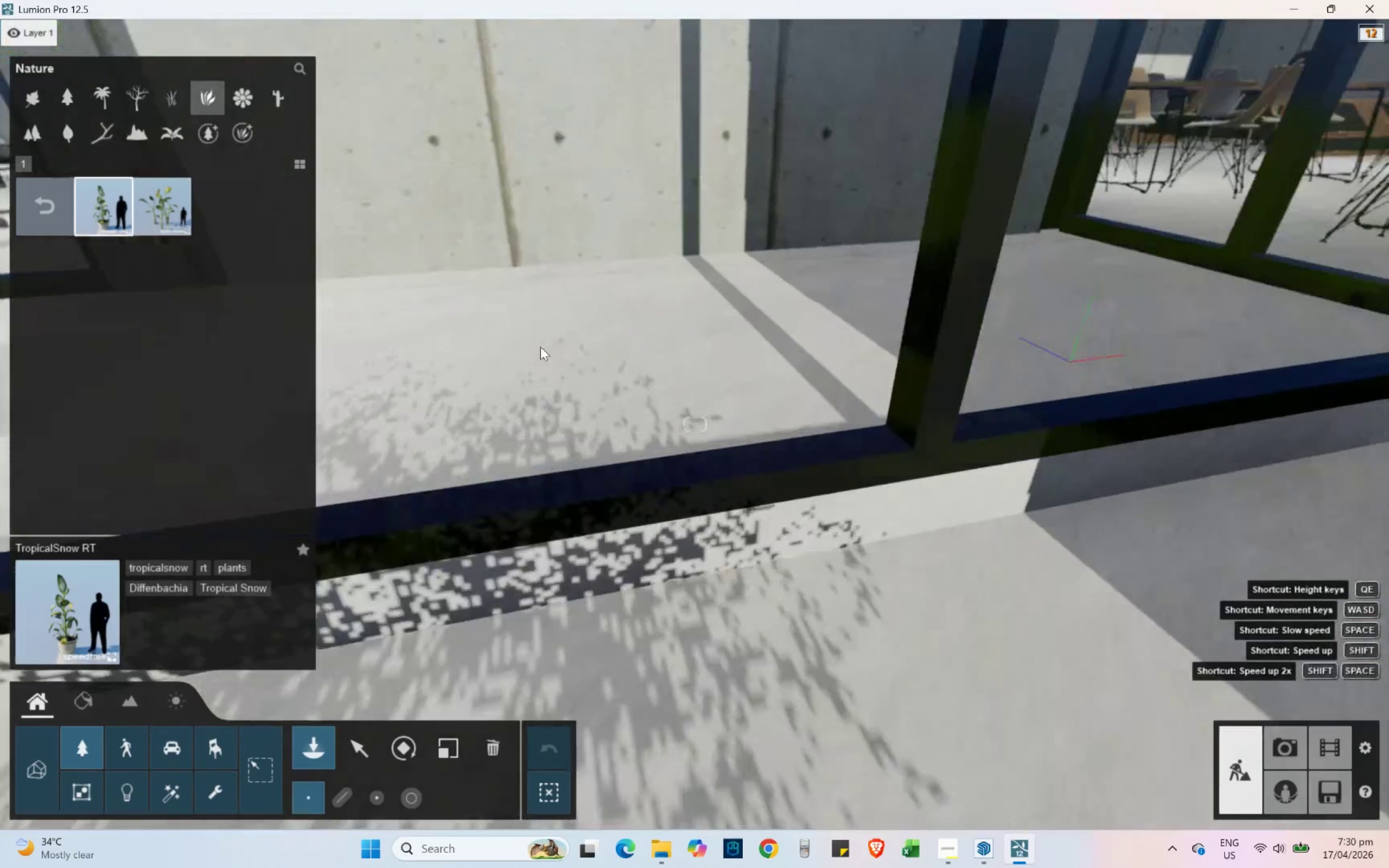 
hold_key(key=Q, duration=0.34)
 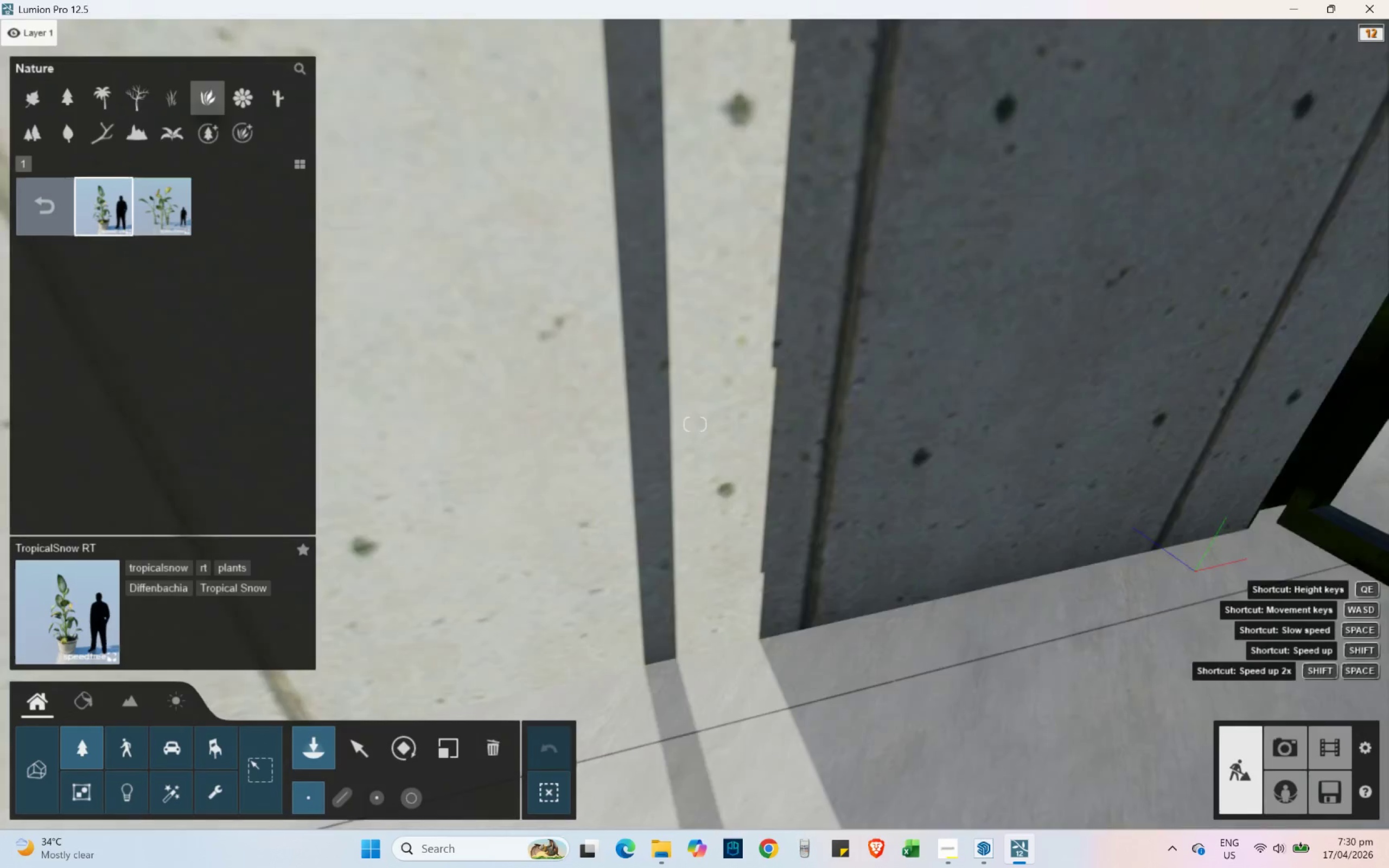 
type(sds)
 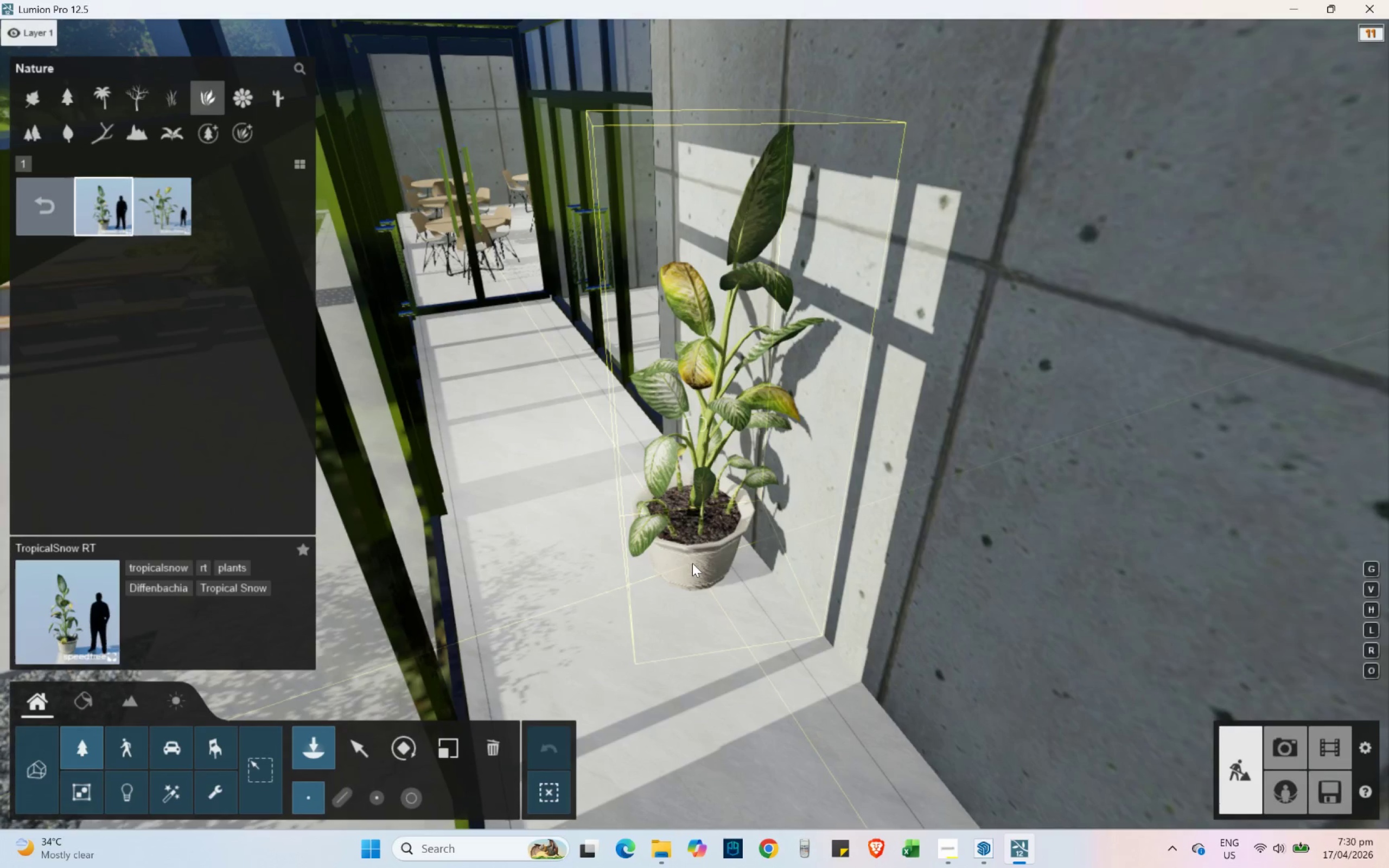 
hold_key(key=A, duration=0.97)
 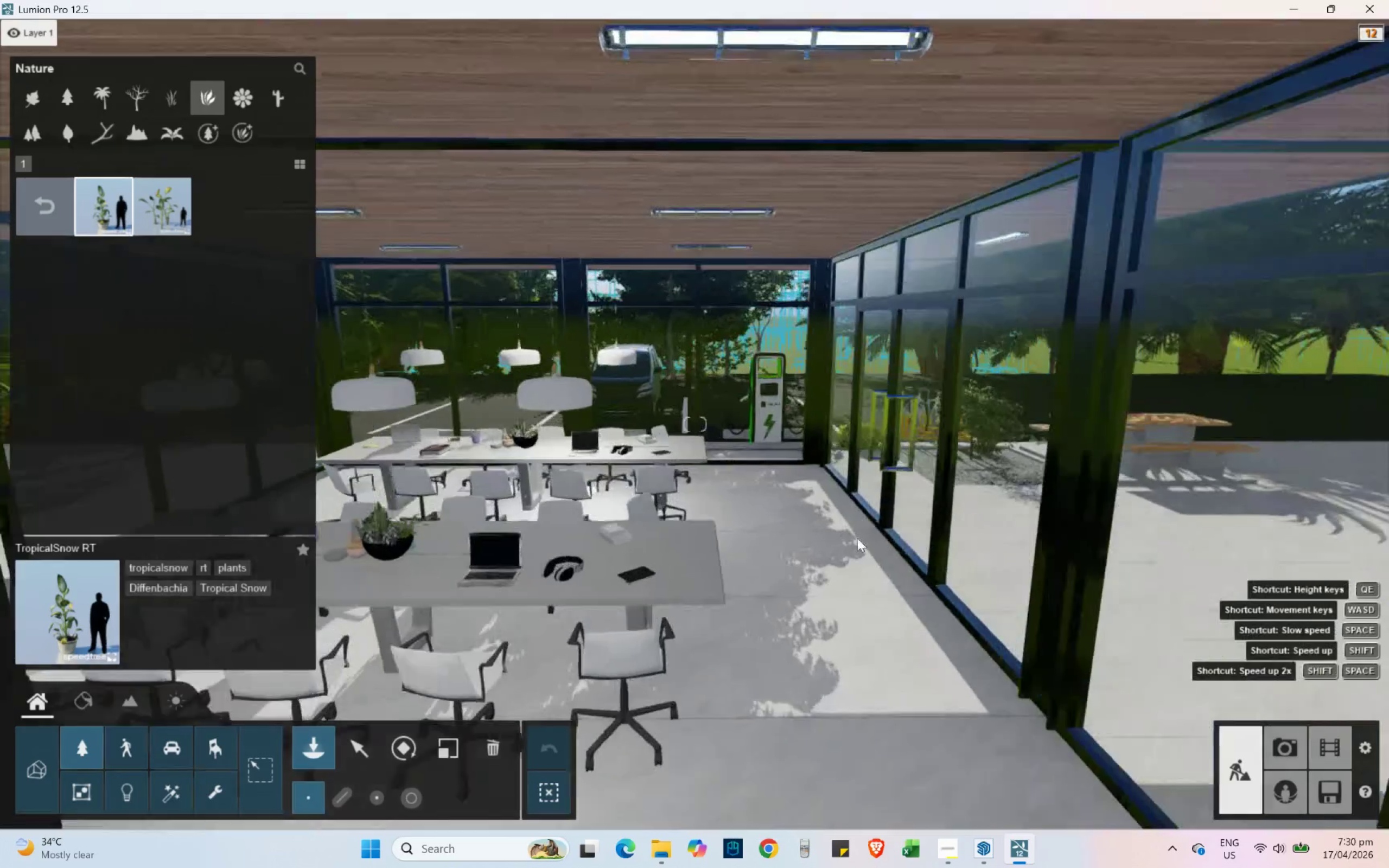 
hold_key(key=W, duration=2.09)
 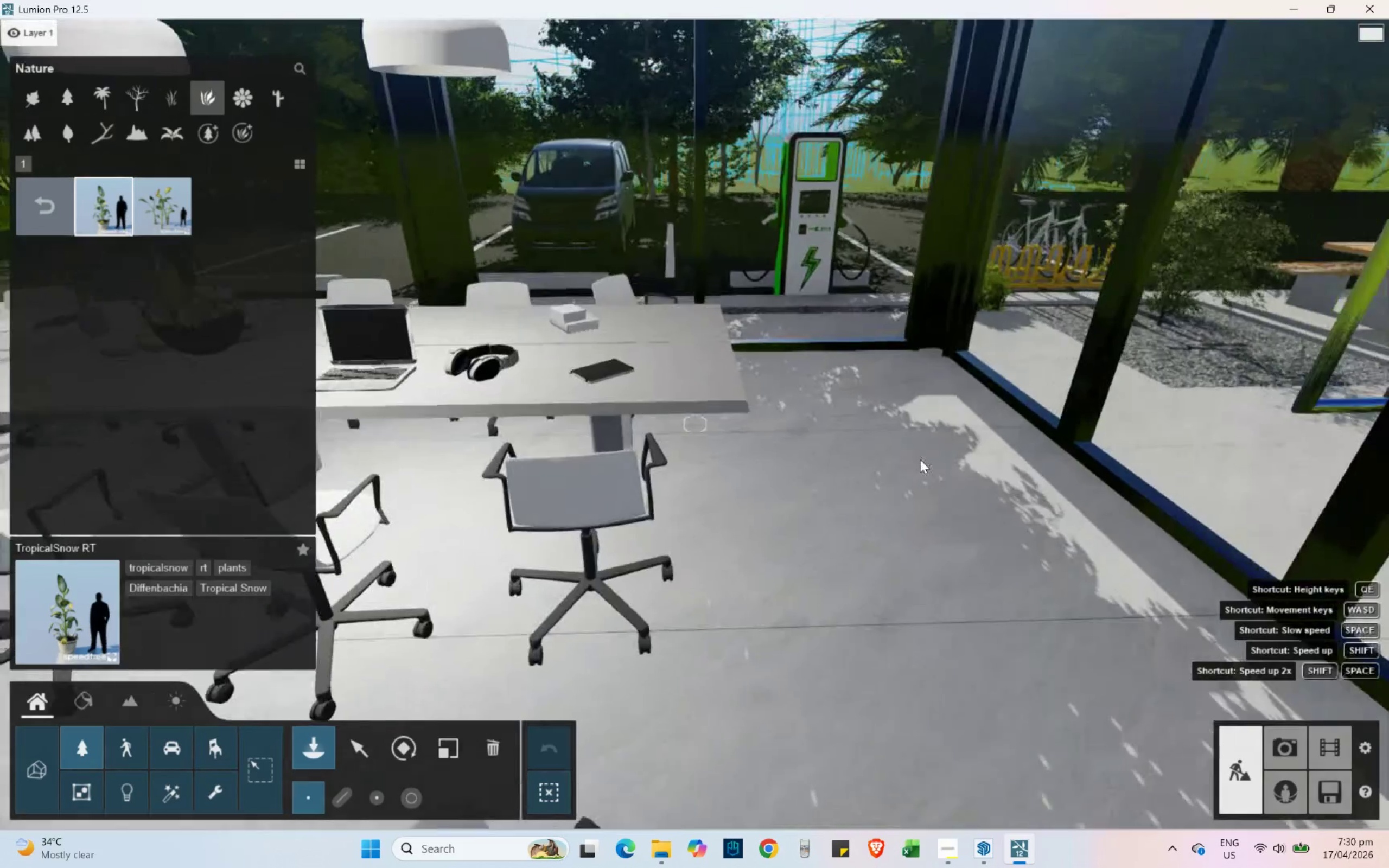 
type(qq)
 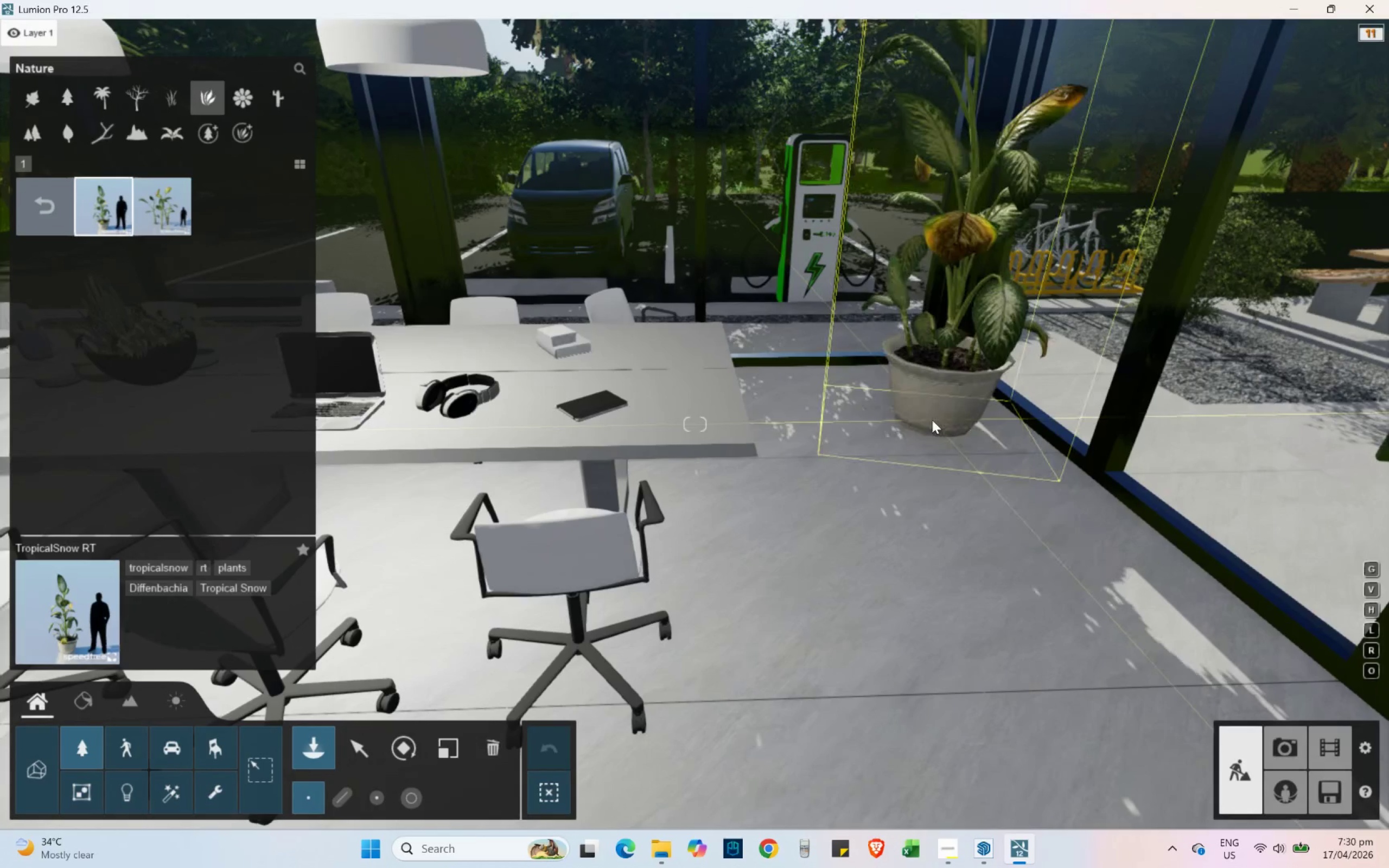 
left_click([922, 422])
 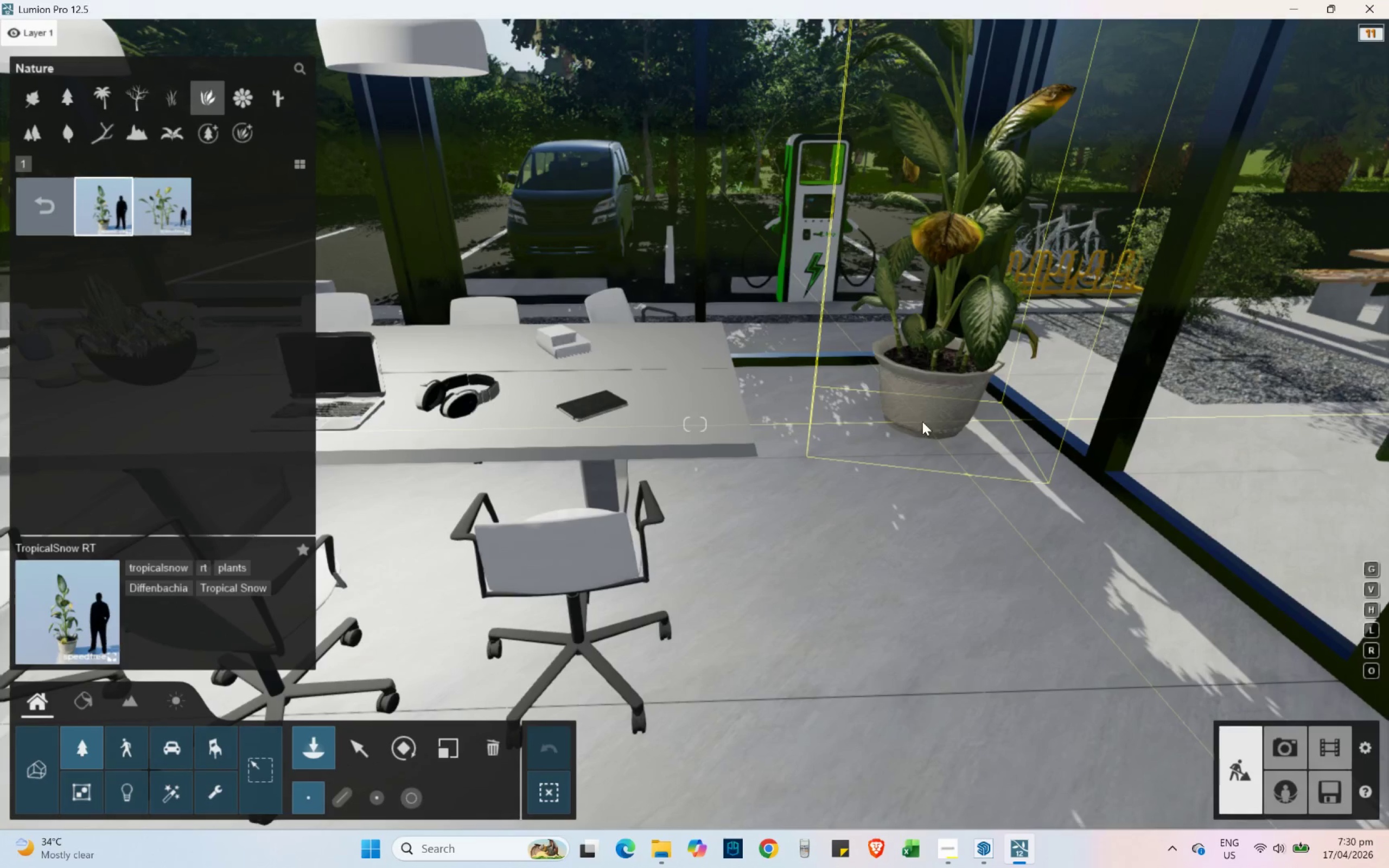 
hold_key(key=D, duration=1.75)
 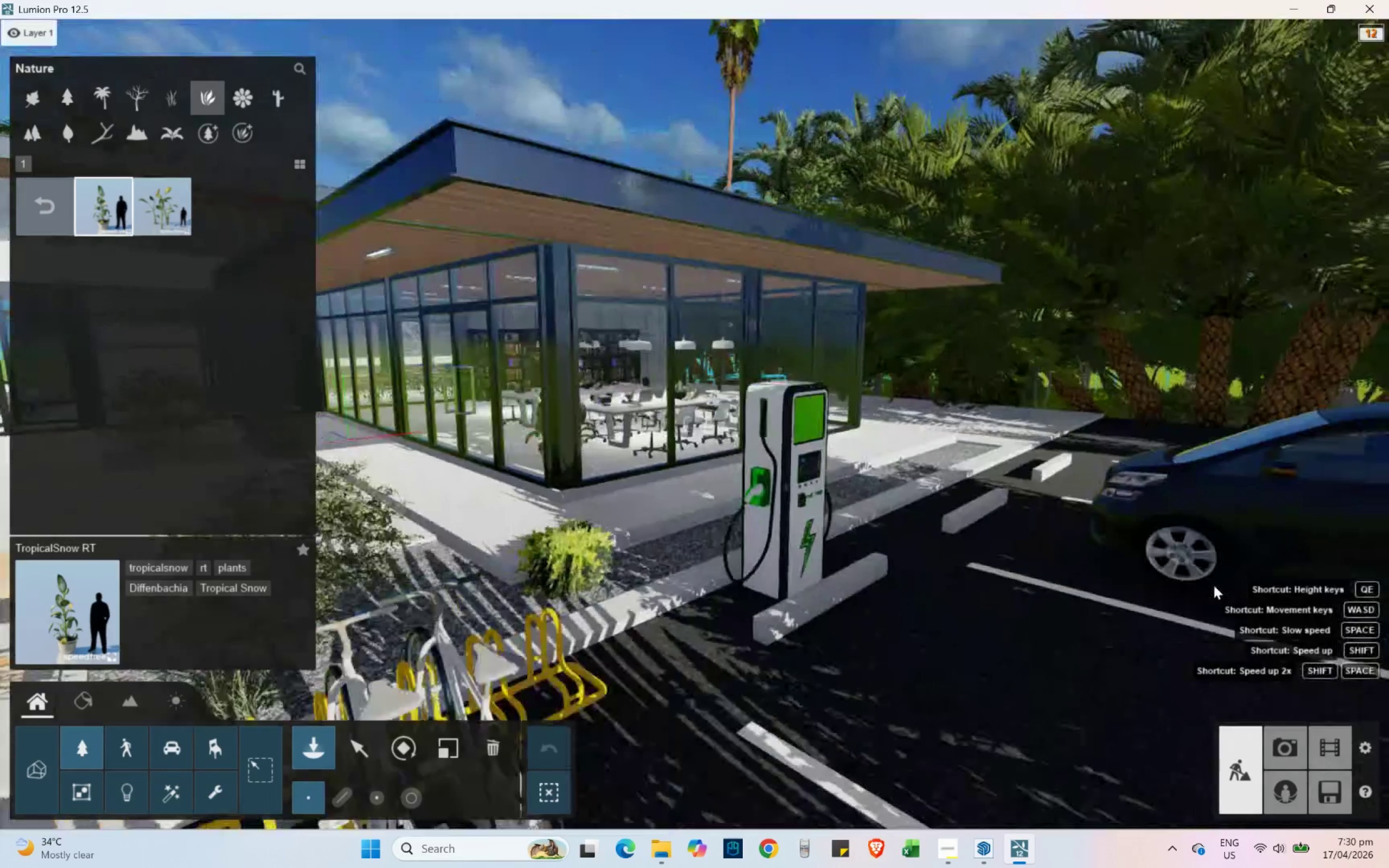 
type(Sas)
 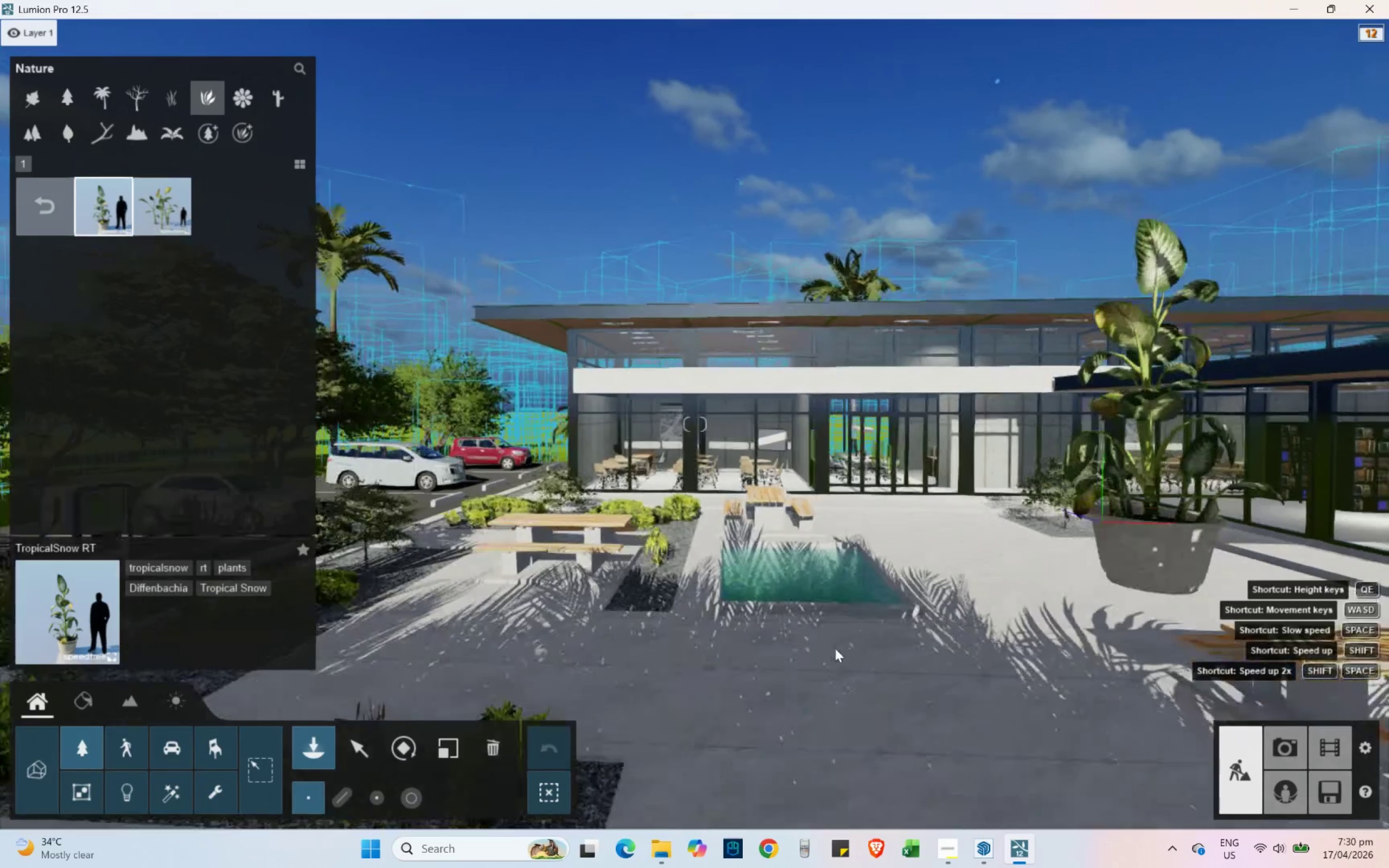 
hold_key(key=D, duration=0.92)
 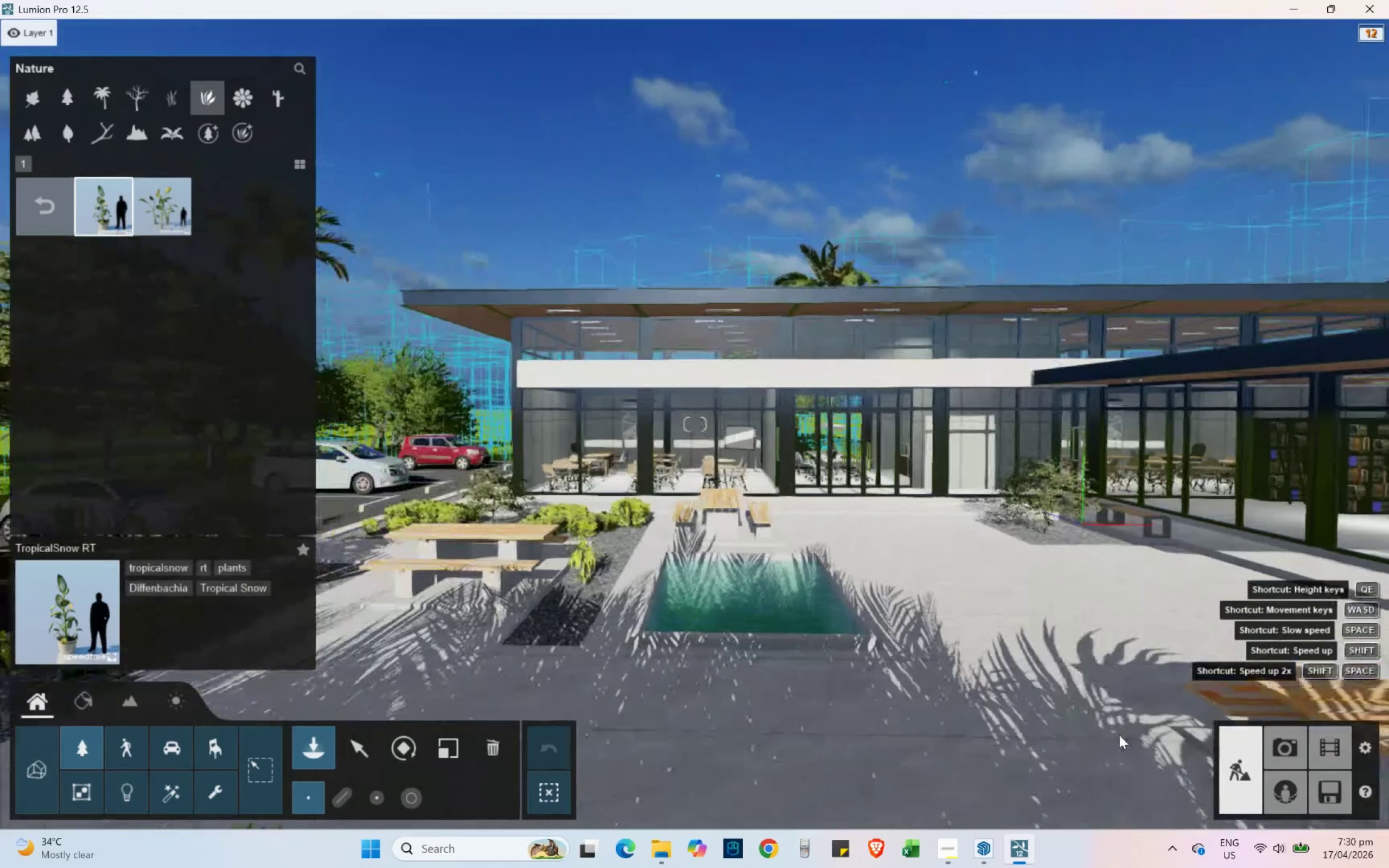 
hold_key(key=A, duration=0.78)
 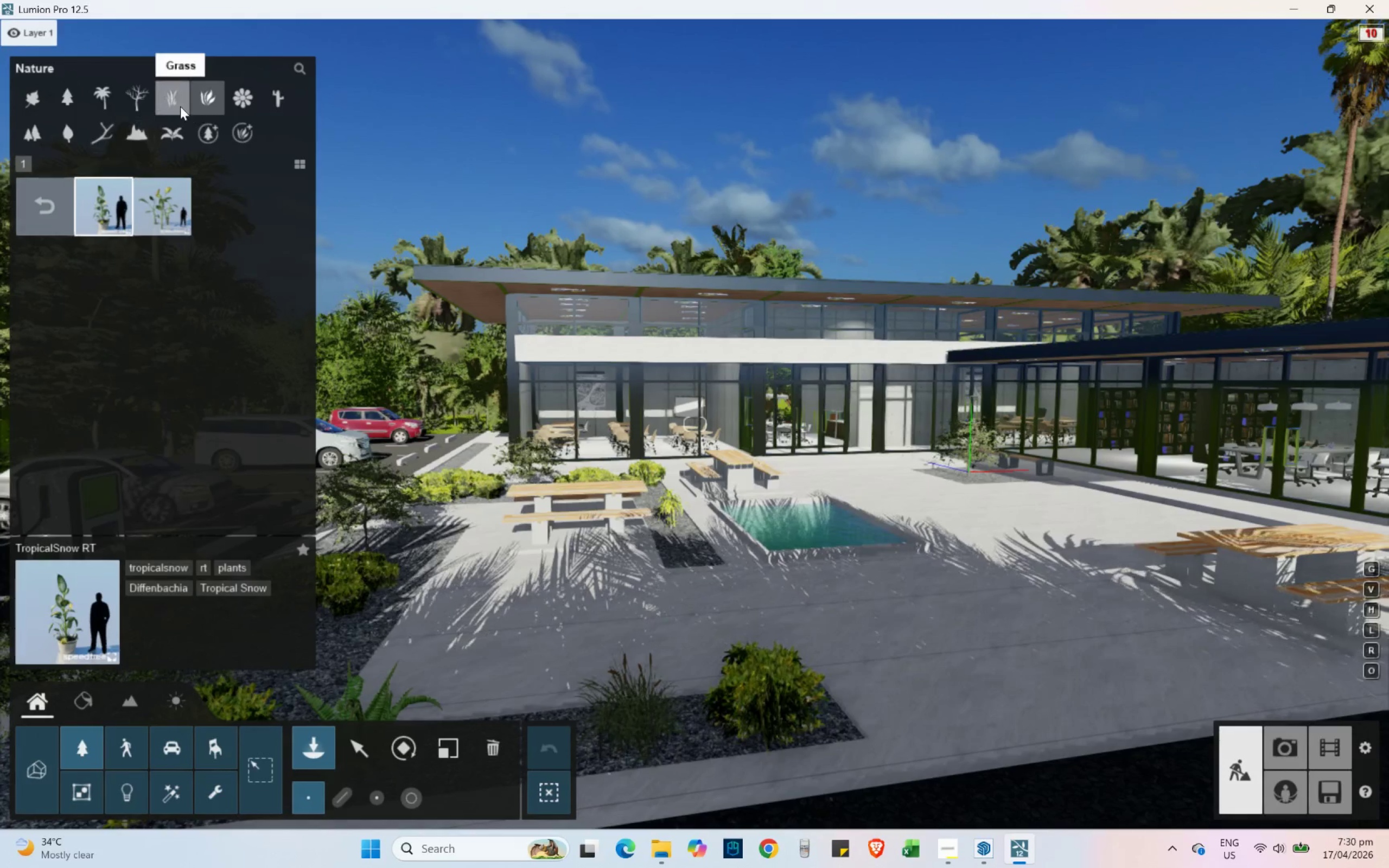 
left_click([168, 133])
 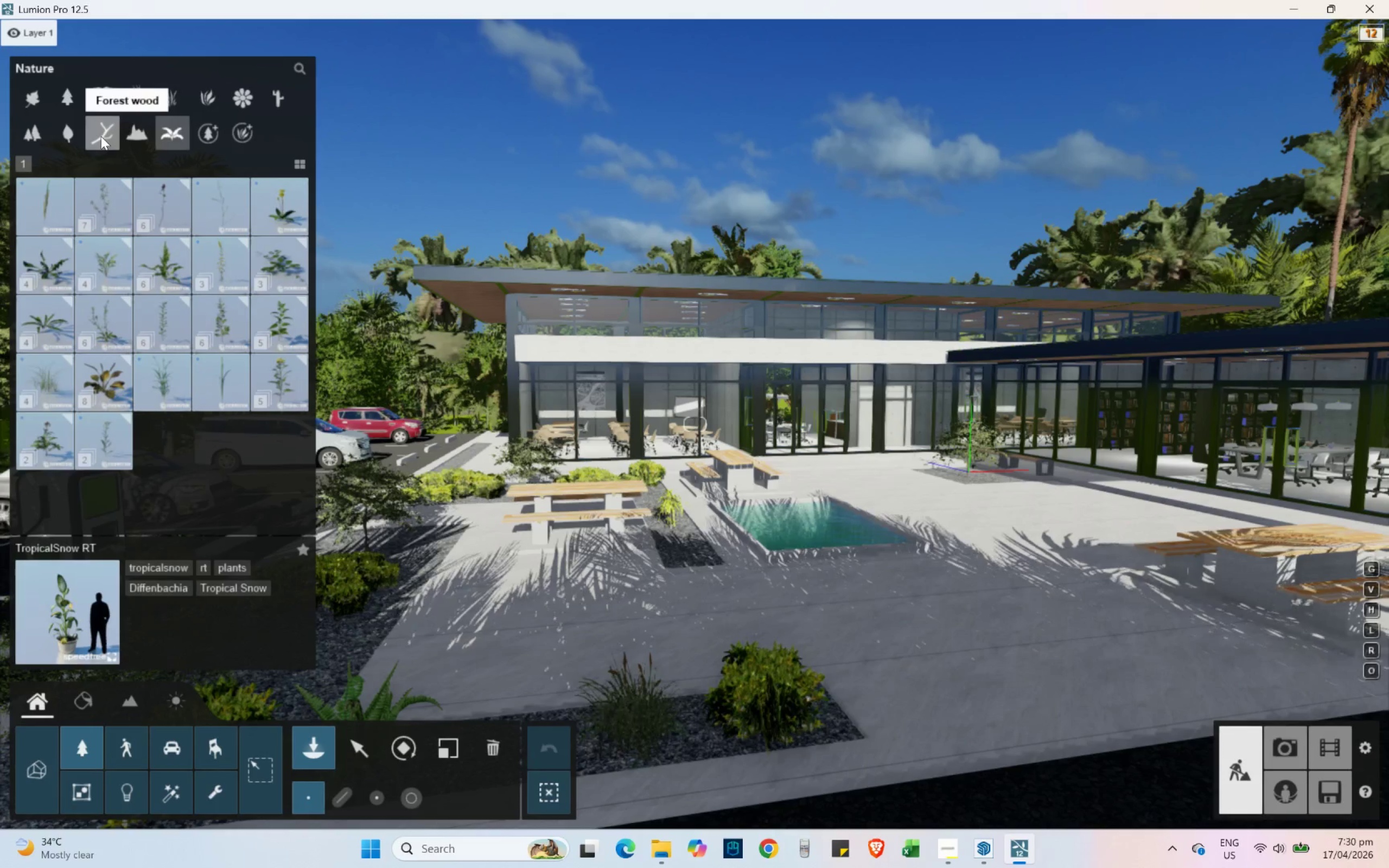 
left_click([101, 136])
 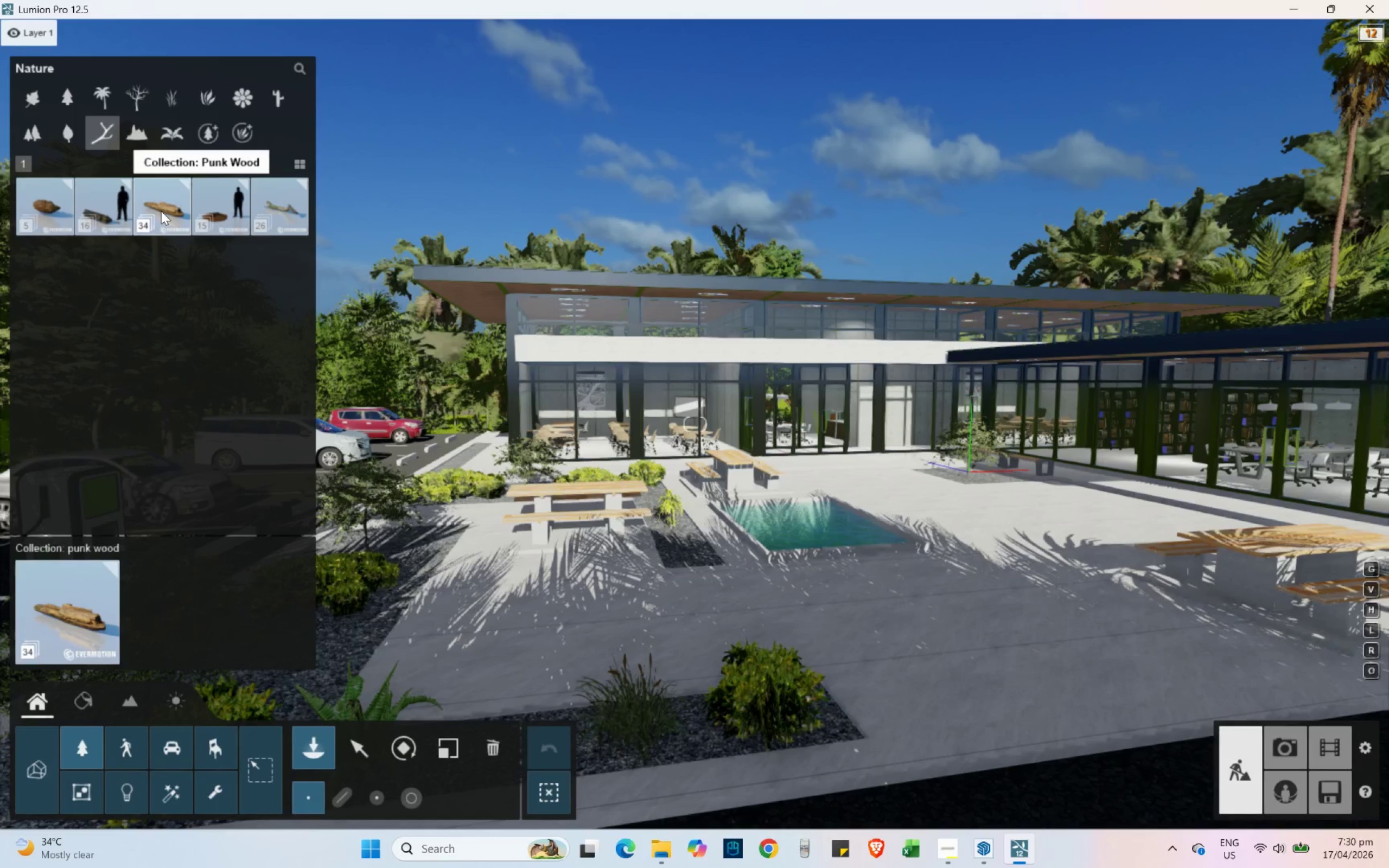 
left_click([161, 211])
 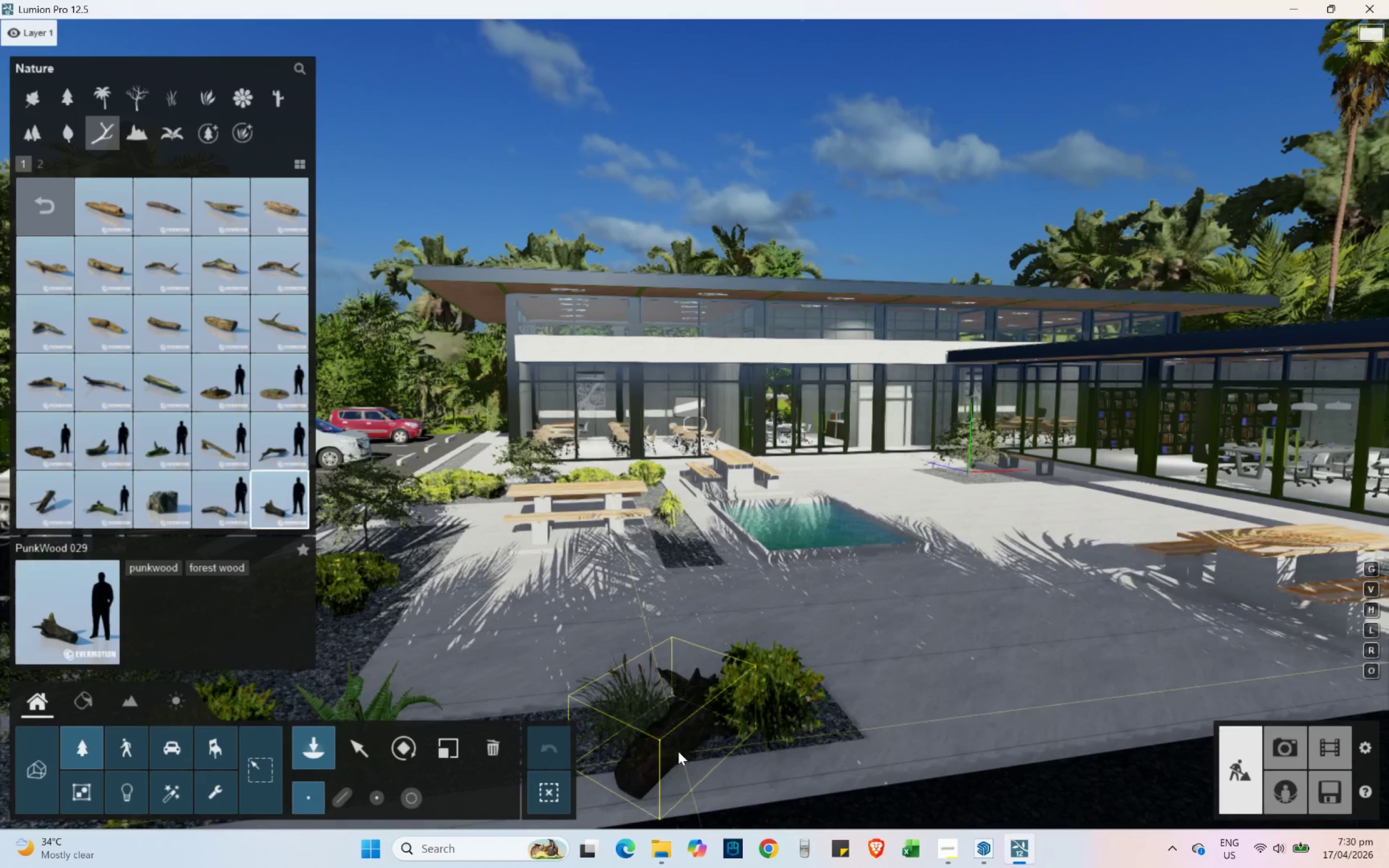 
hold_key(key=A, duration=0.38)
 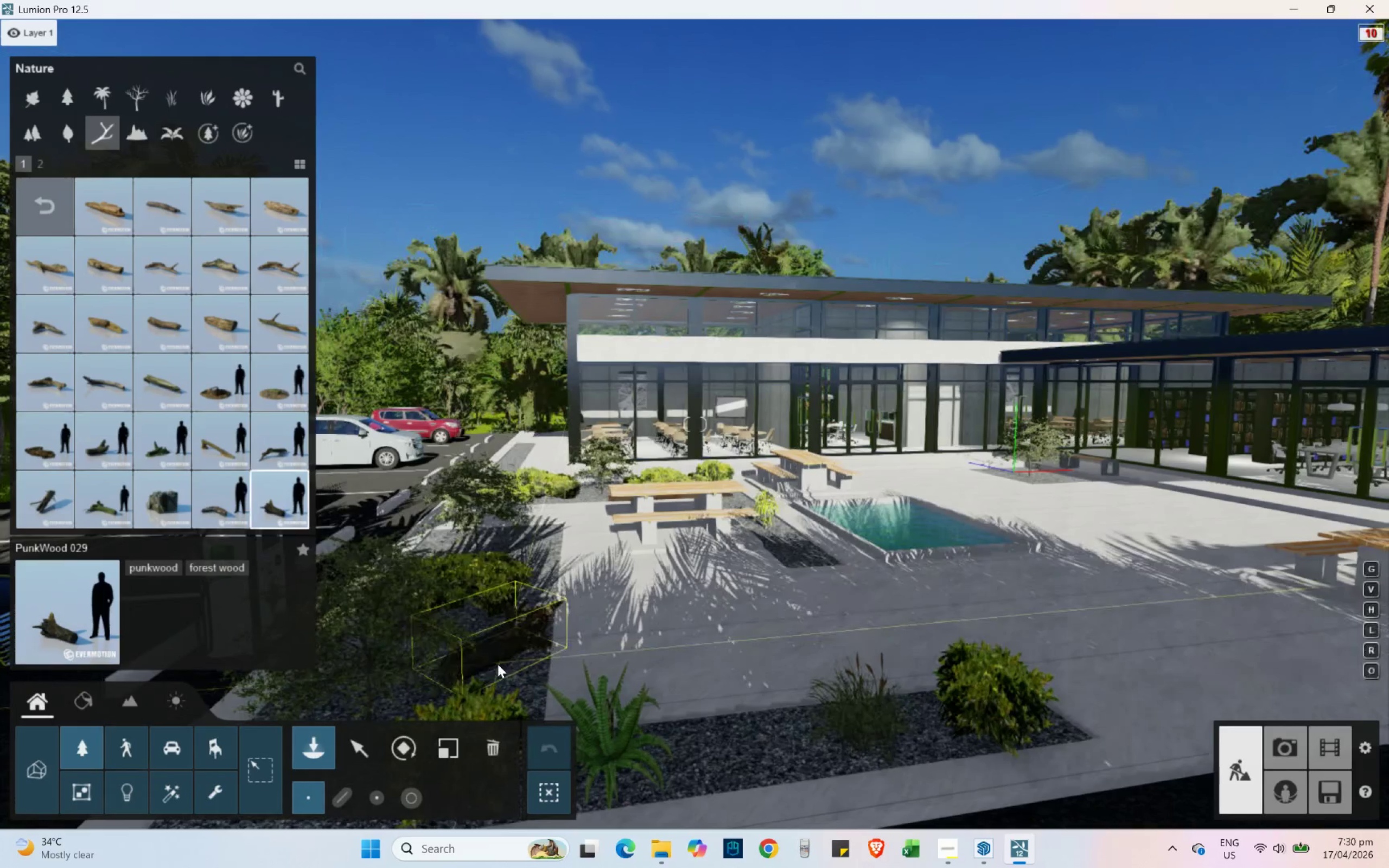 
left_click([495, 664])
 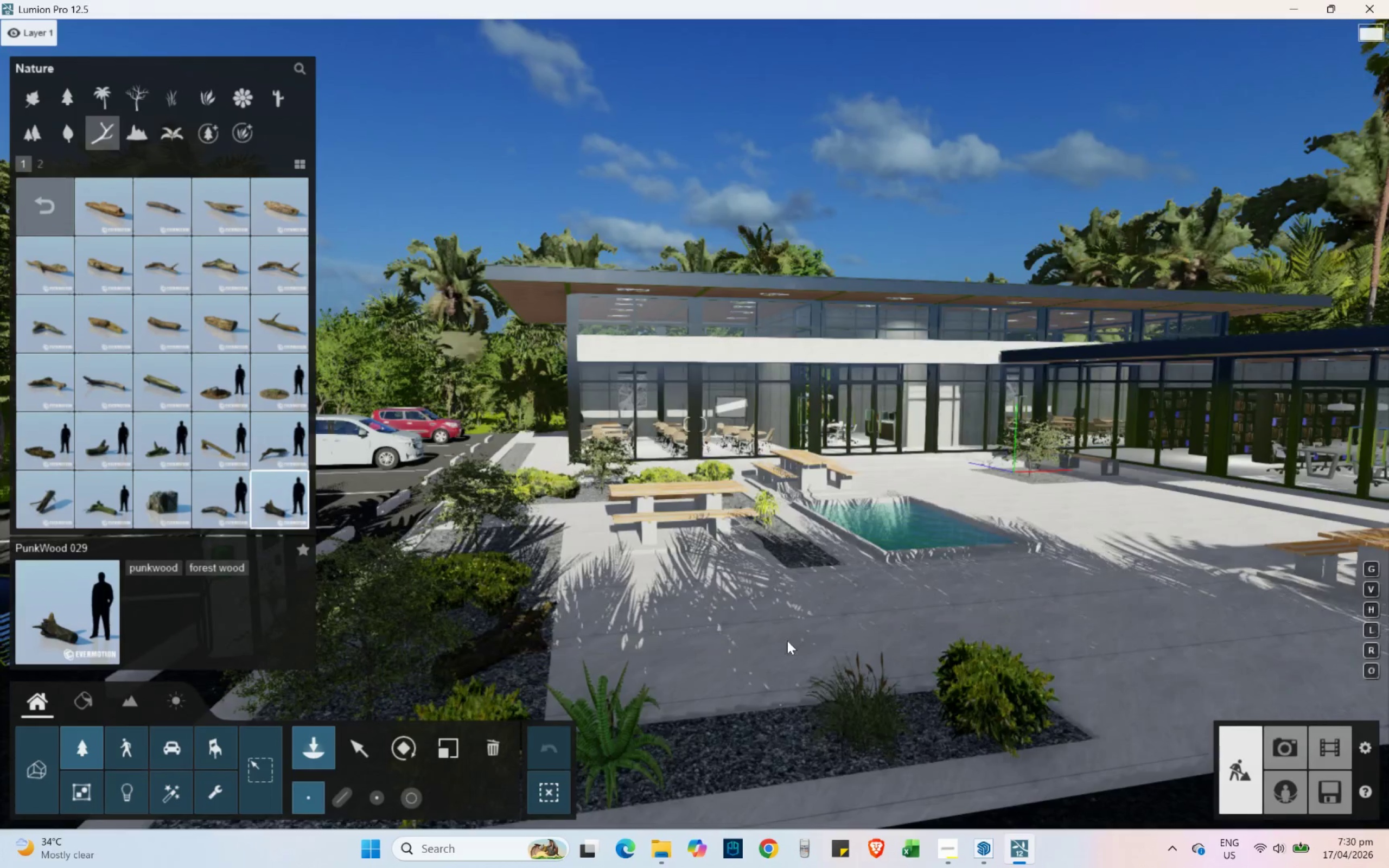 
hold_key(key=Q, duration=0.73)
 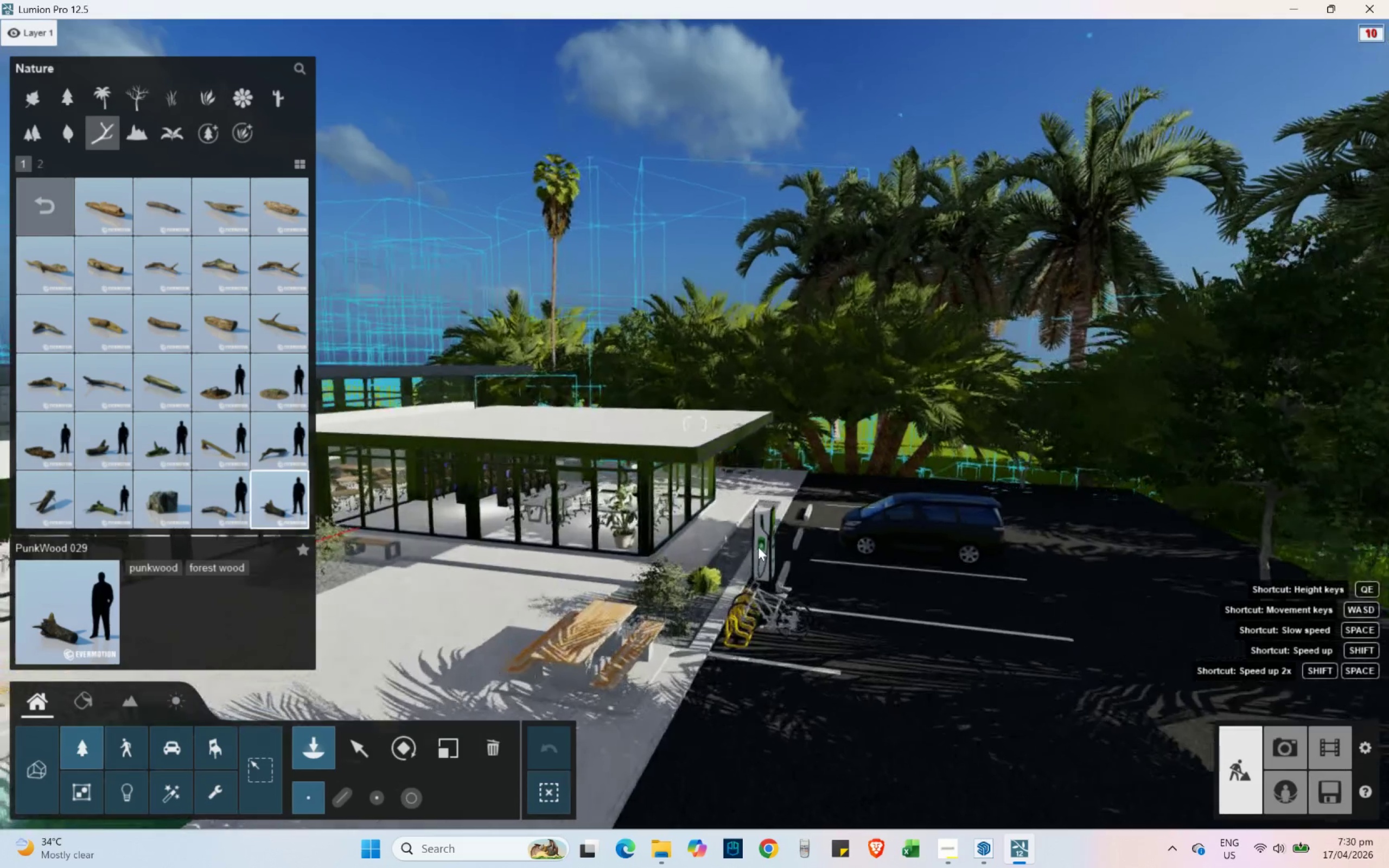 
hold_key(key=W, duration=1.41)
 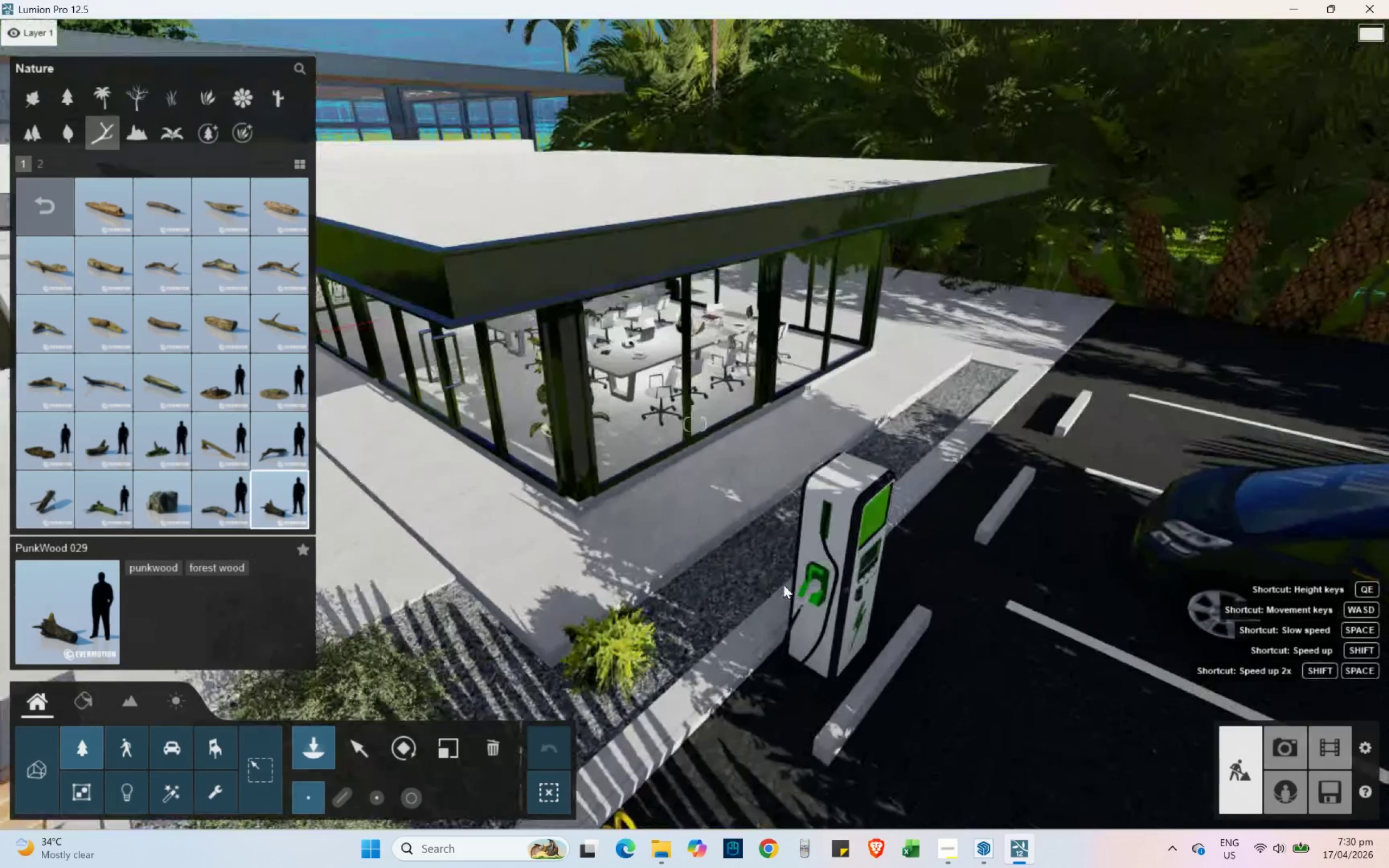 
hold_key(key=ShiftLeft, duration=0.78)
 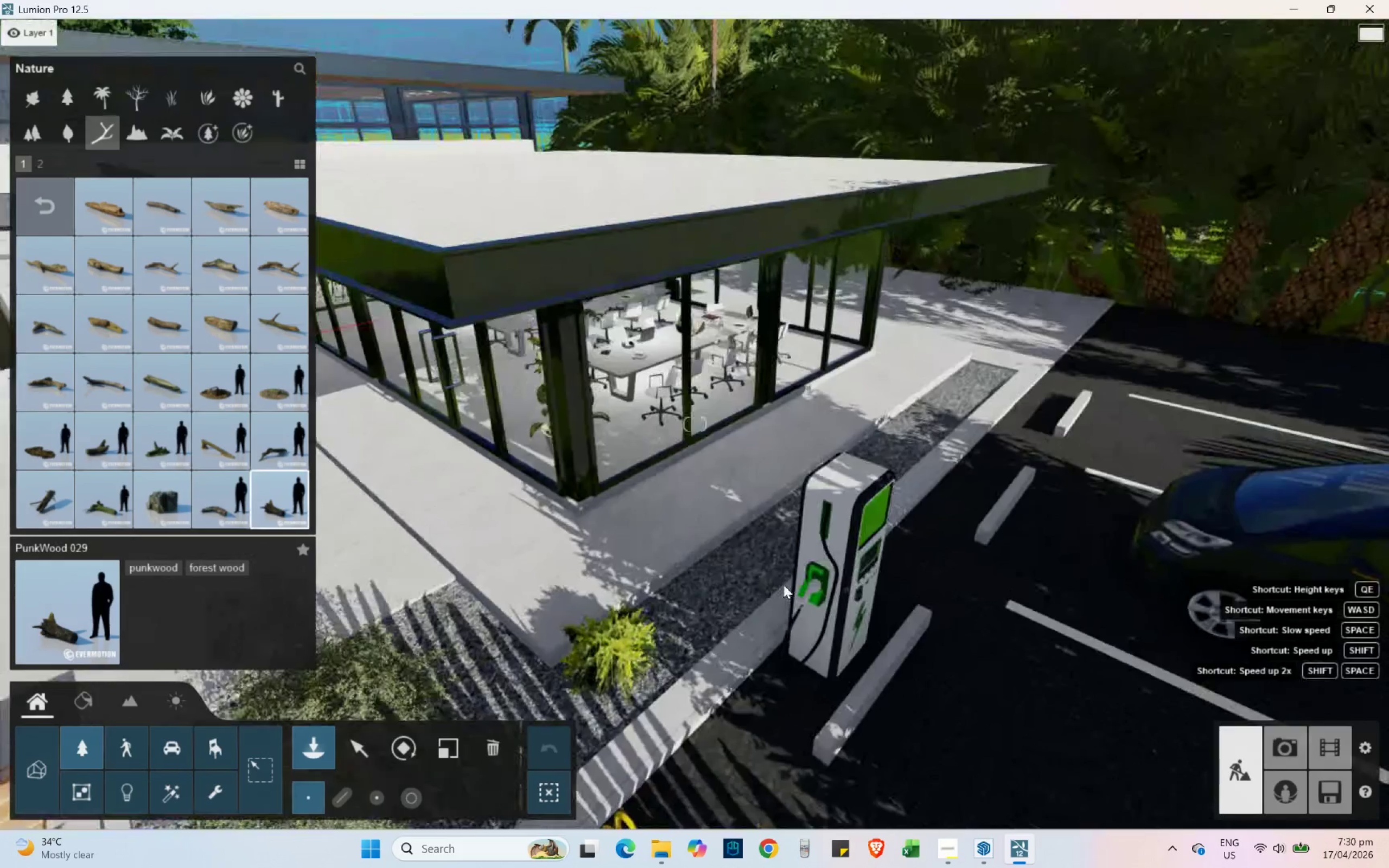 
hold_key(key=D, duration=0.33)
 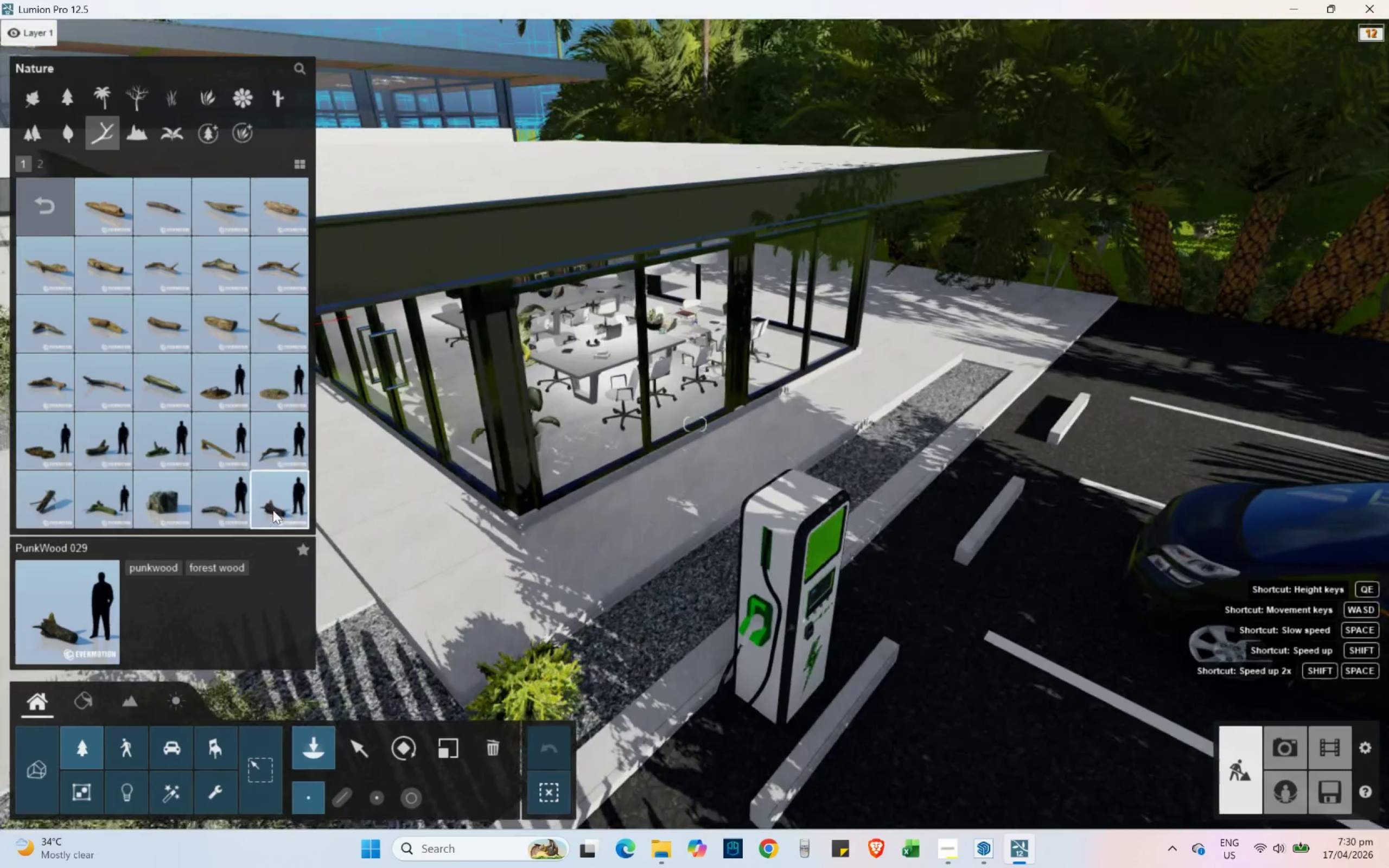 
left_click([211, 500])
 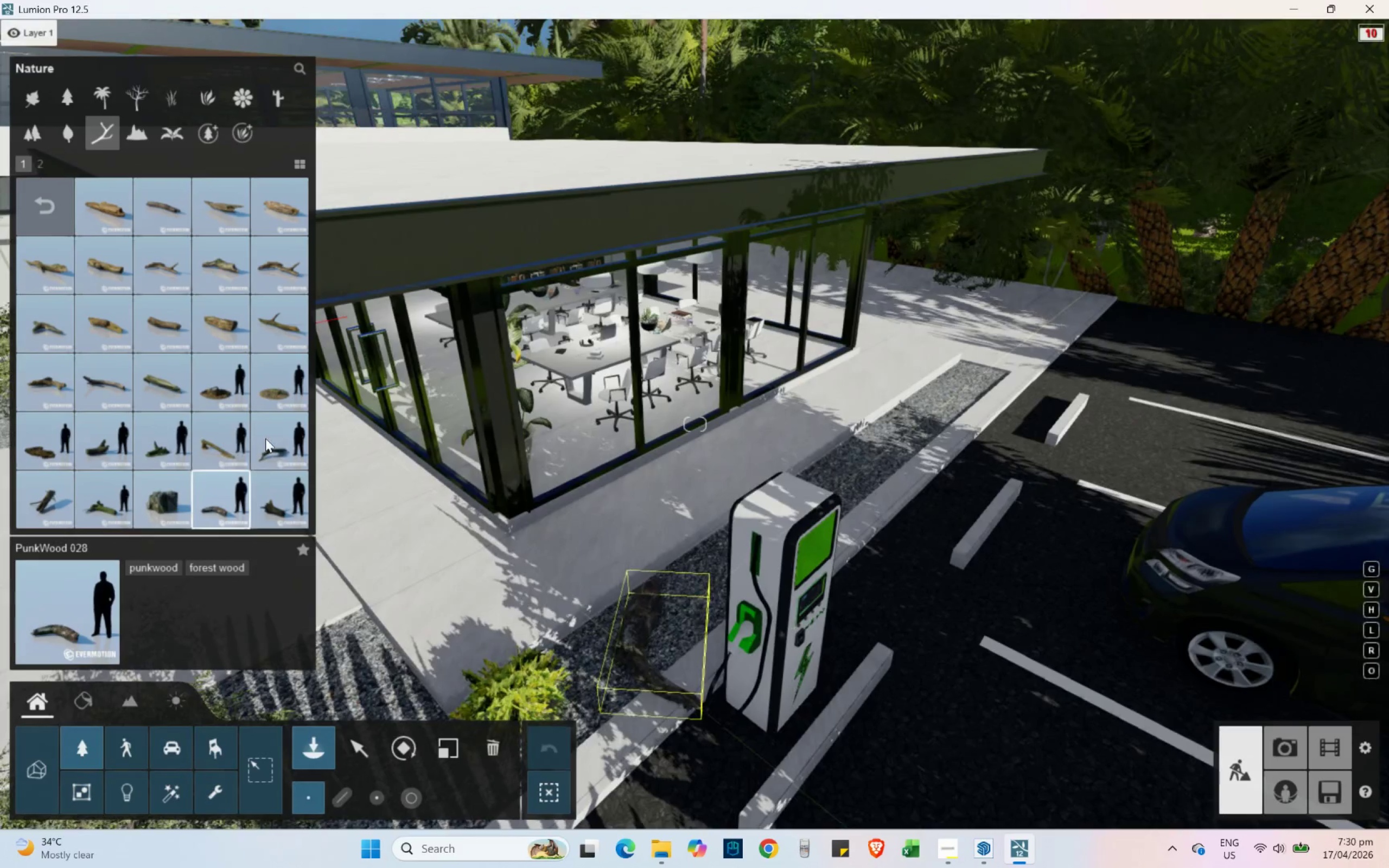 
left_click([213, 327])
 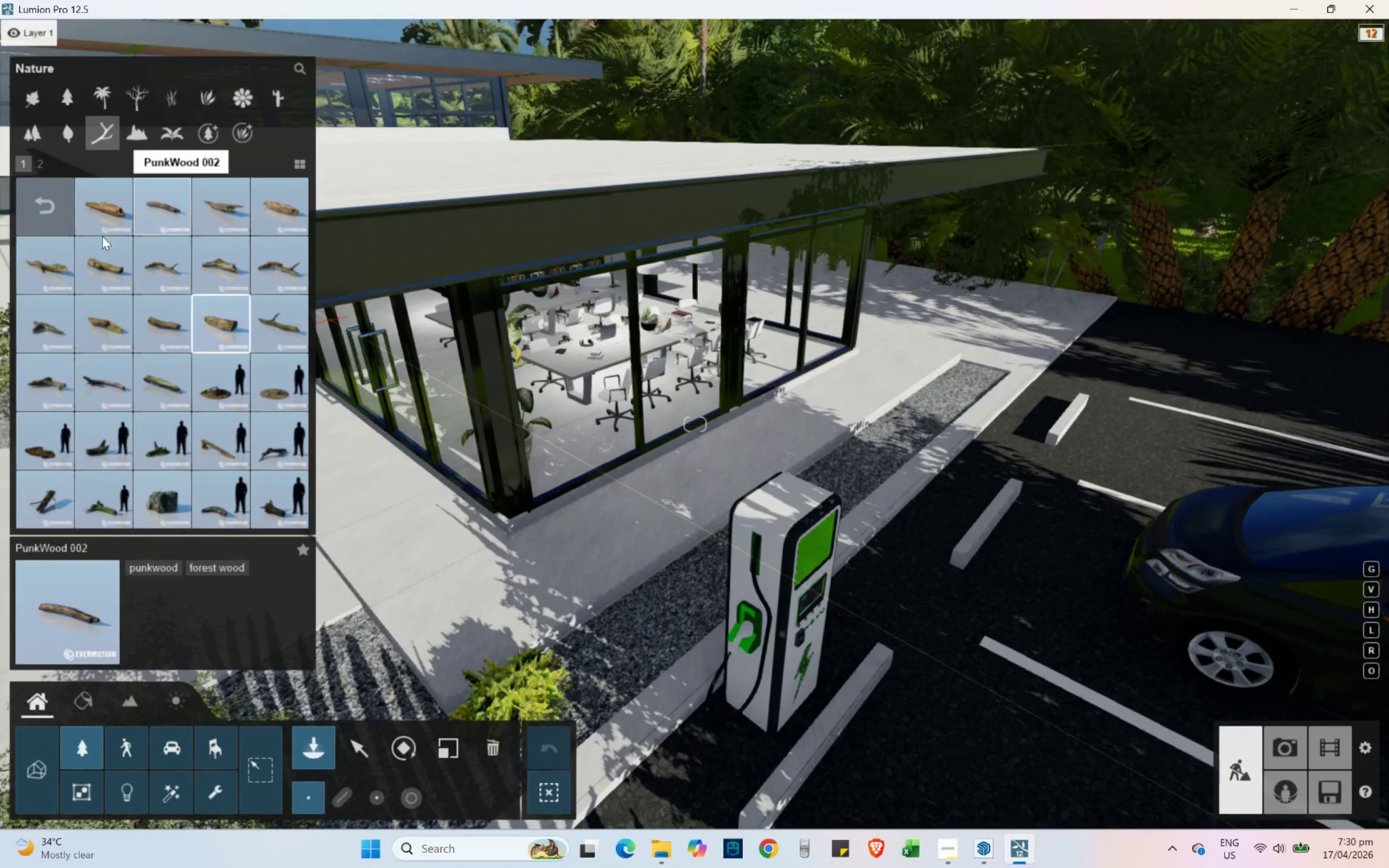 
left_click([38, 212])
 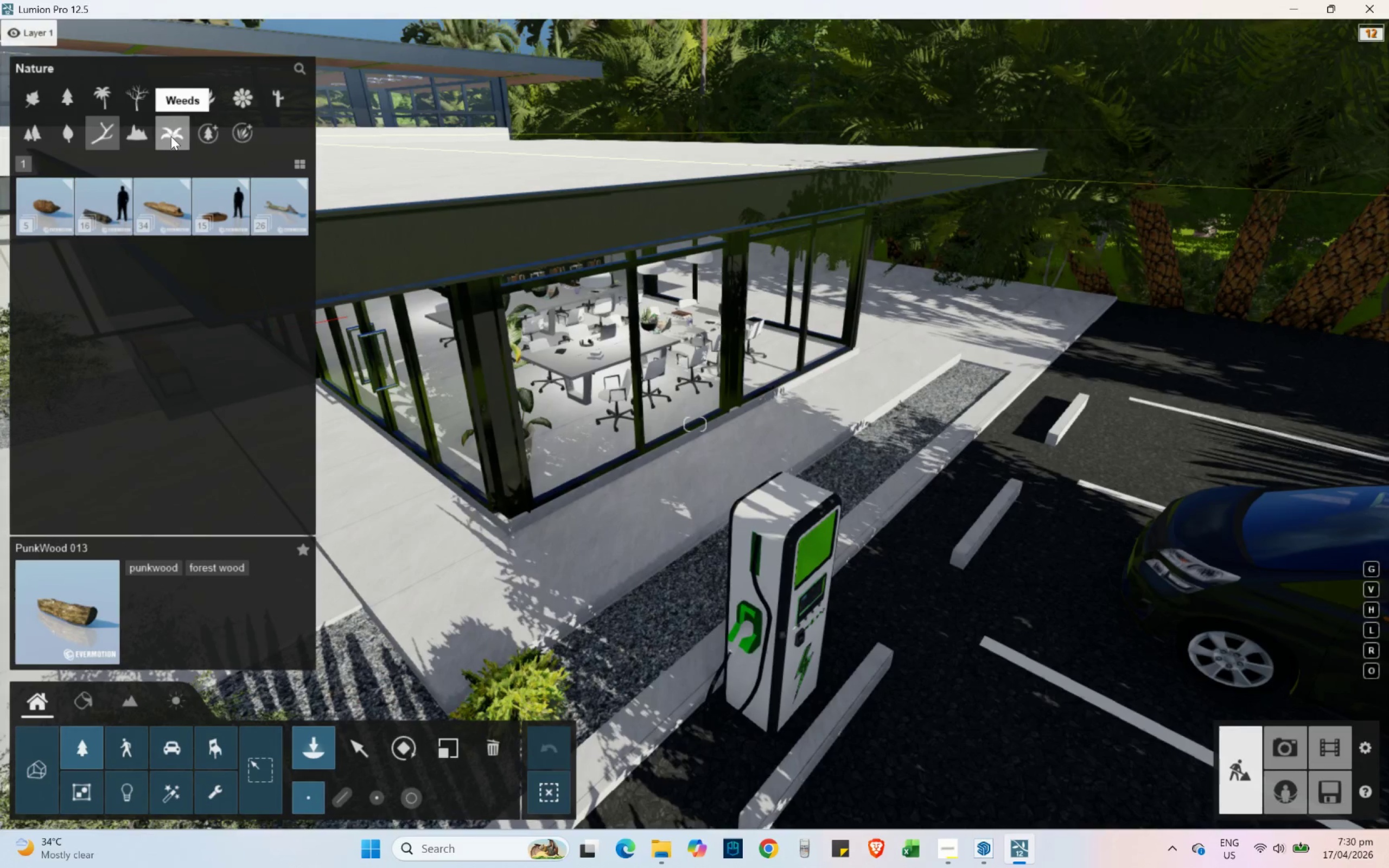 
left_click([140, 141])
 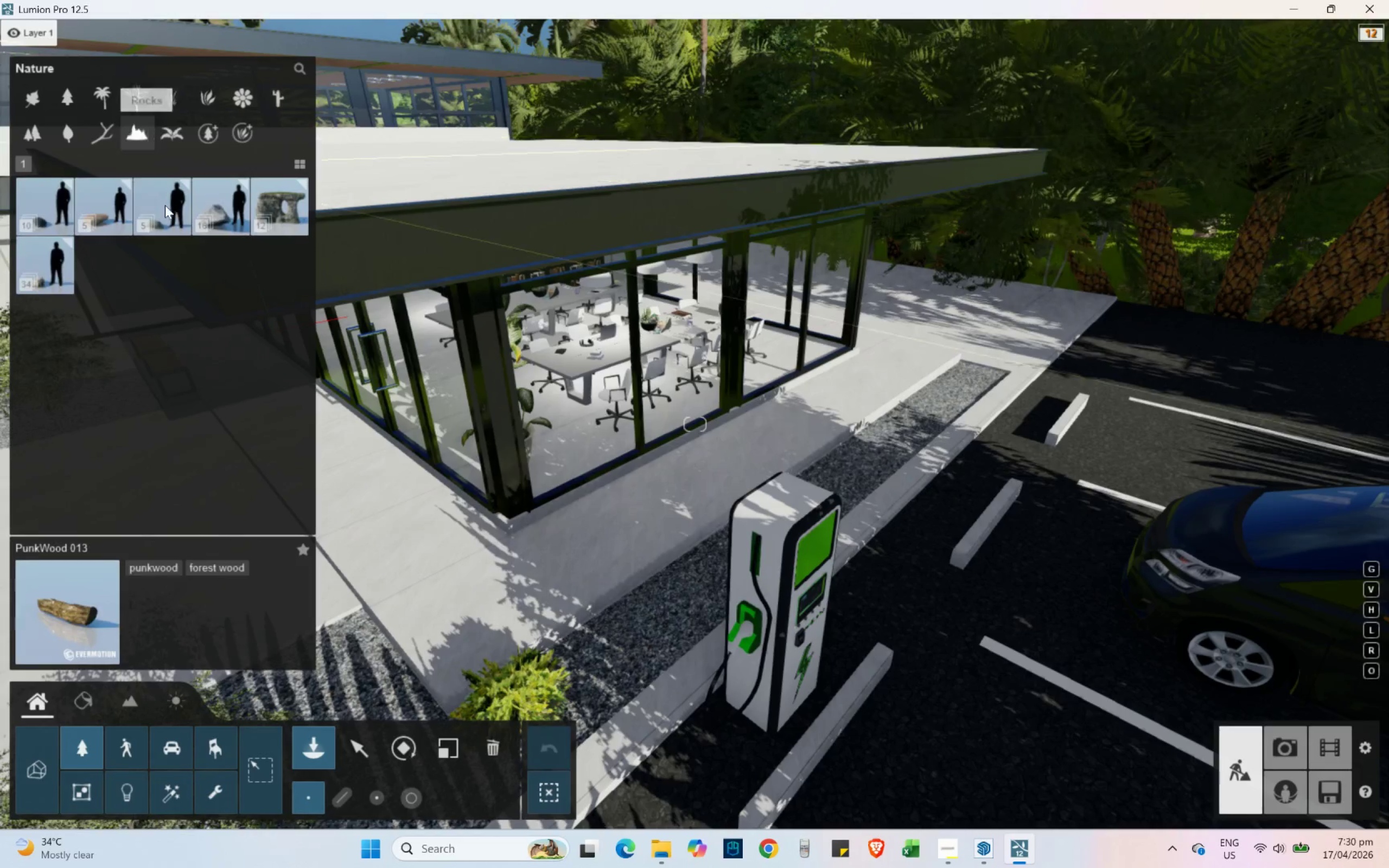 
left_click([160, 212])
 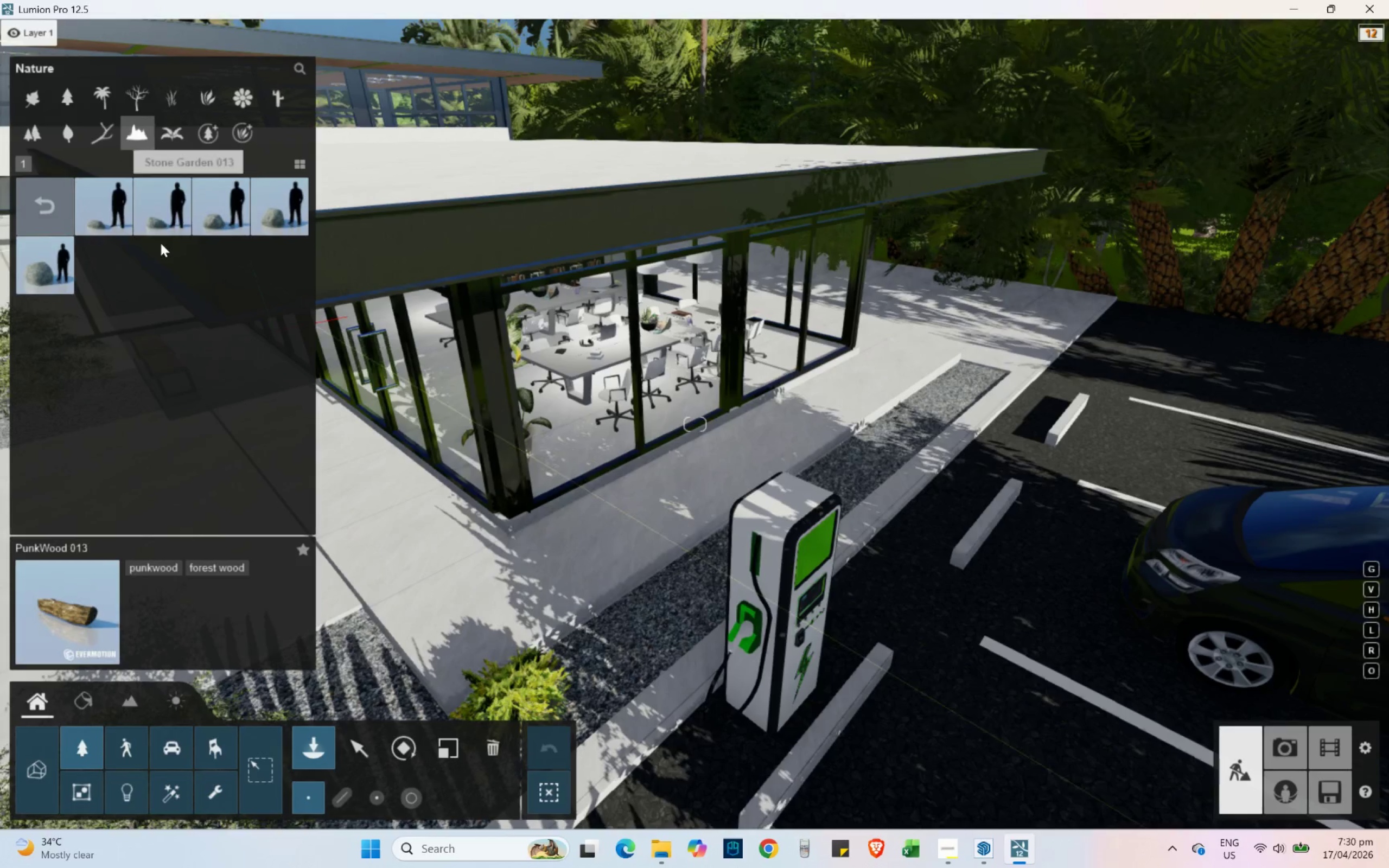 
left_click([160, 214])
 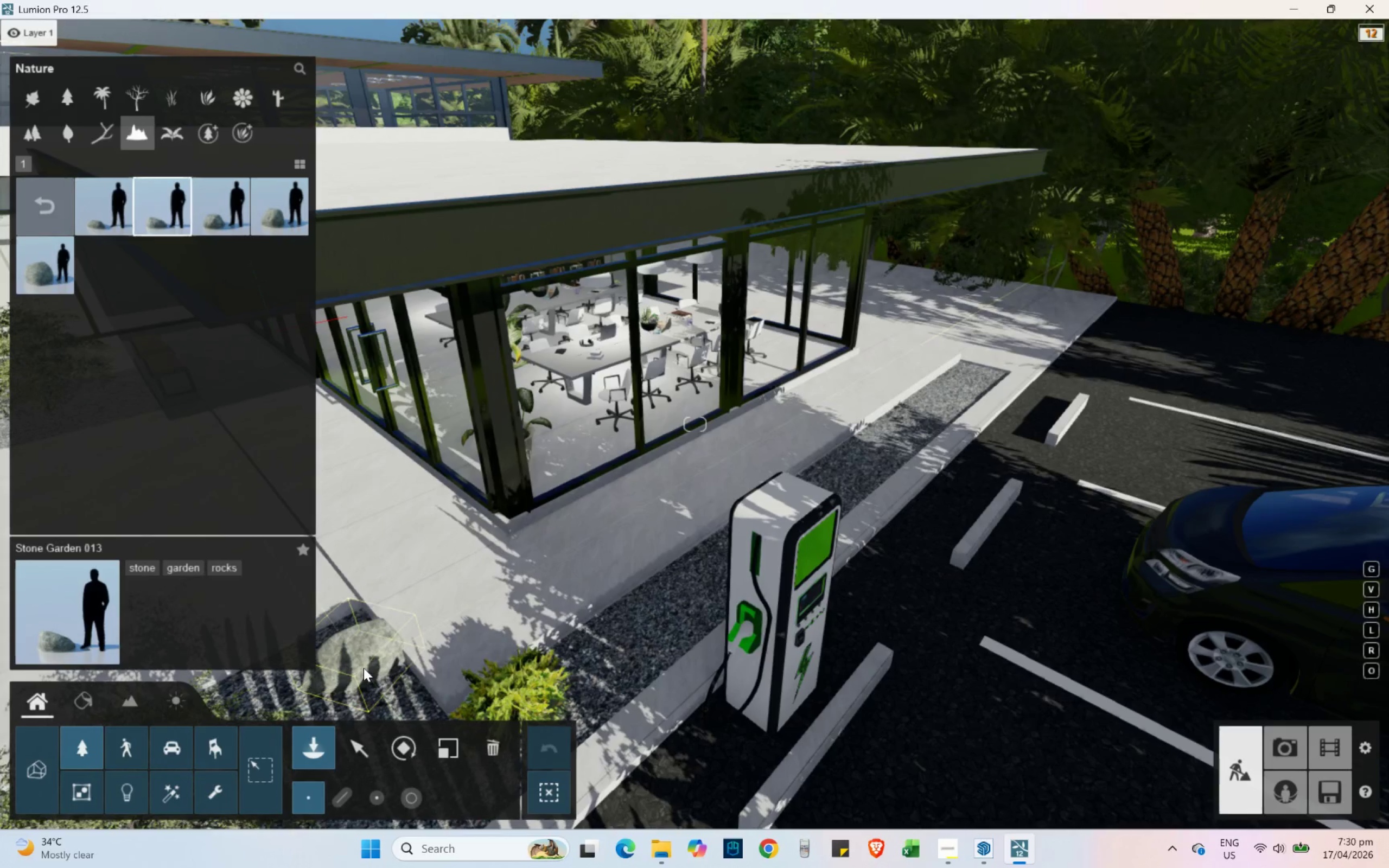 
left_click([356, 668])
 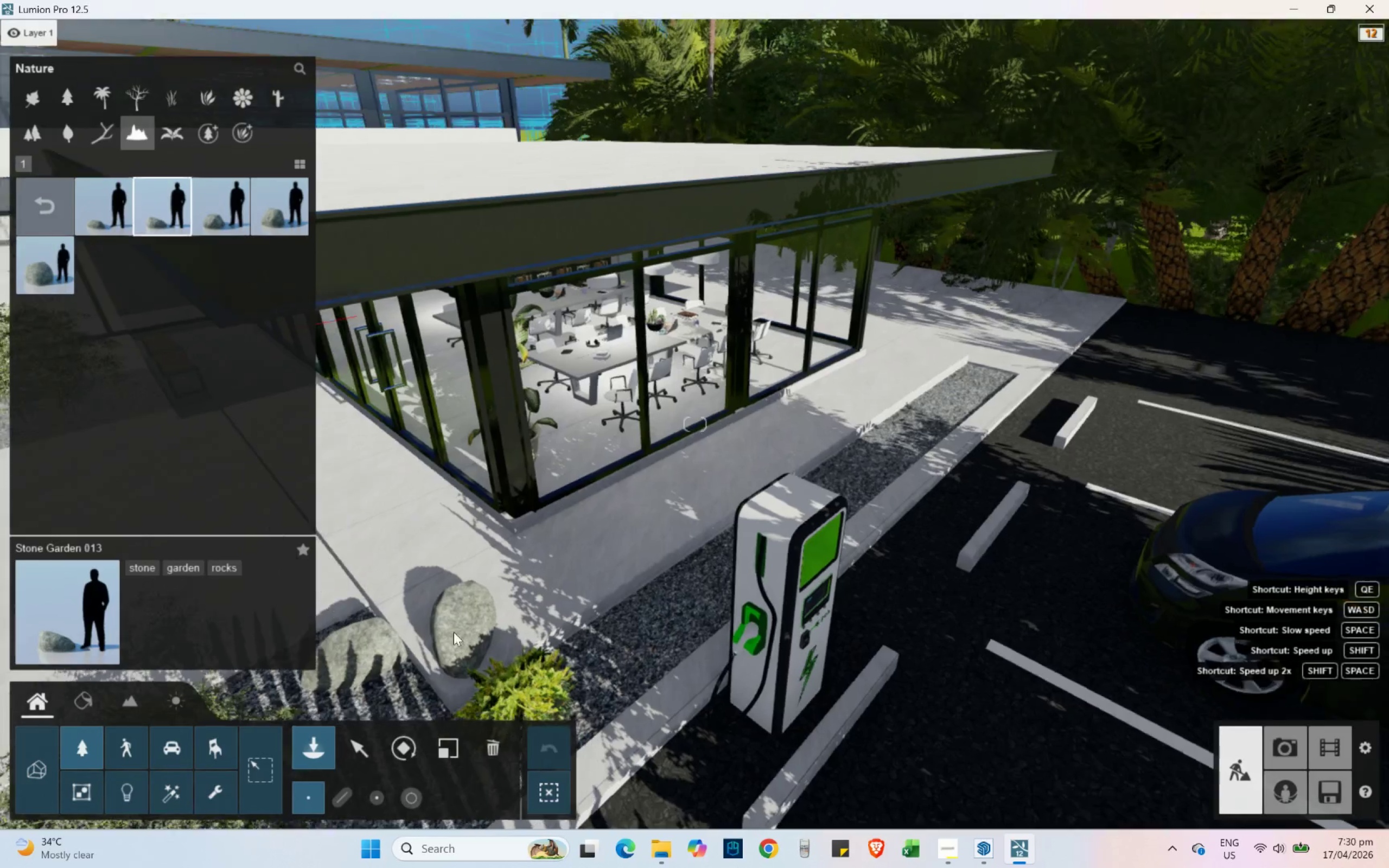 
type(dd)
 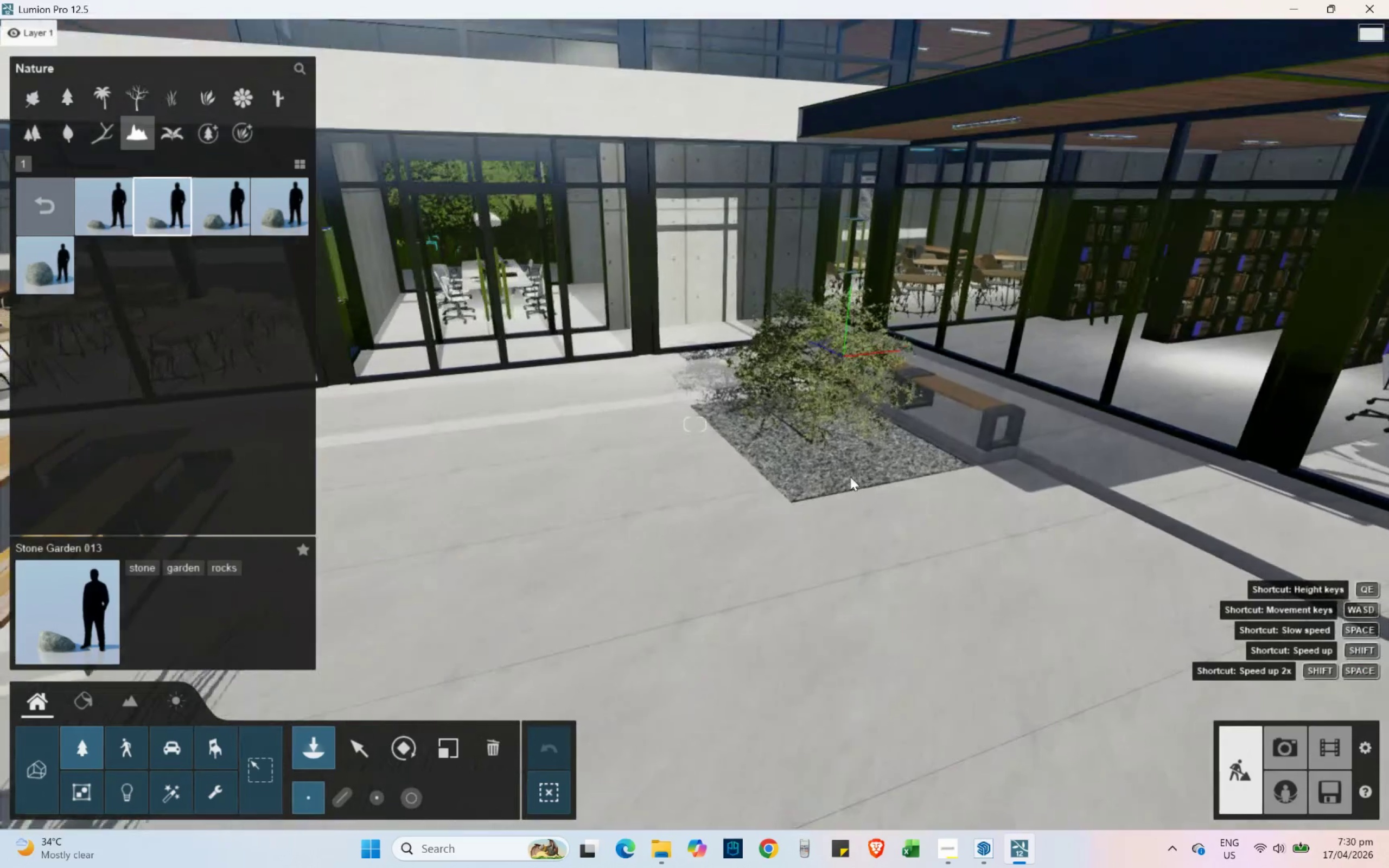 
hold_key(key=A, duration=0.66)
 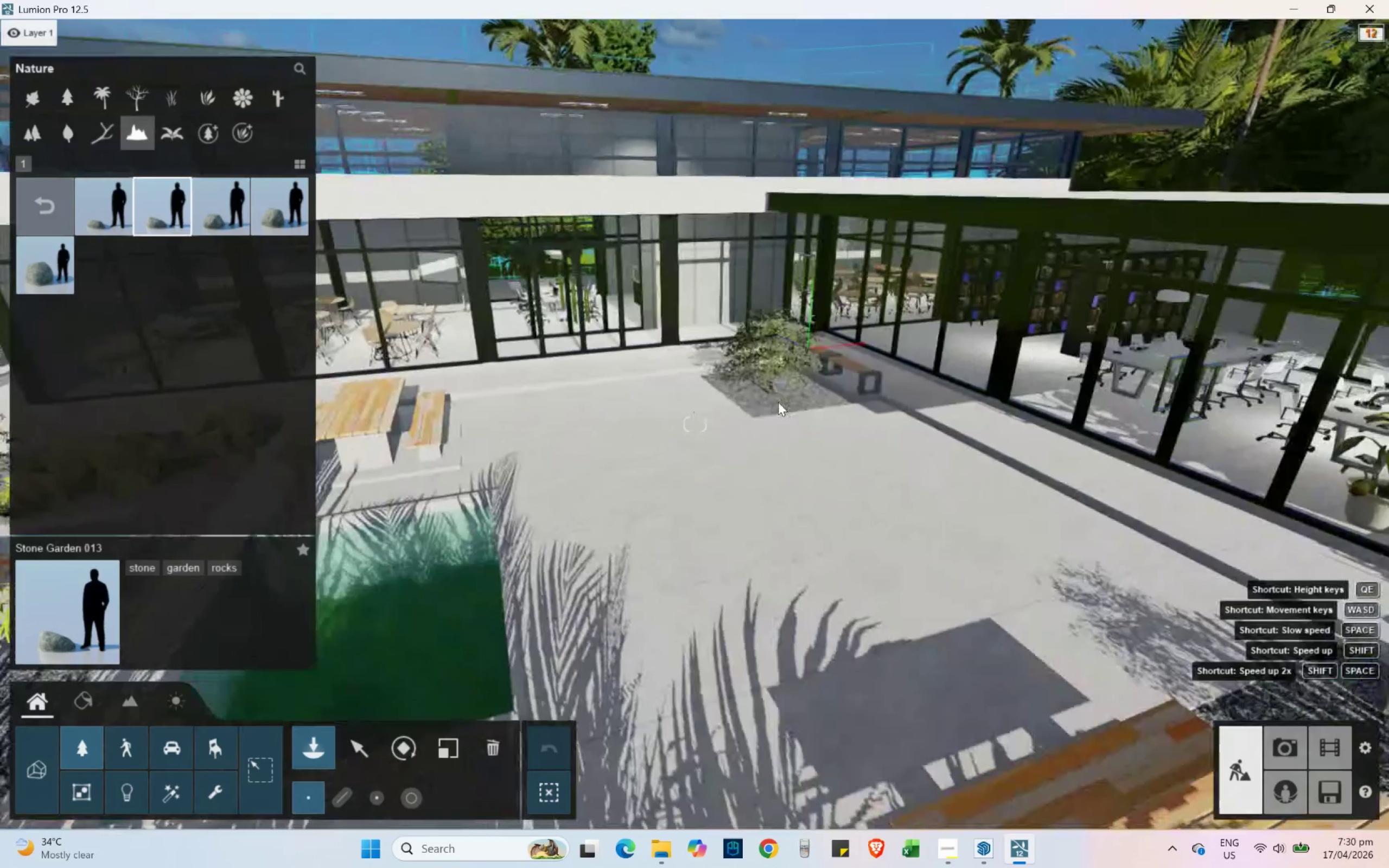 
hold_key(key=W, duration=1.7)
 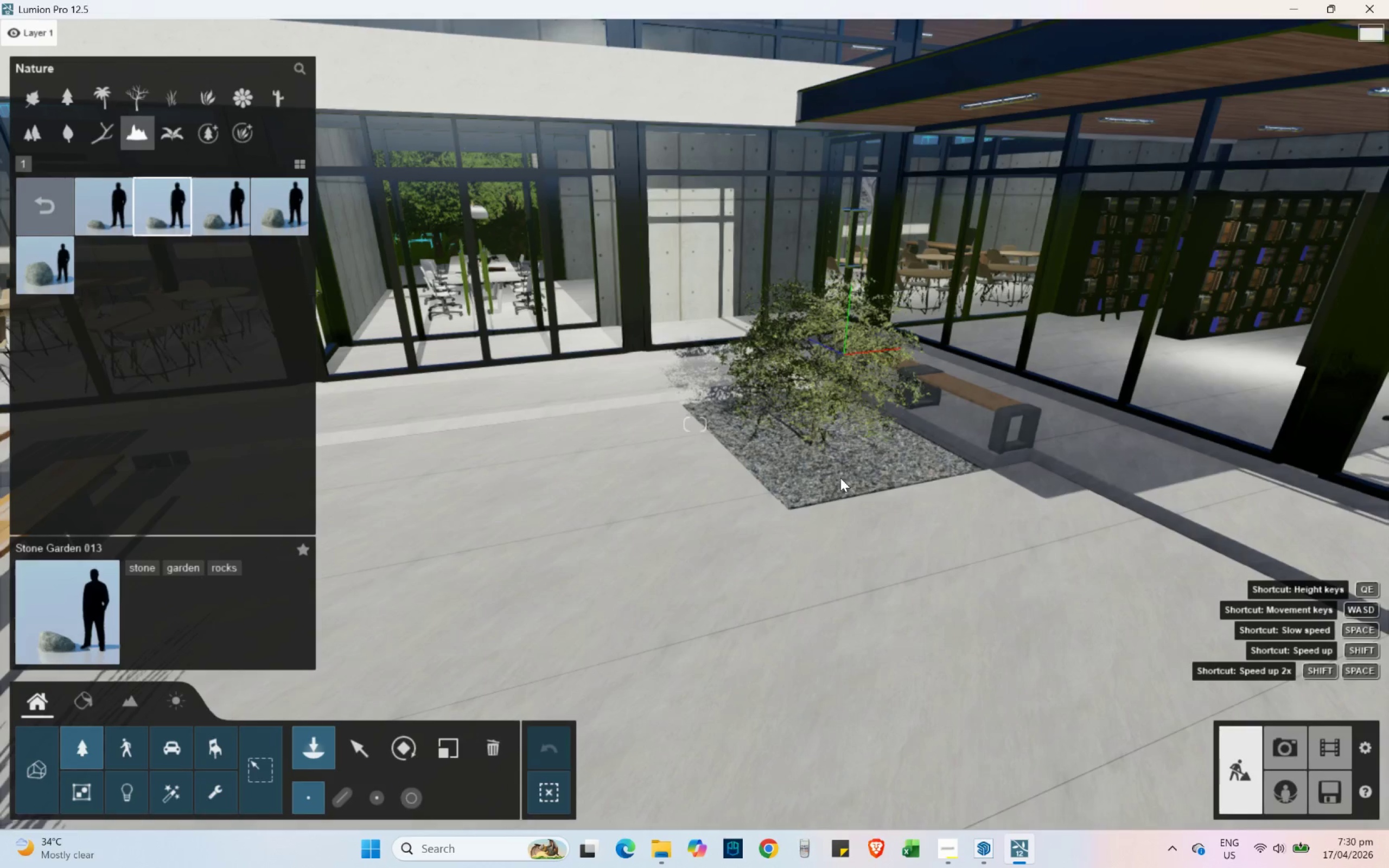 
hold_key(key=Q, duration=0.31)
 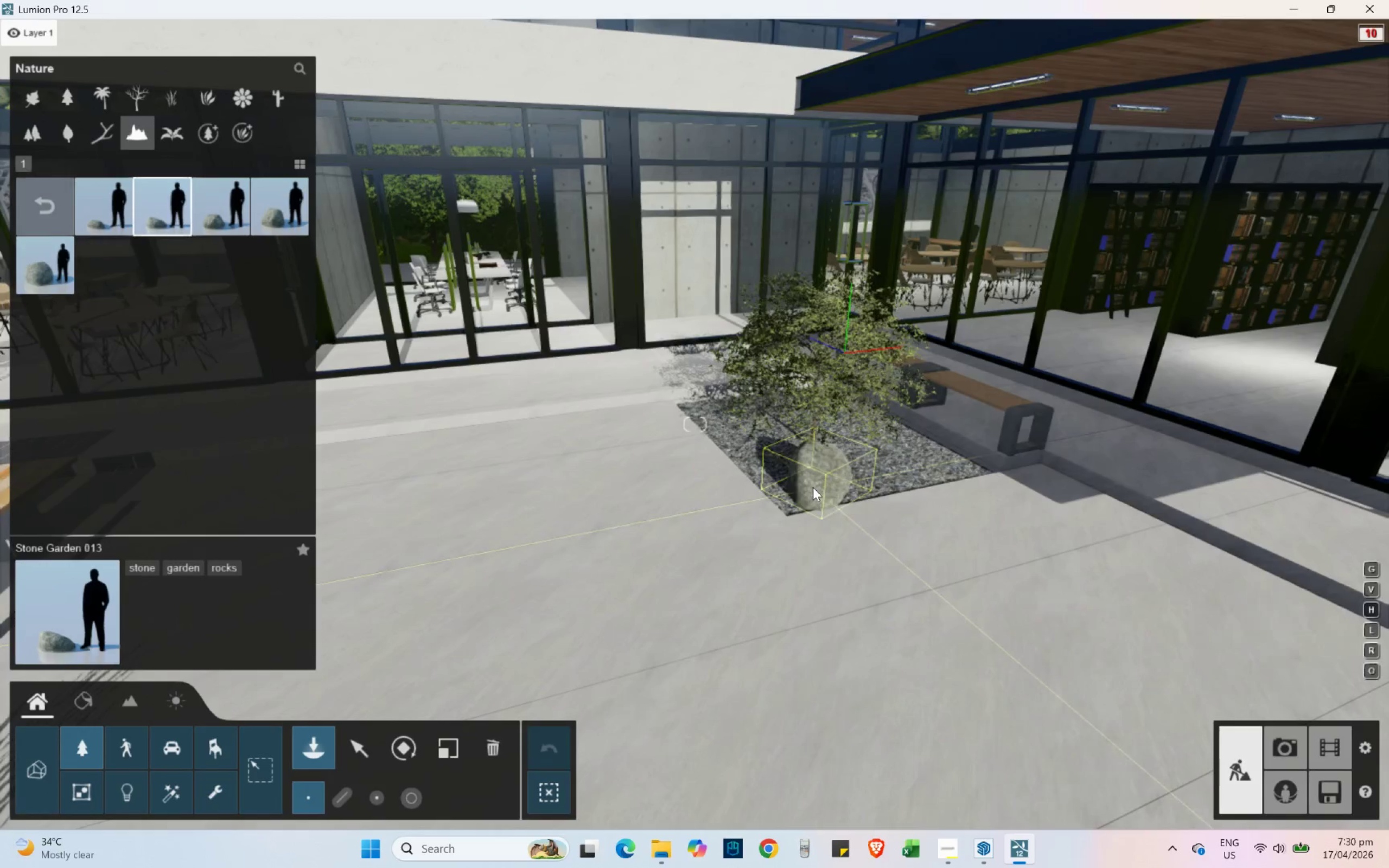 
left_click([804, 484])
 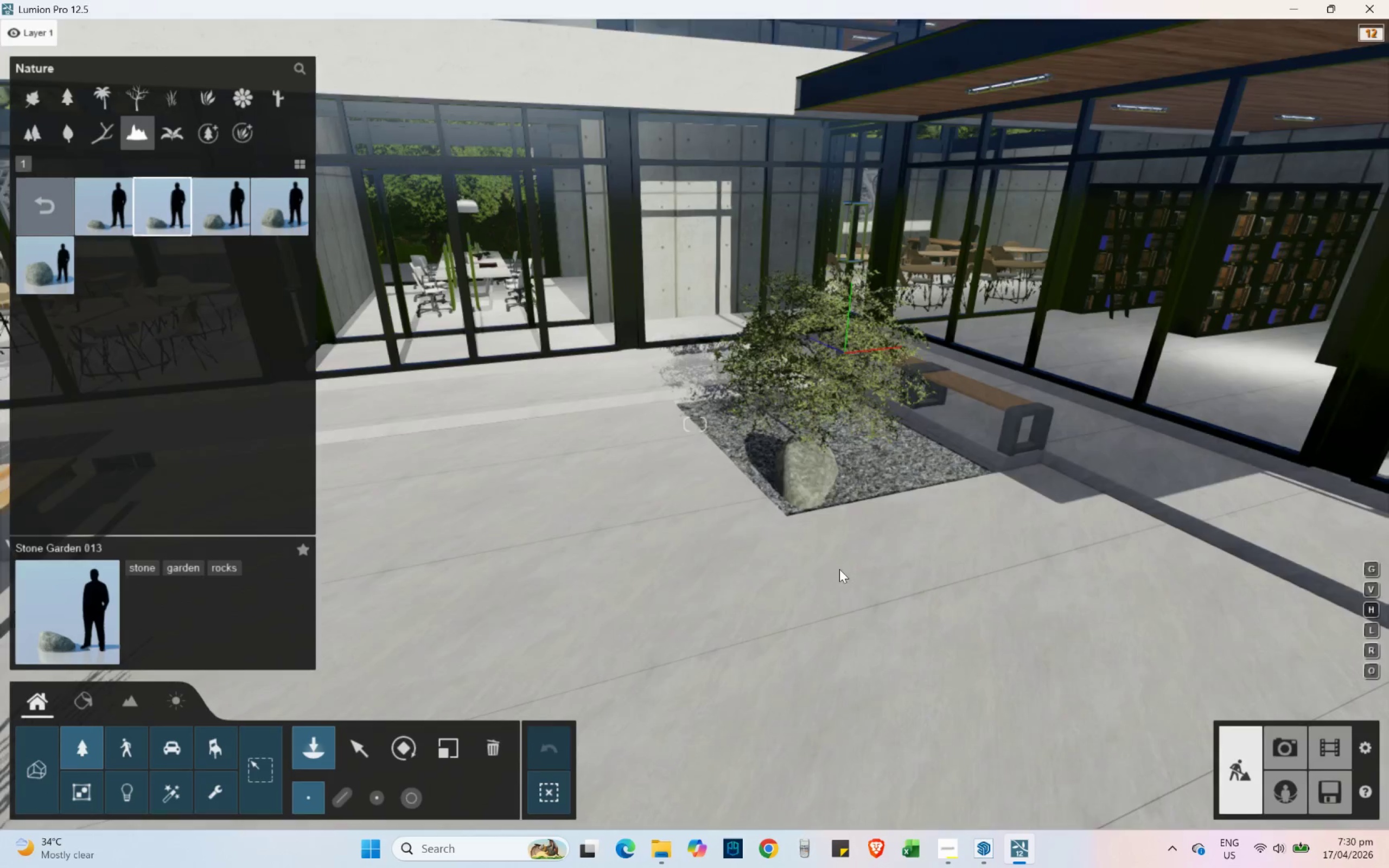 
hold_key(key=ShiftLeft, duration=0.66)
 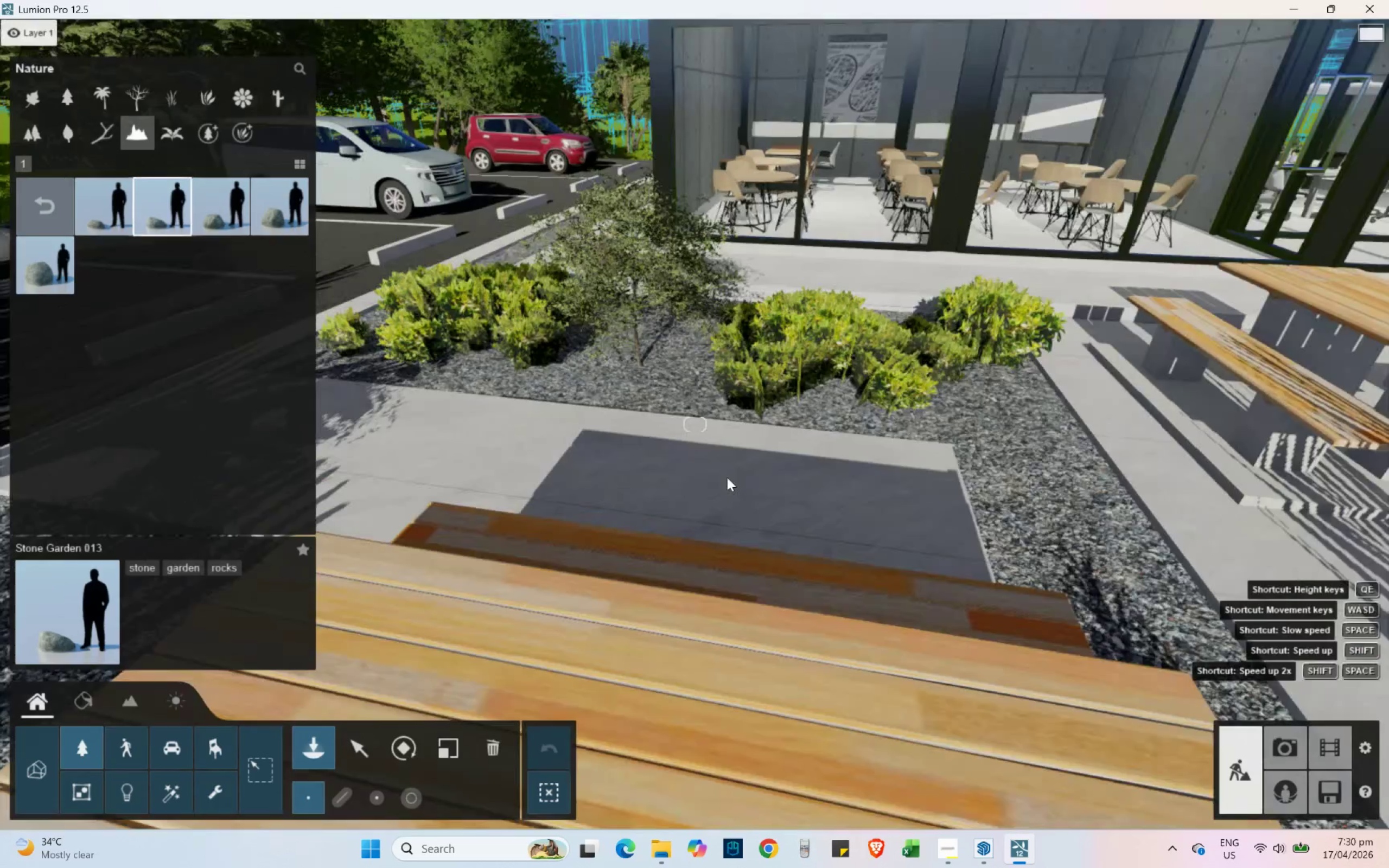 
hold_key(key=A, duration=0.61)
 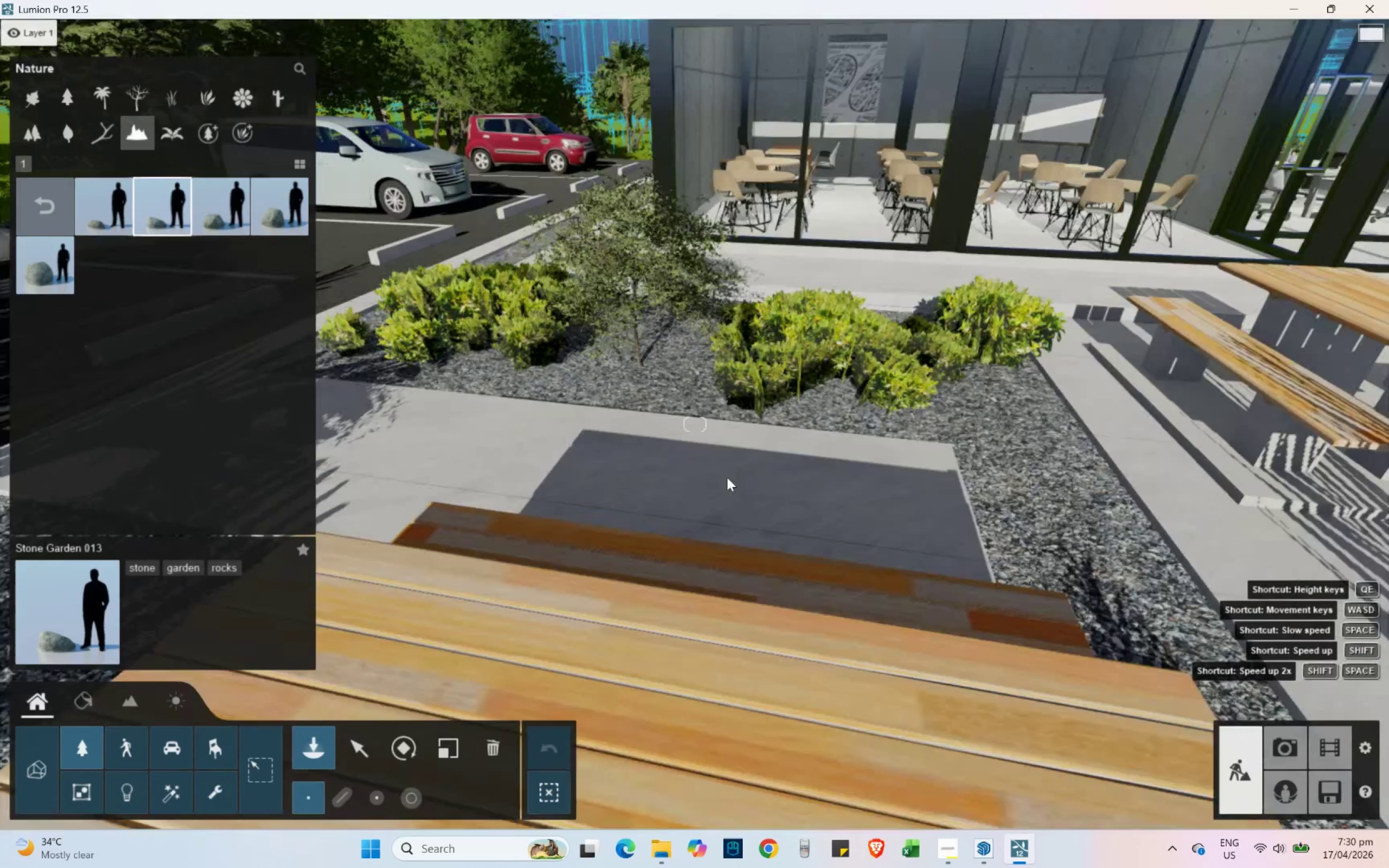 
hold_key(key=W, duration=0.38)
 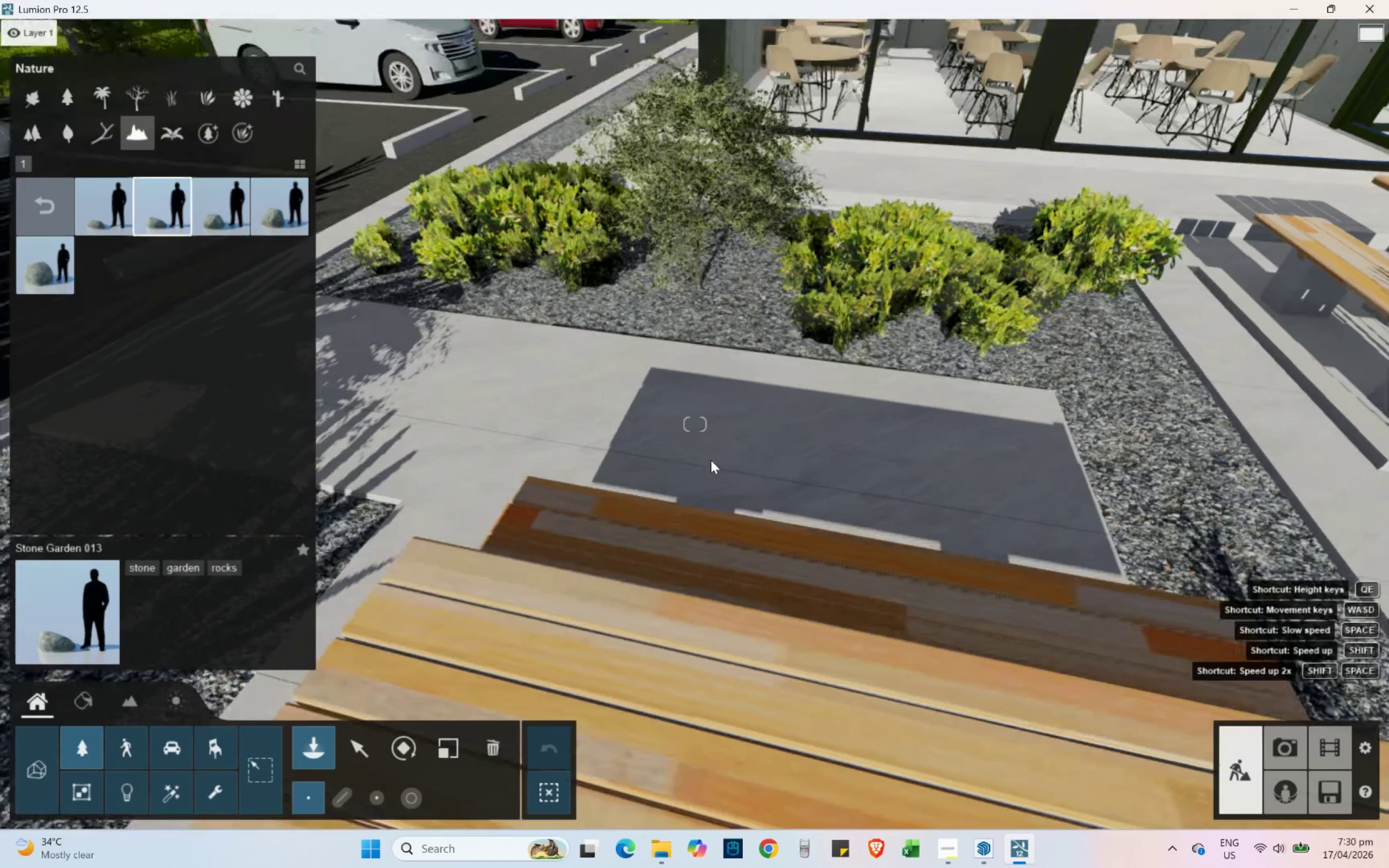 
key(Q)
 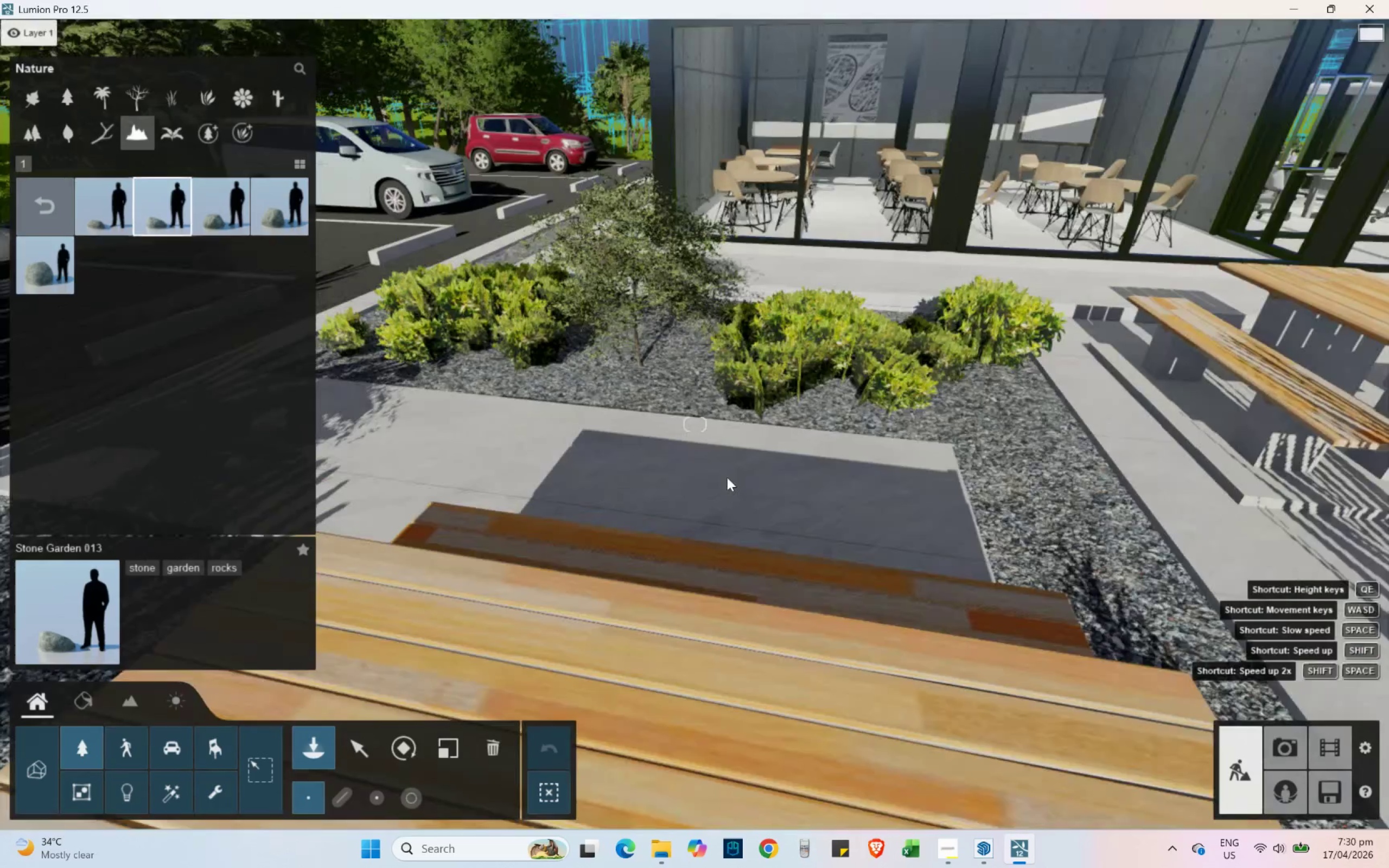 
hold_key(key=S, duration=0.34)
 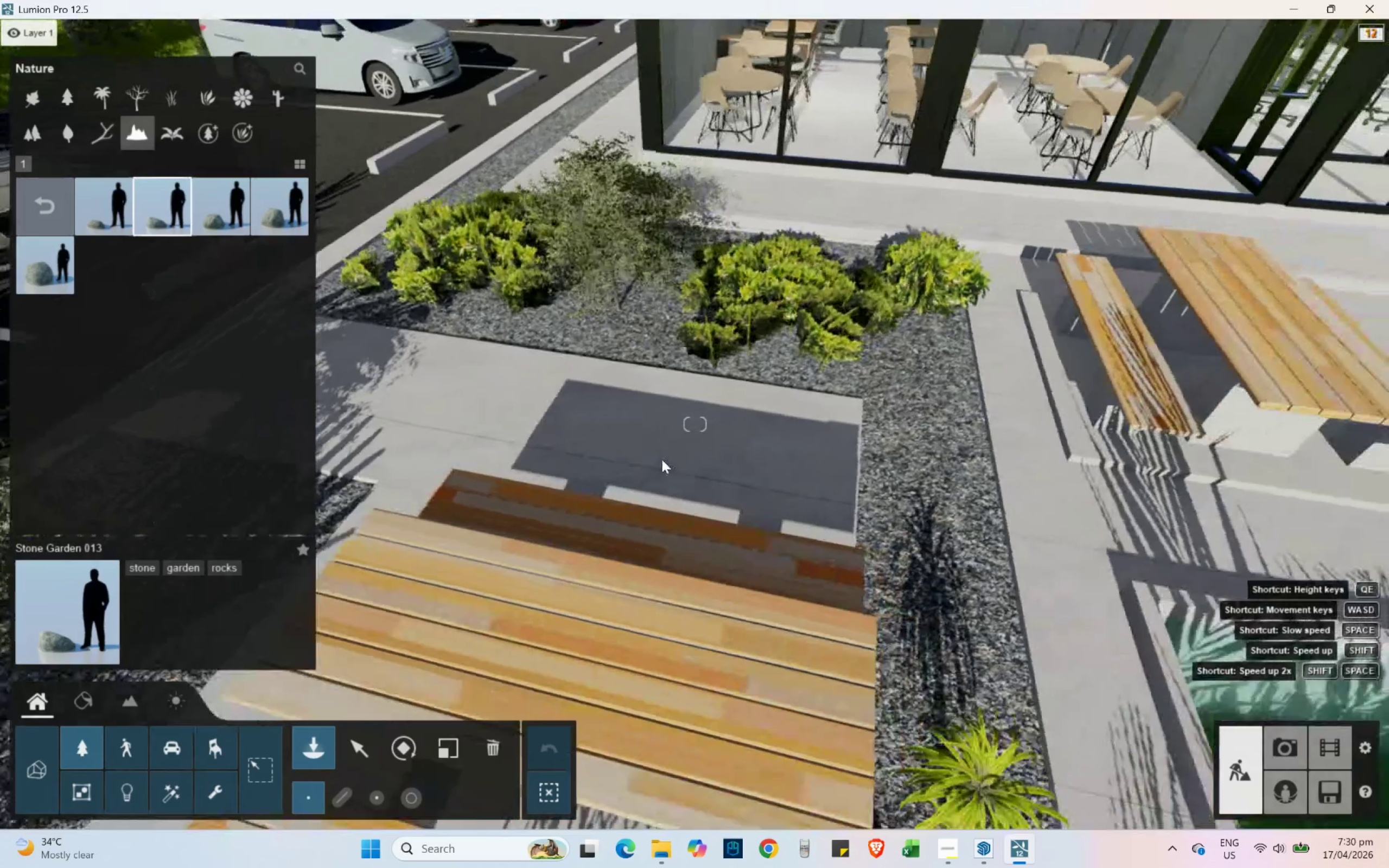 
hold_key(key=D, duration=0.69)
 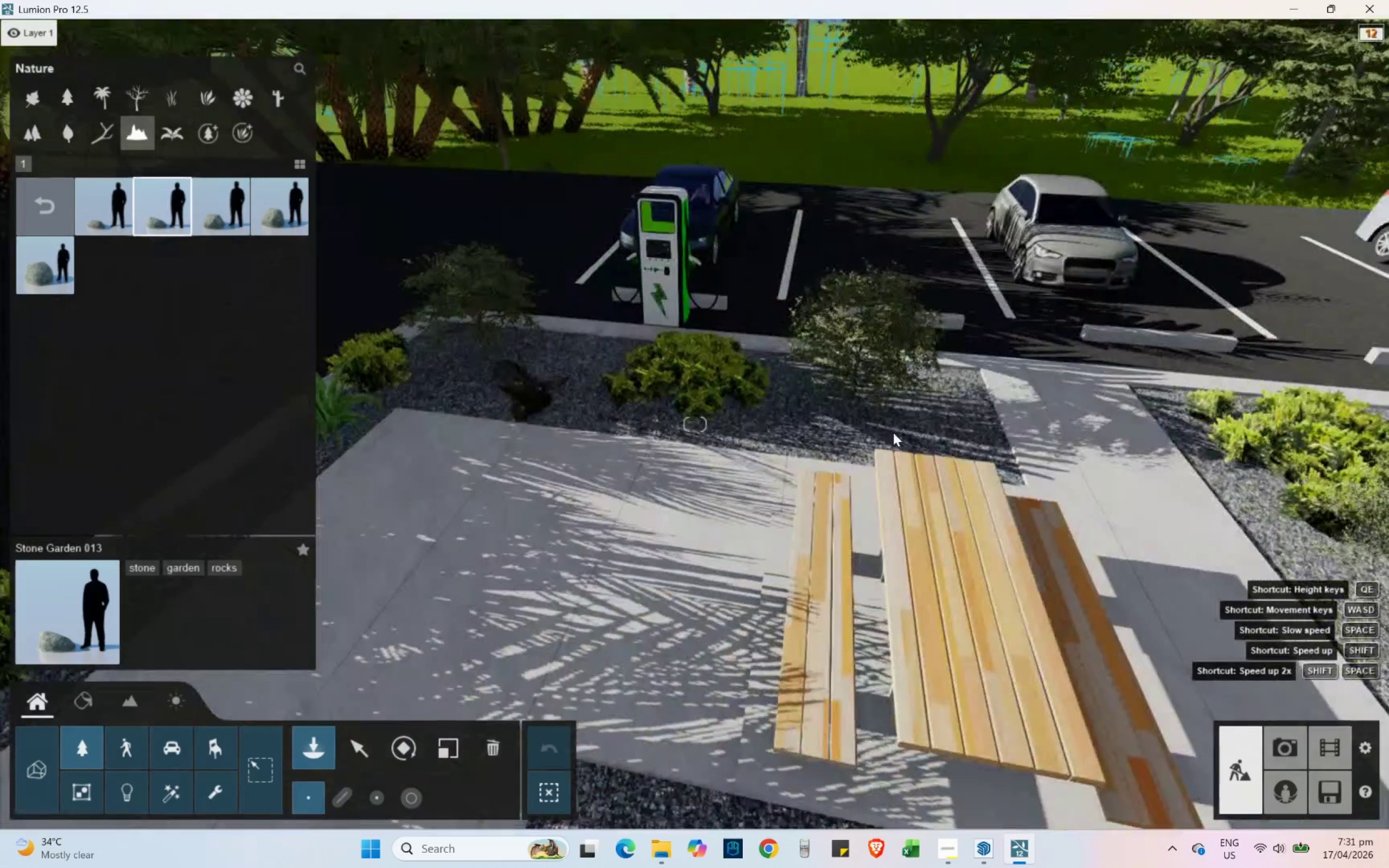 
hold_key(key=S, duration=0.36)
 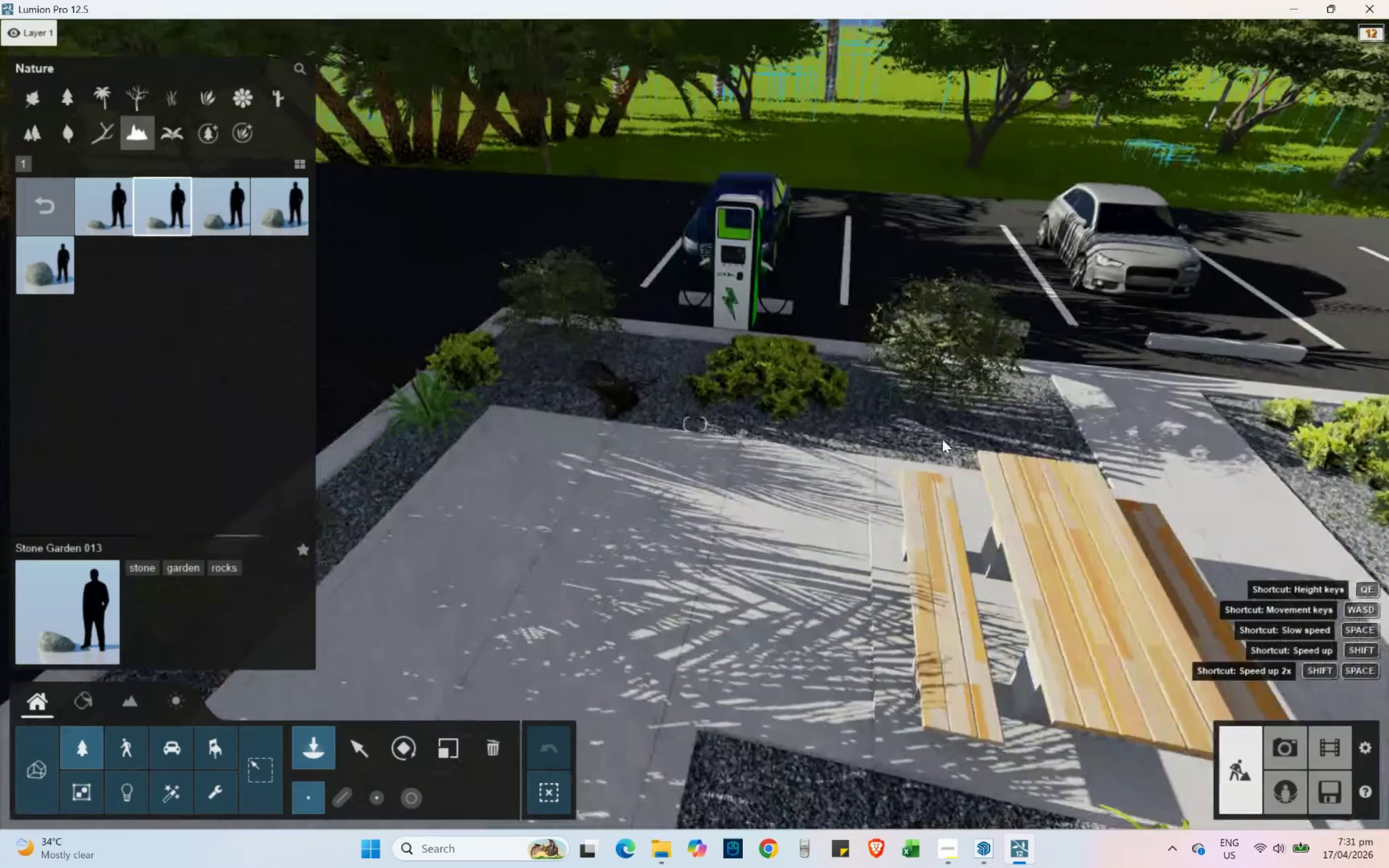 
hold_key(key=A, duration=0.95)
 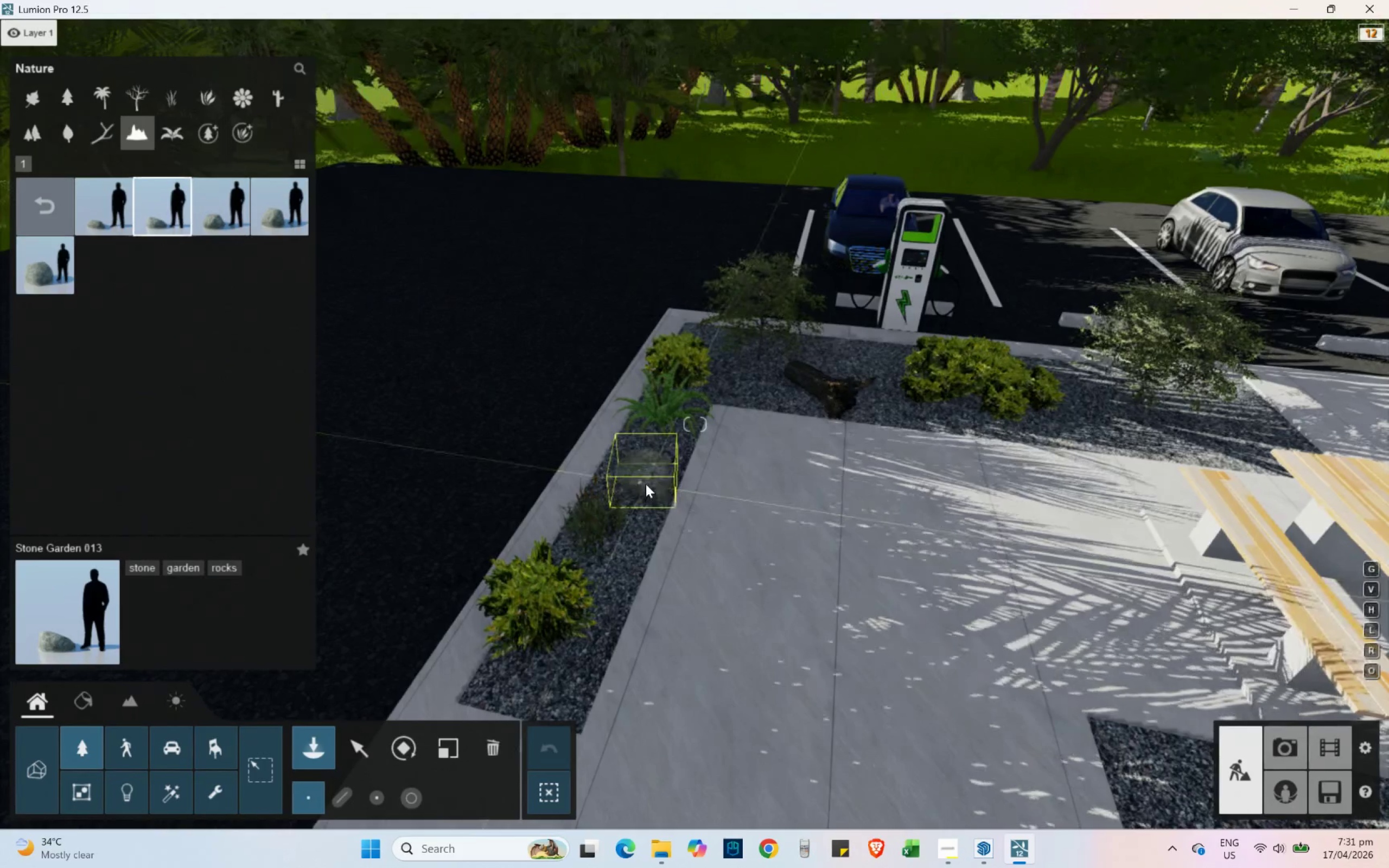 
left_click([639, 482])
 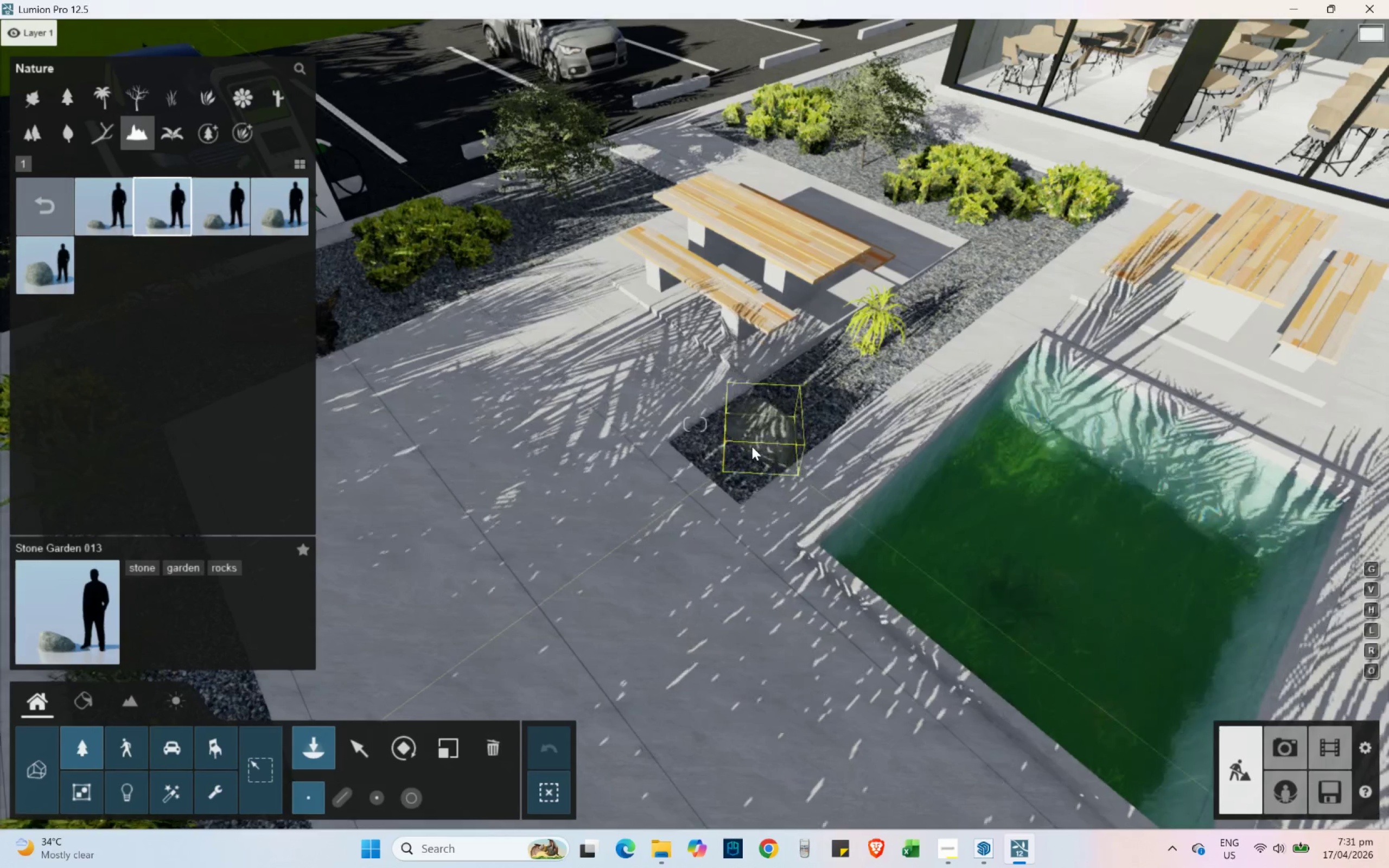 
left_click([742, 447])
 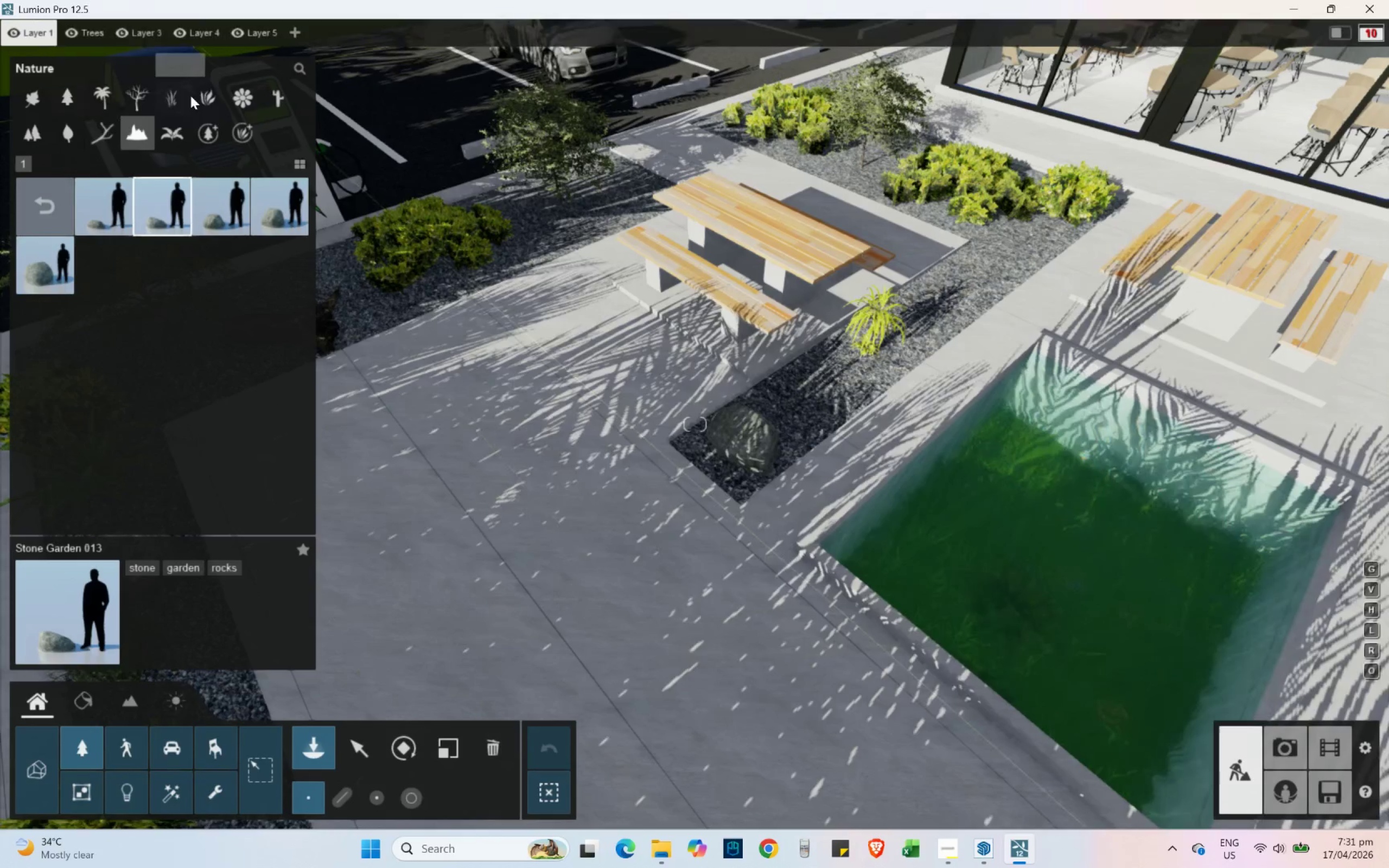 
left_click([195, 96])
 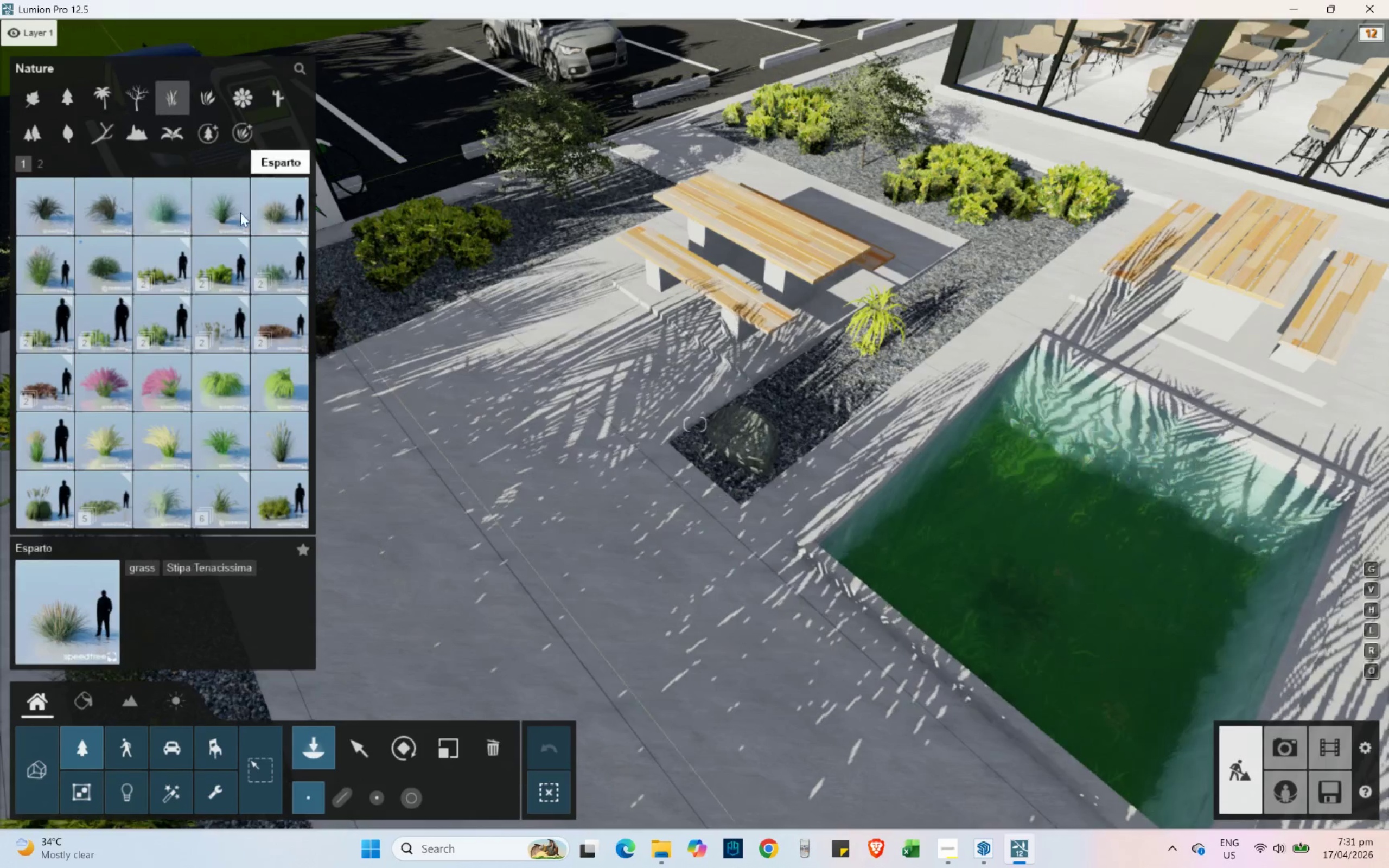 
left_click([43, 213])
 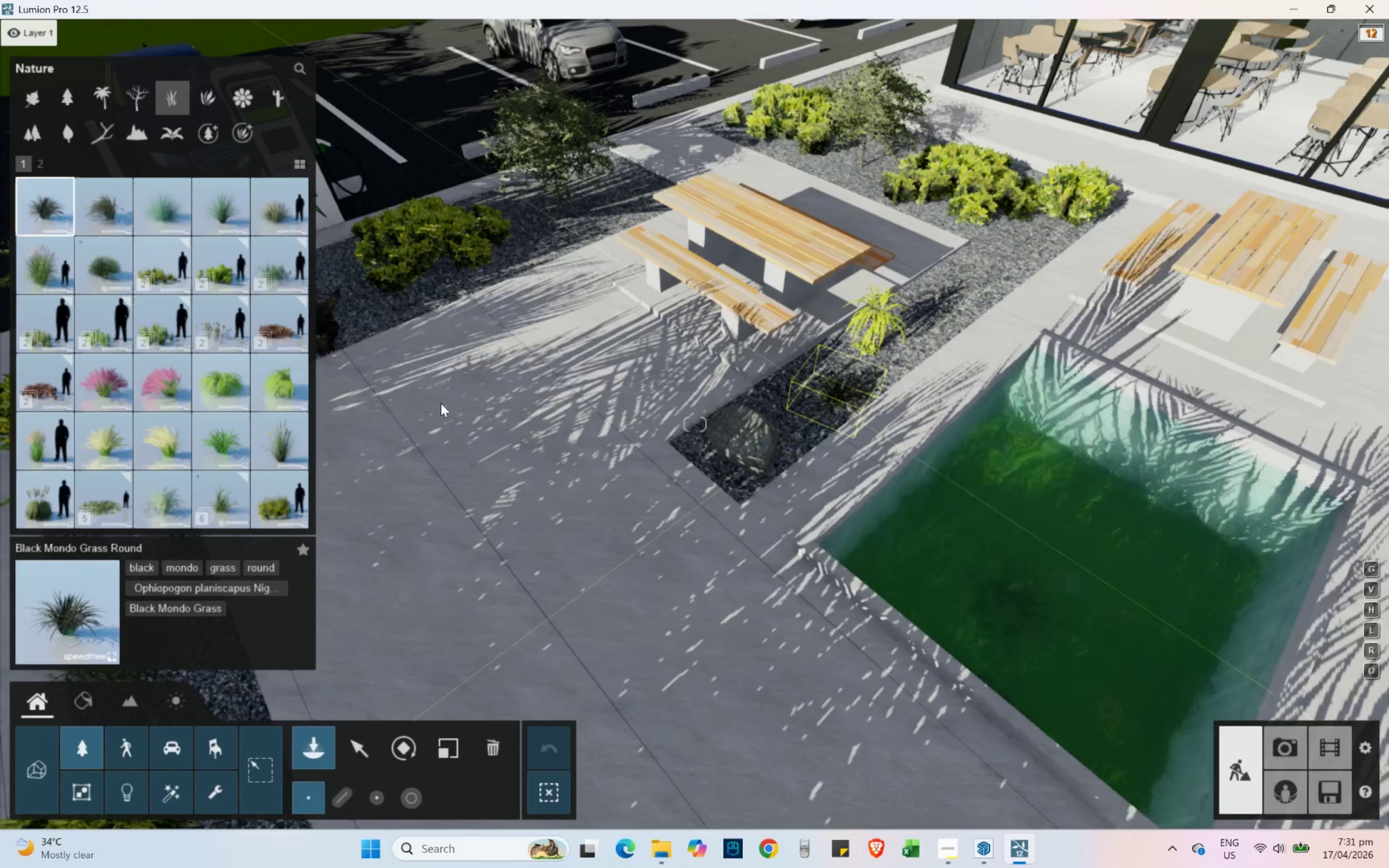 
left_click([118, 441])
 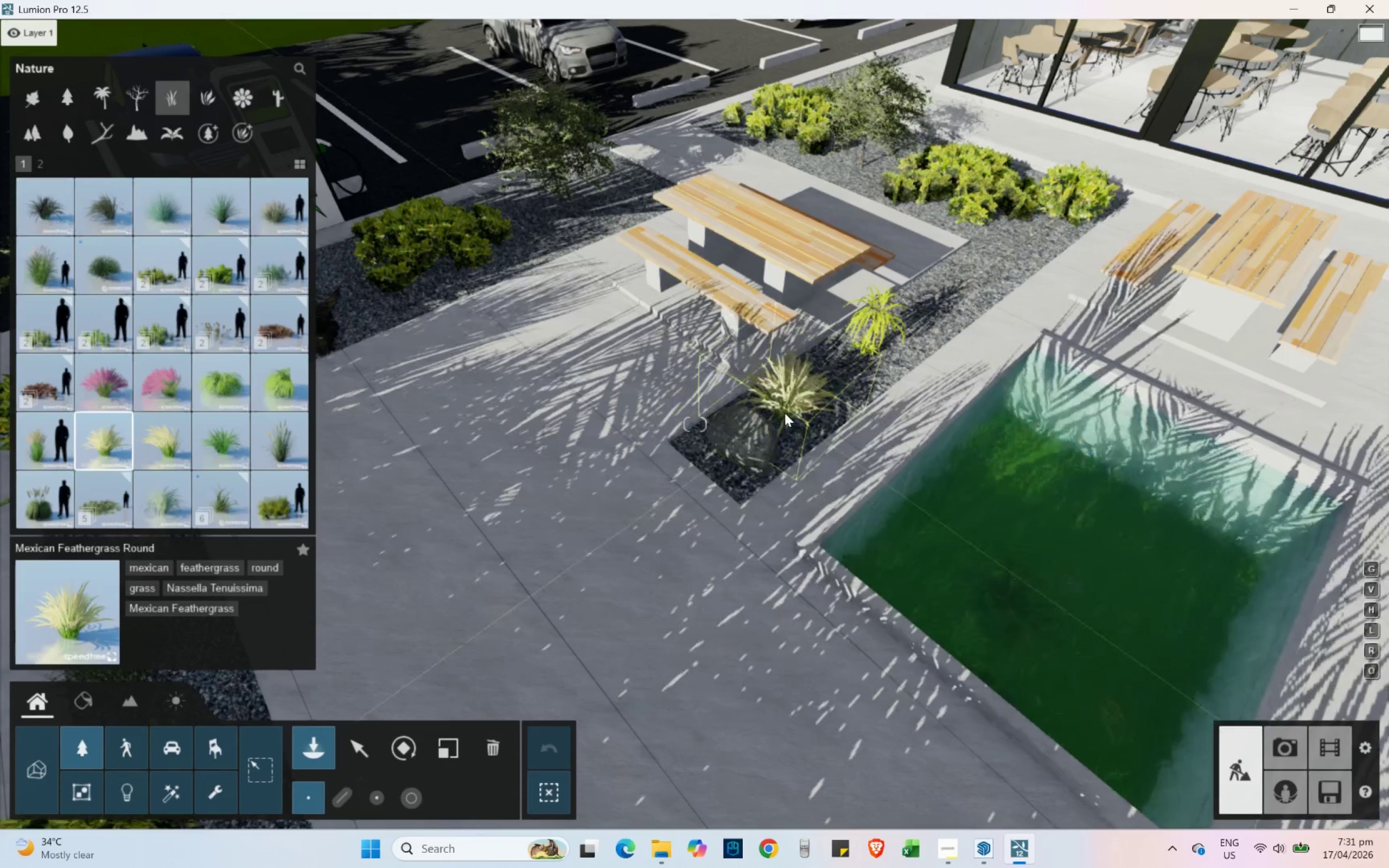 
key(W)
 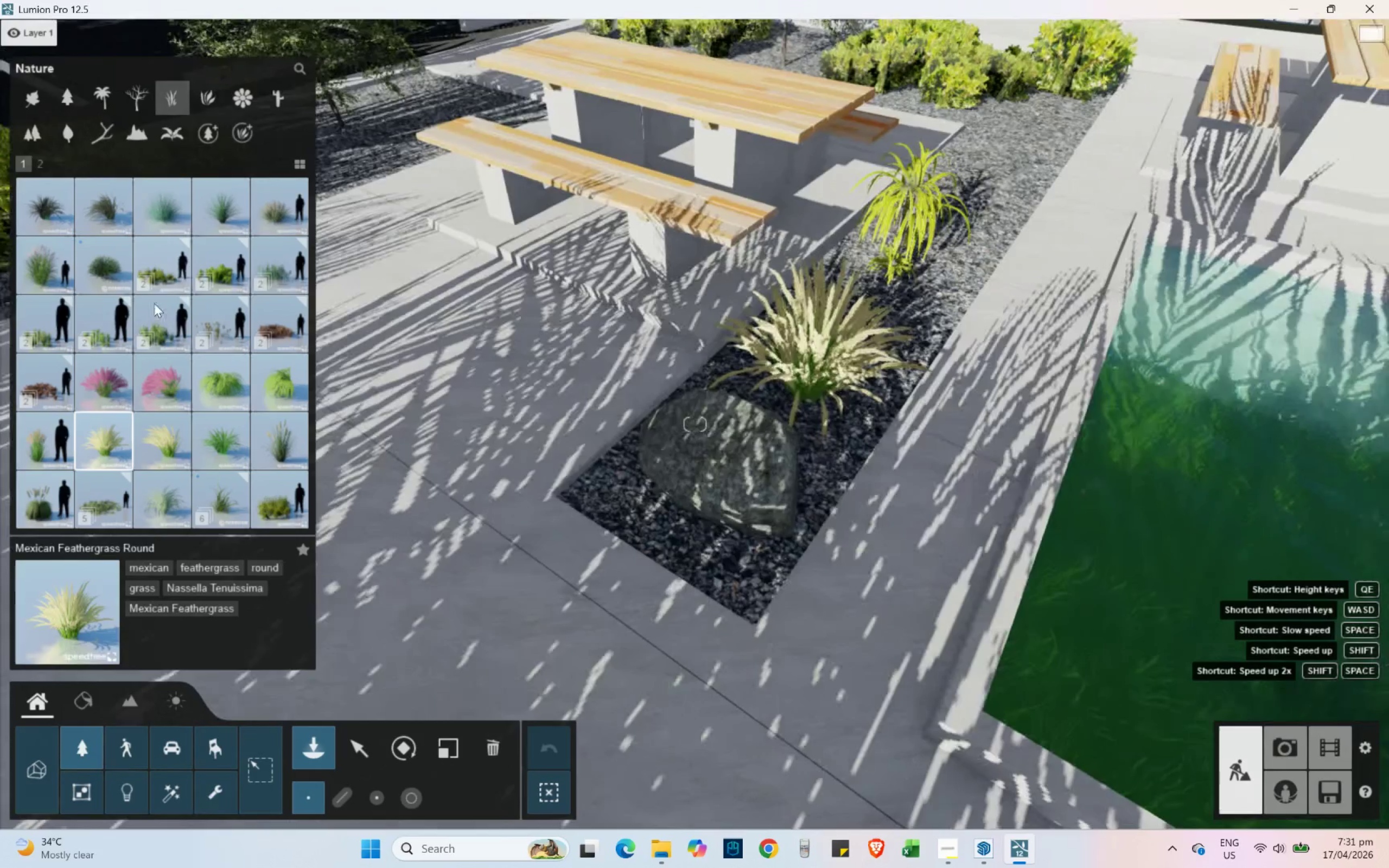 
scroll: coordinate [800, 410], scroll_direction: up, amount: 4.0
 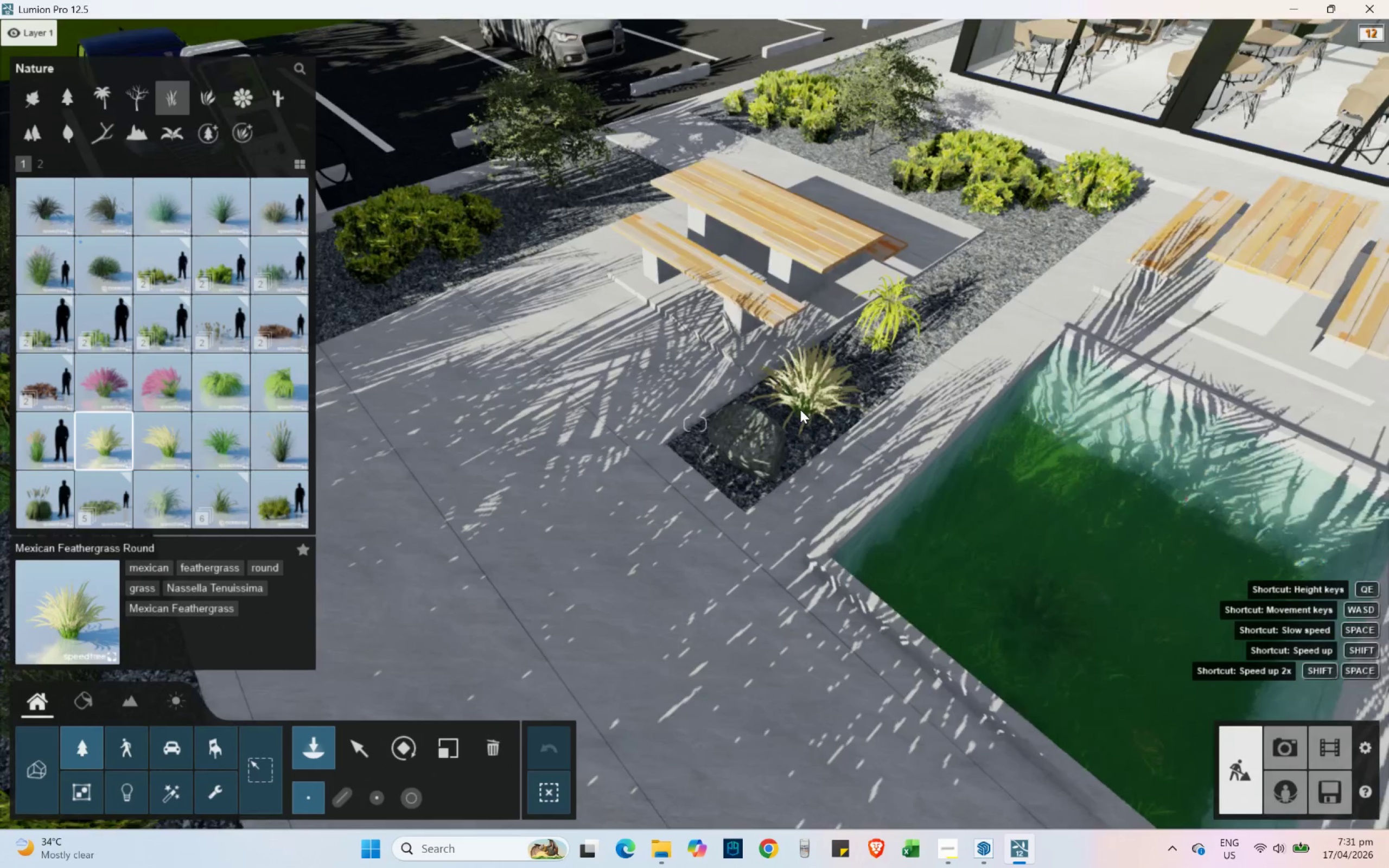 
left_click([119, 203])
 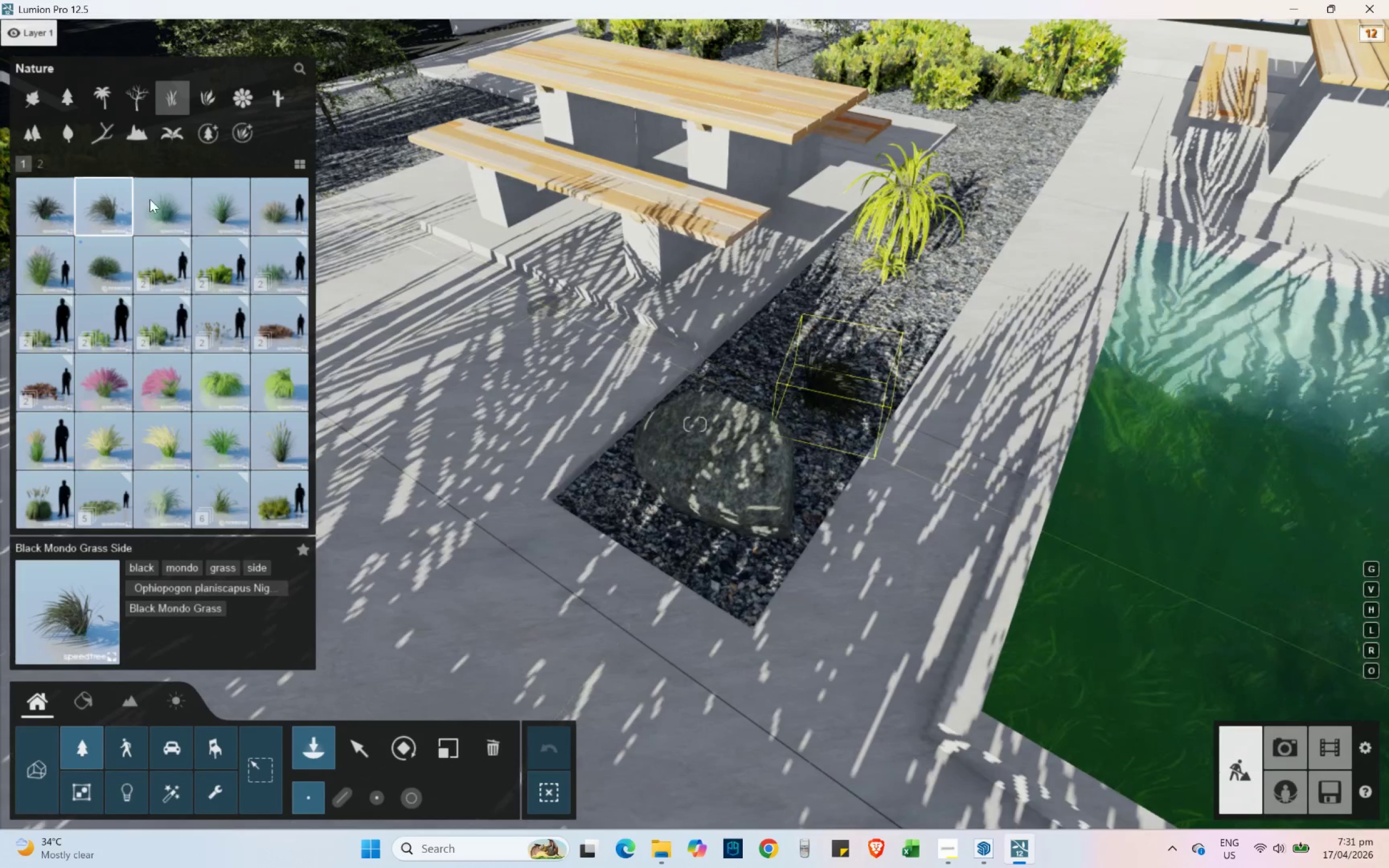 
left_click([278, 208])
 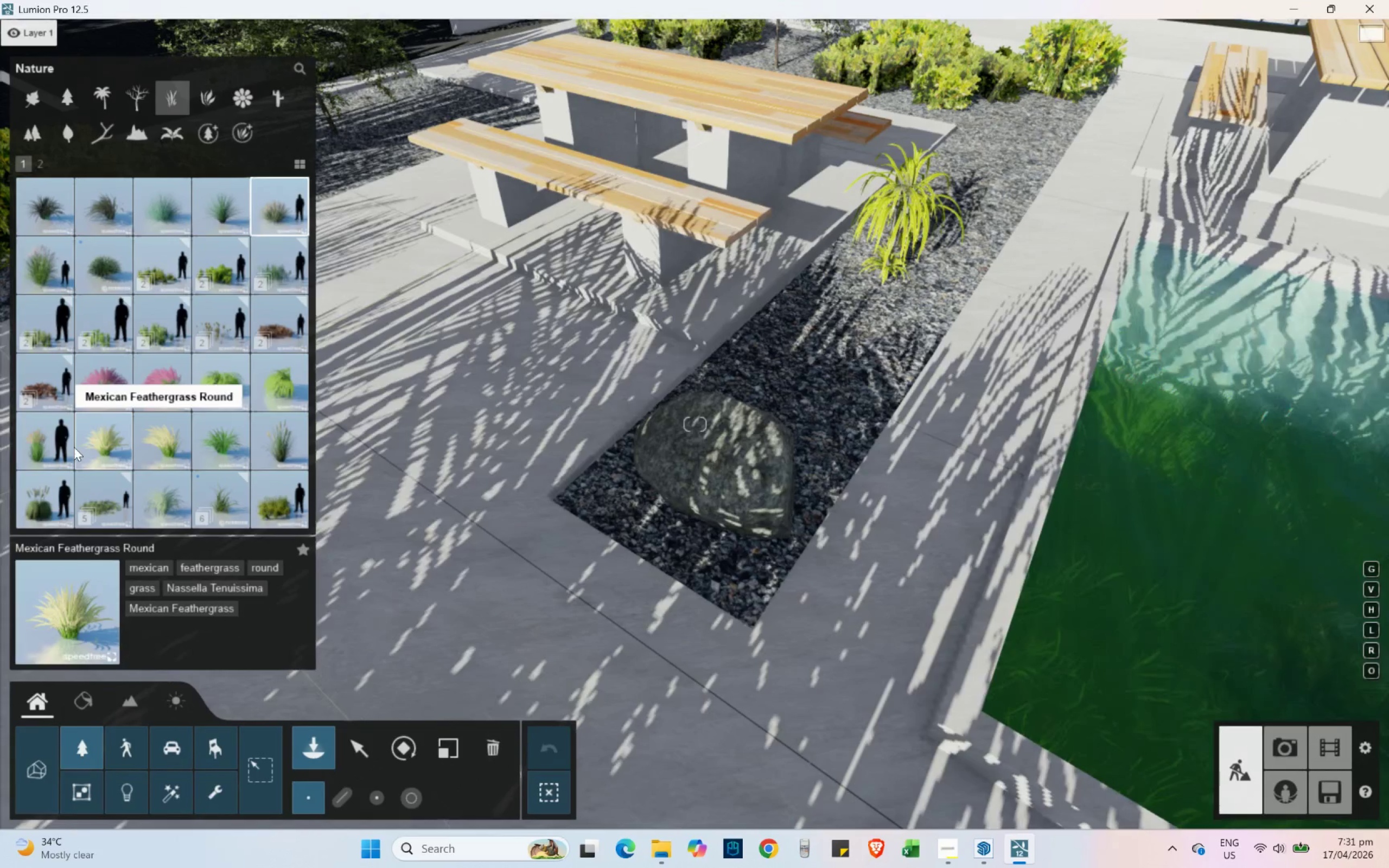 
left_click([174, 270])
 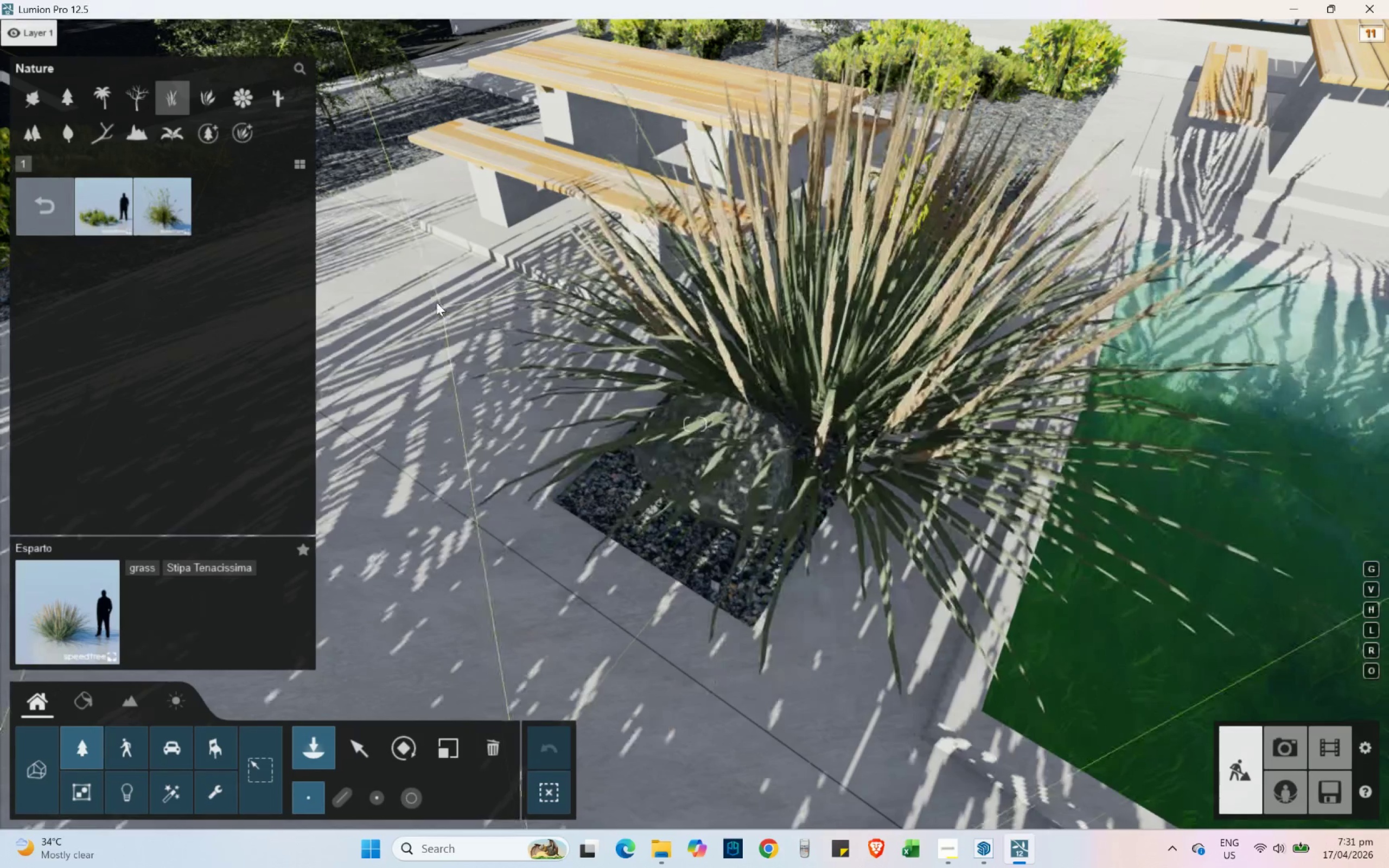 
left_click([104, 220])
 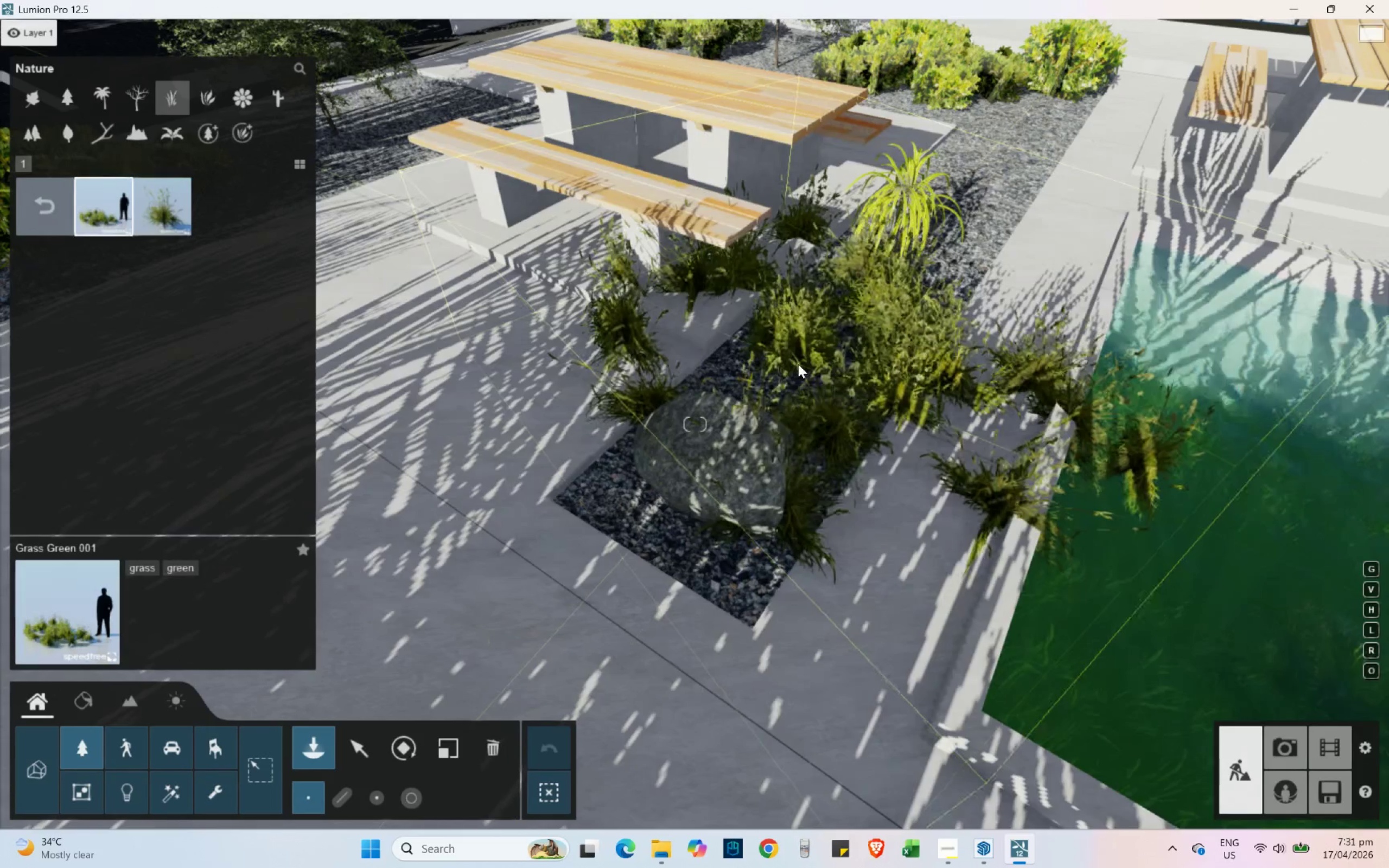 
type(sesdqw)
 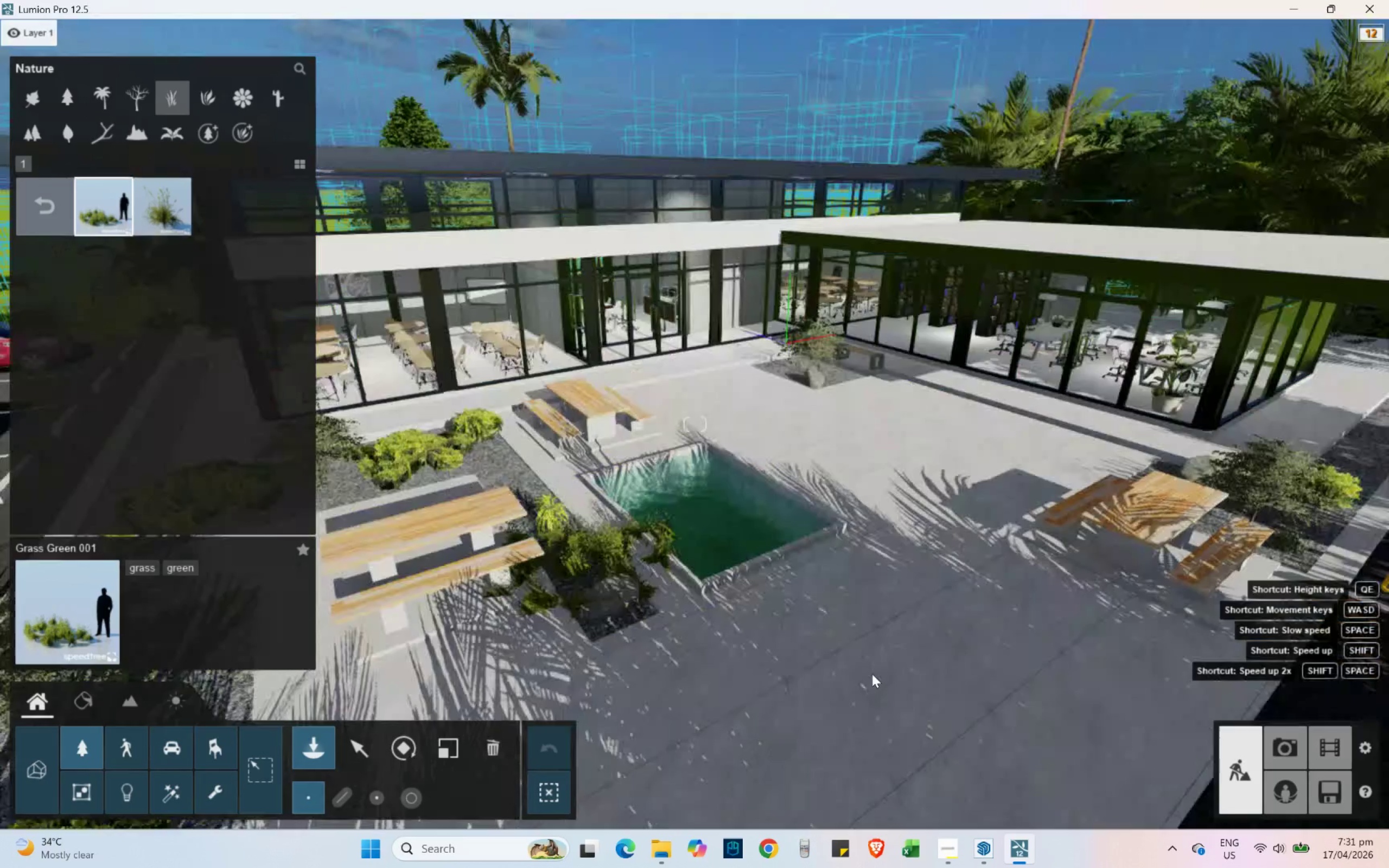 
hold_key(key=A, duration=0.75)
 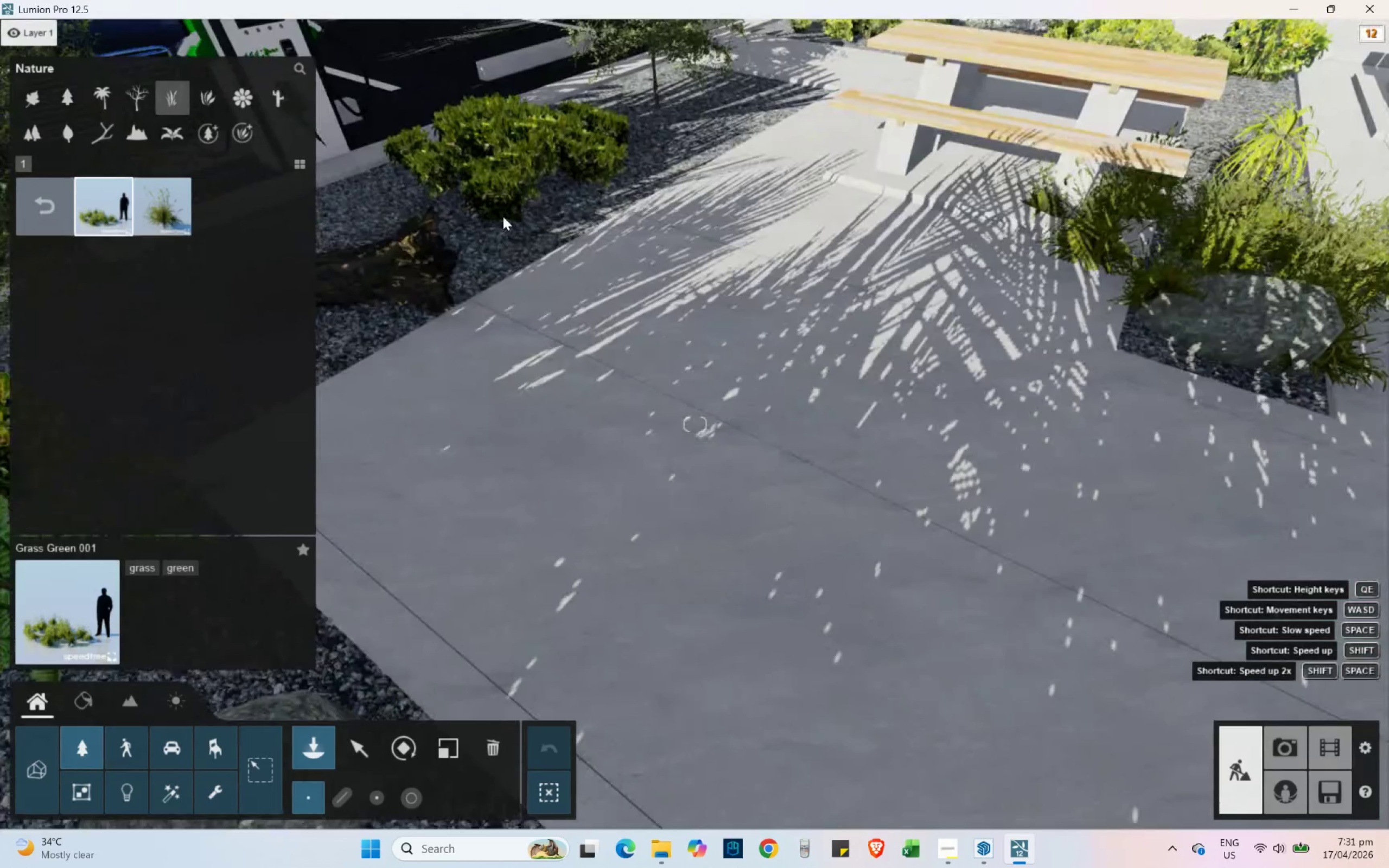 
hold_key(key=A, duration=0.8)
 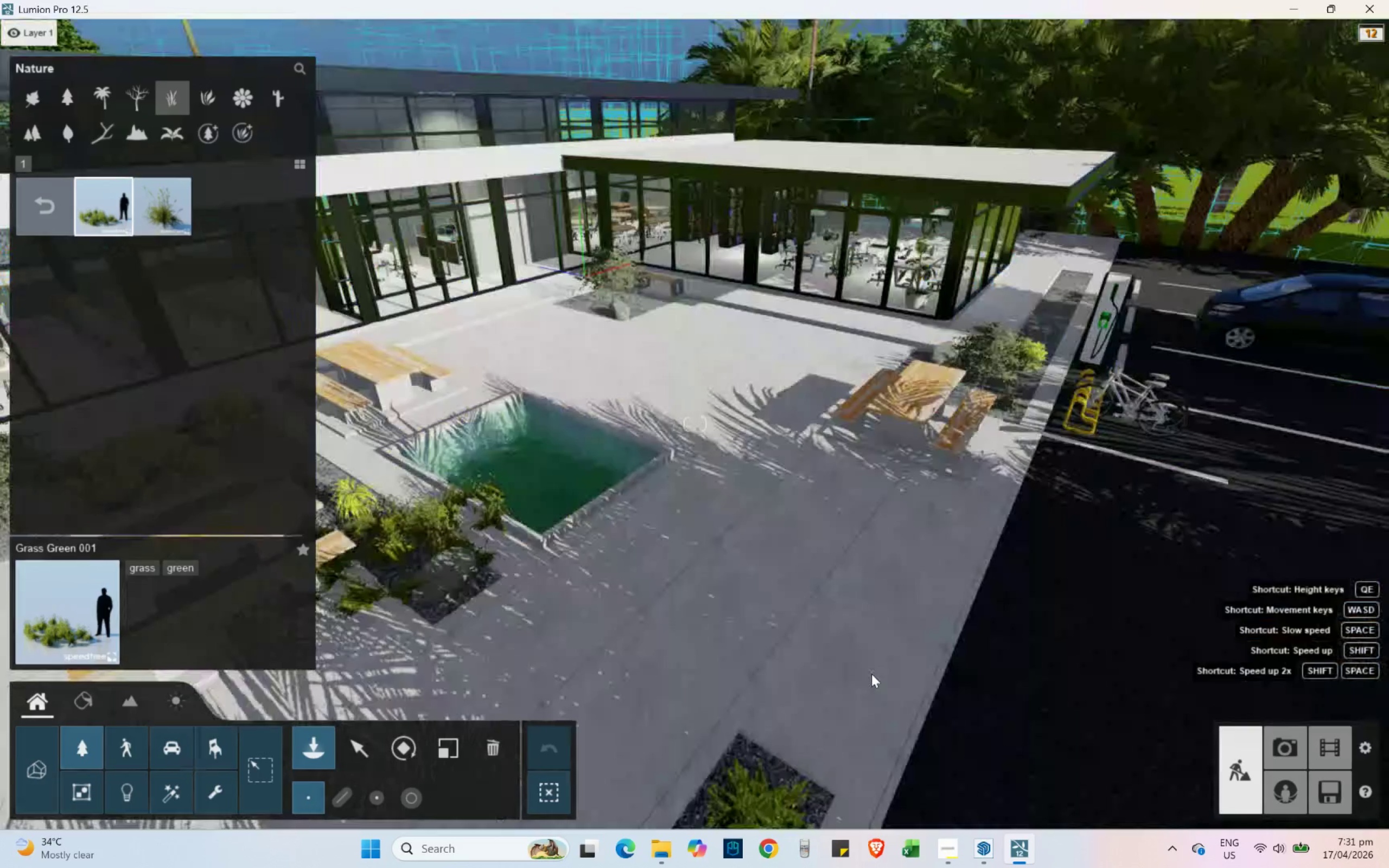 
hold_key(key=D, duration=0.34)
 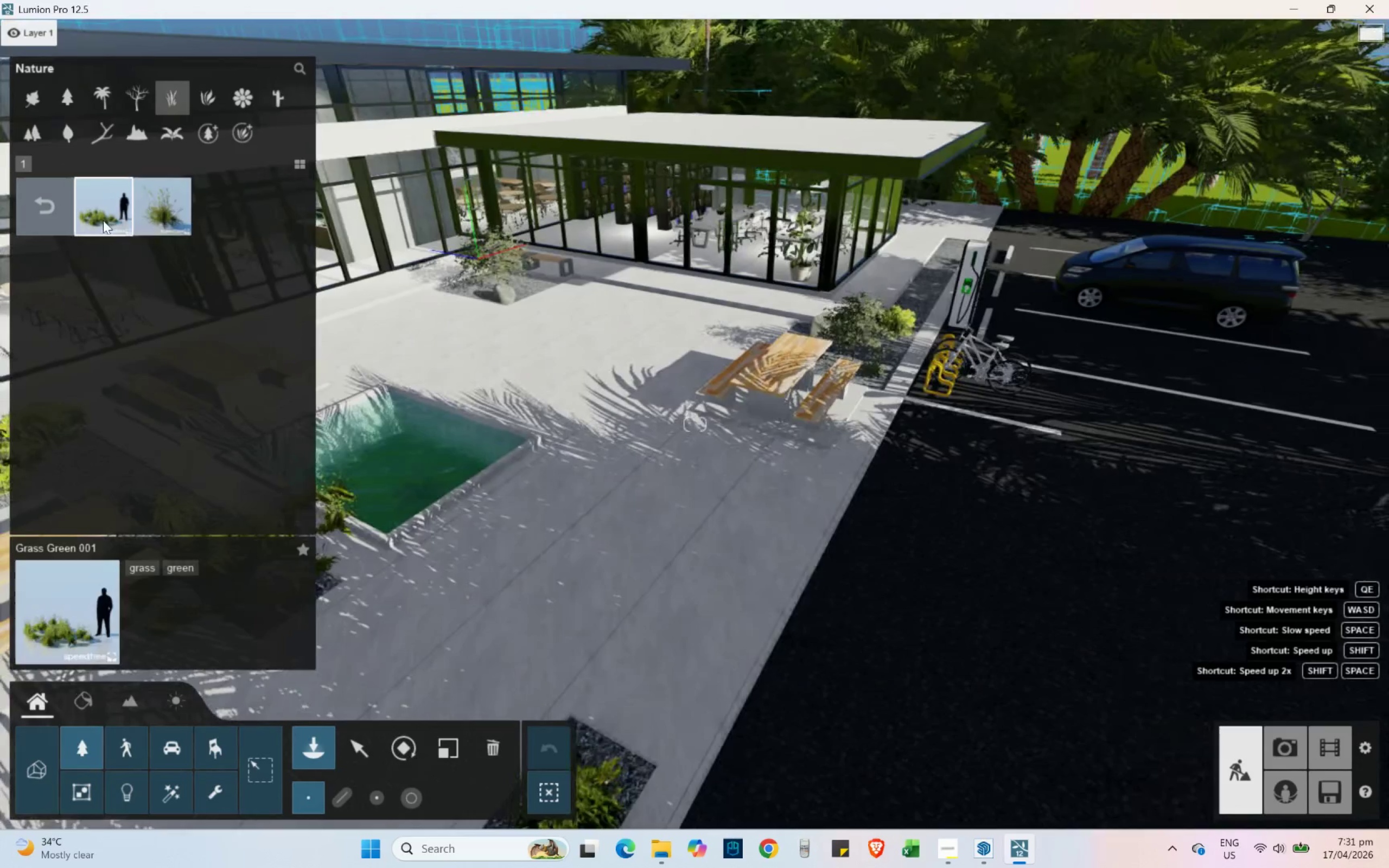 
left_click([176, 209])
 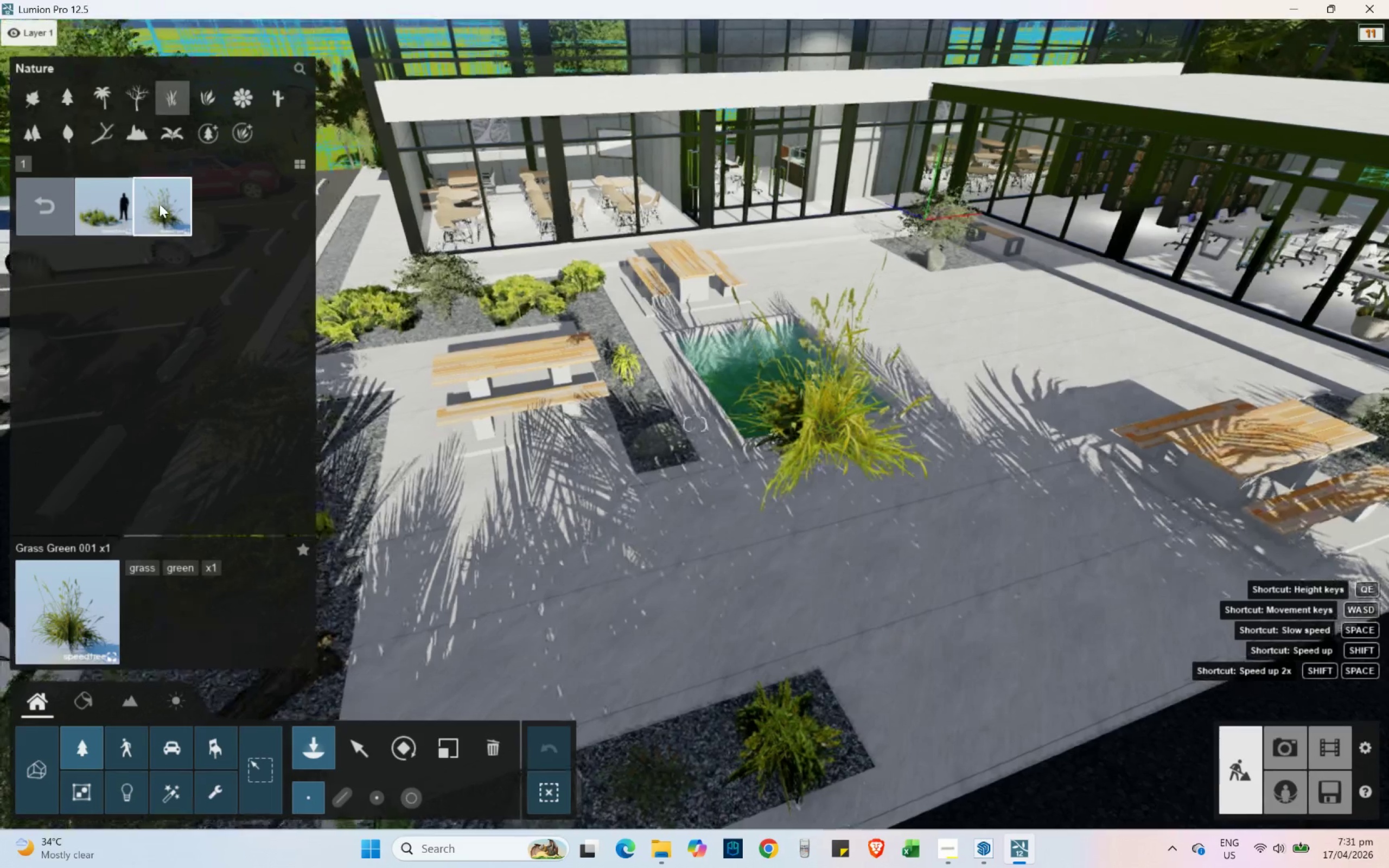 
left_click_drag(start_coordinate=[50, 206], to_coordinate=[50, 202])
 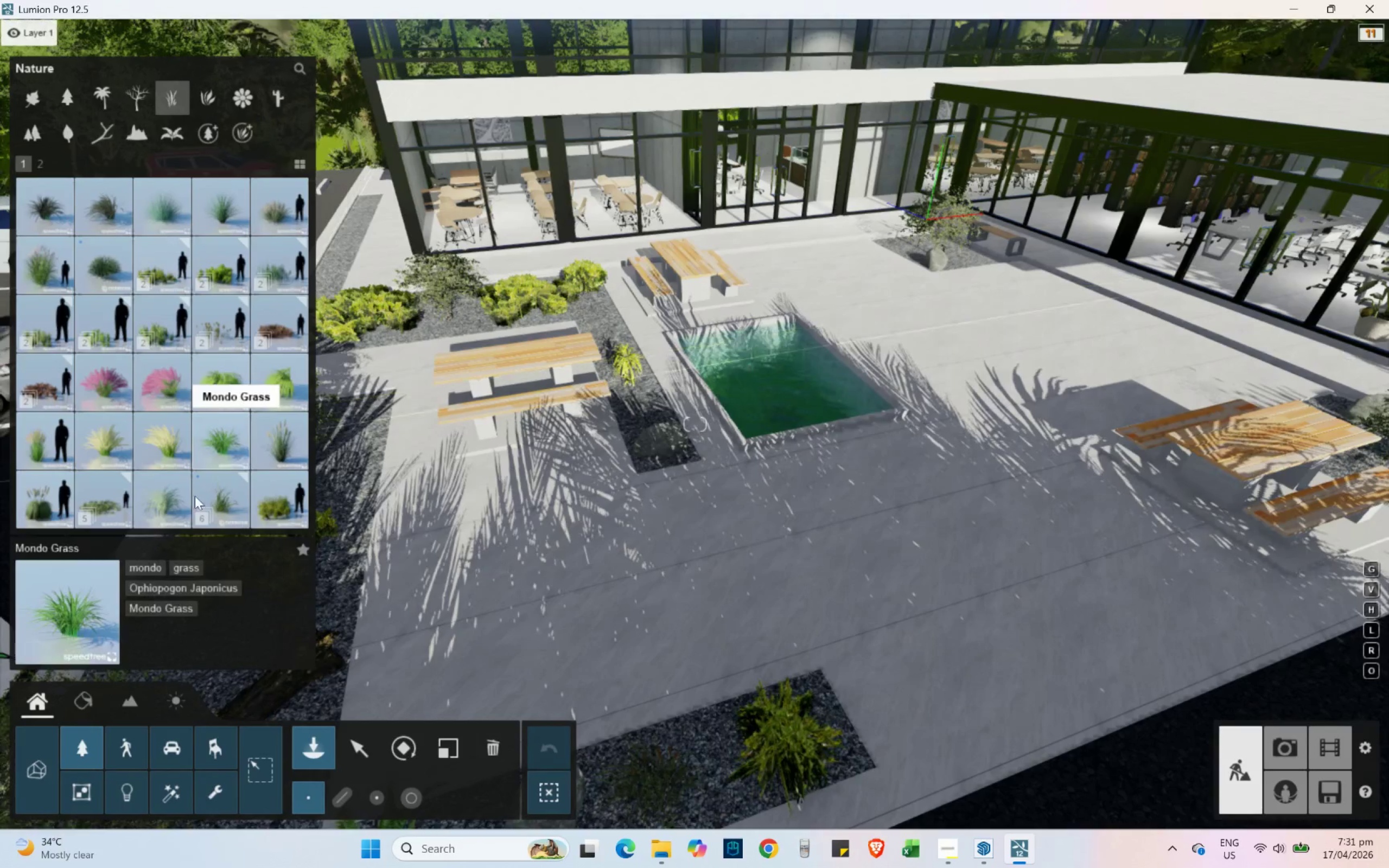 
left_click([167, 505])
 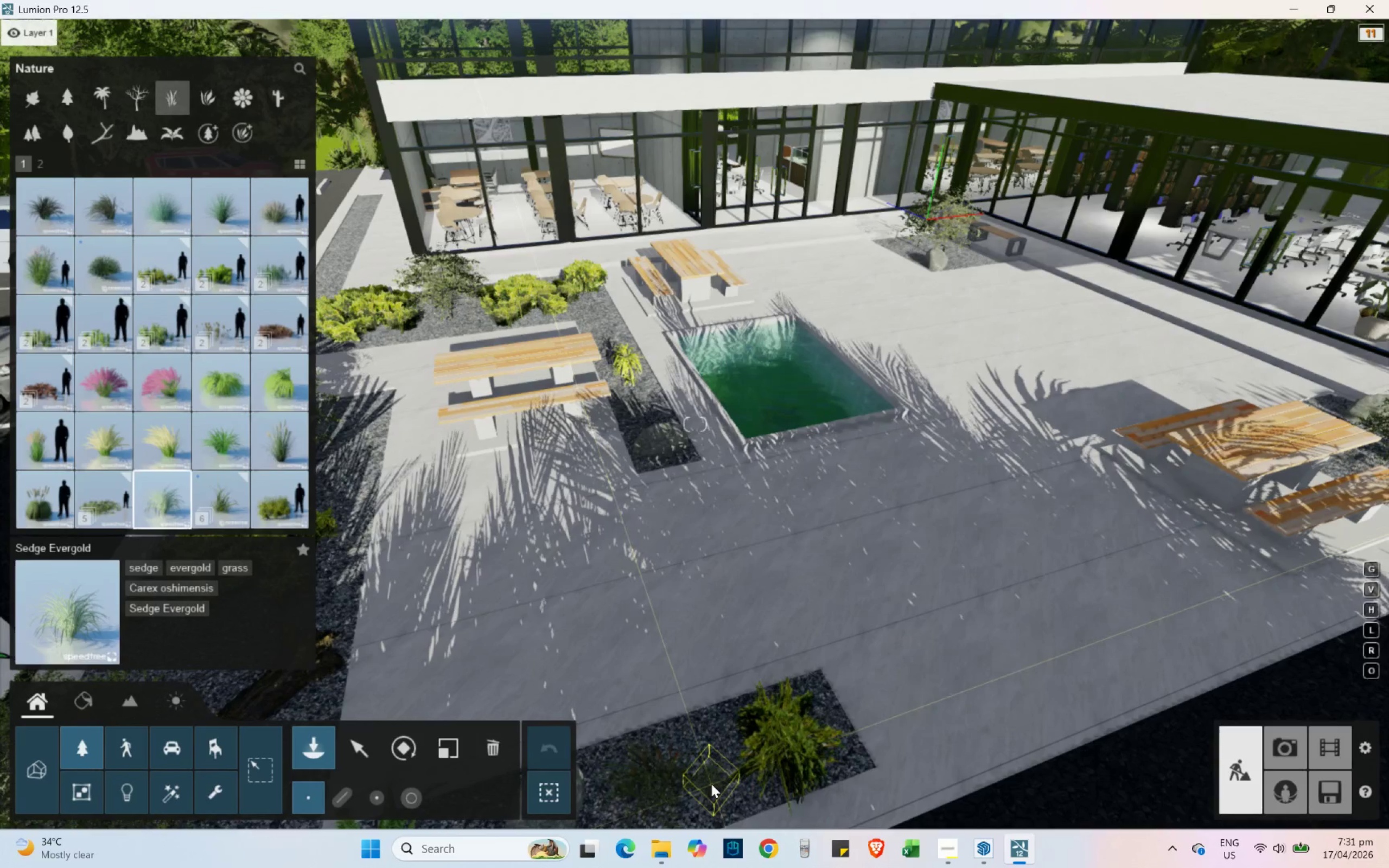 
hold_key(key=E, duration=0.62)
 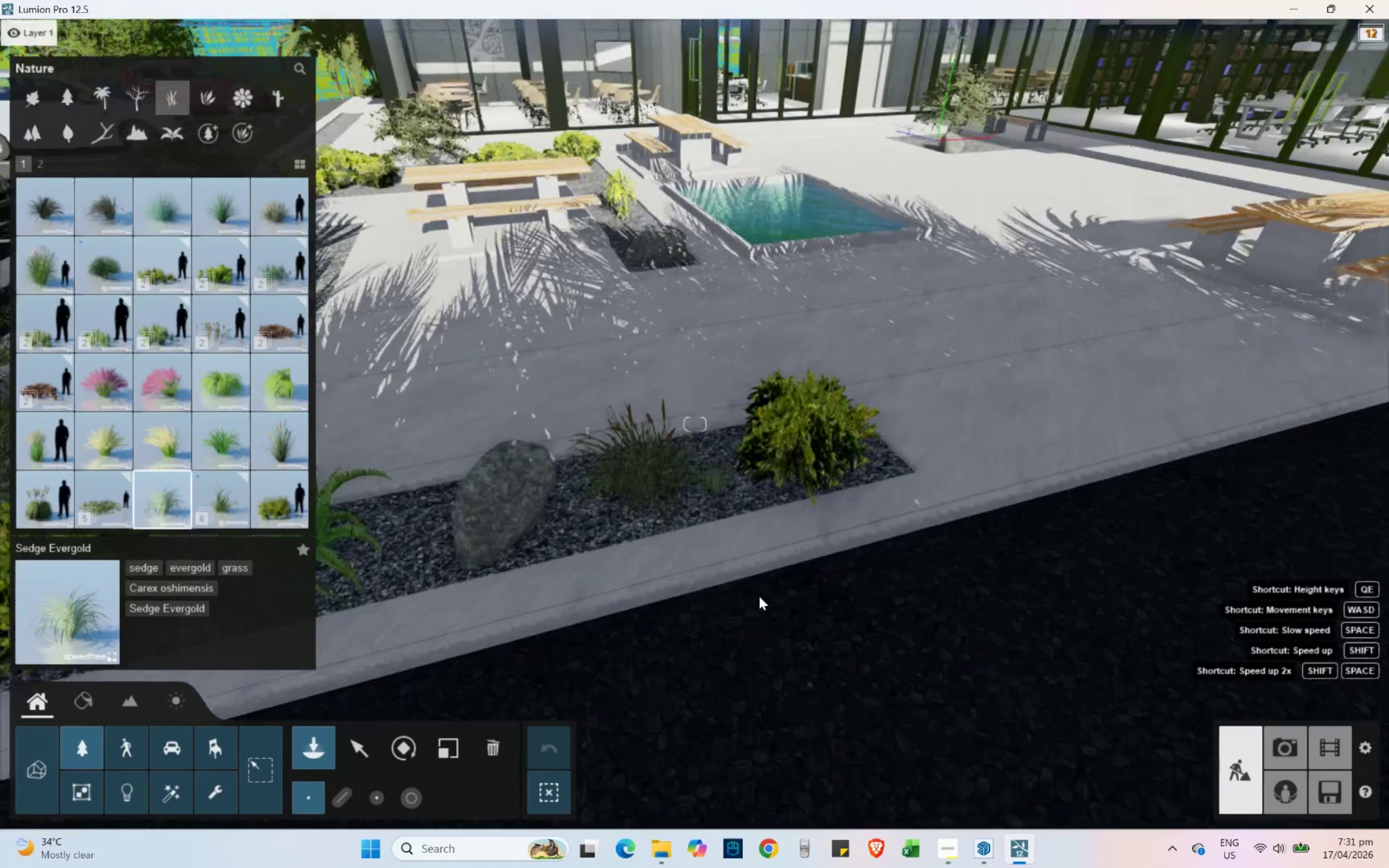 
hold_key(key=W, duration=0.55)
 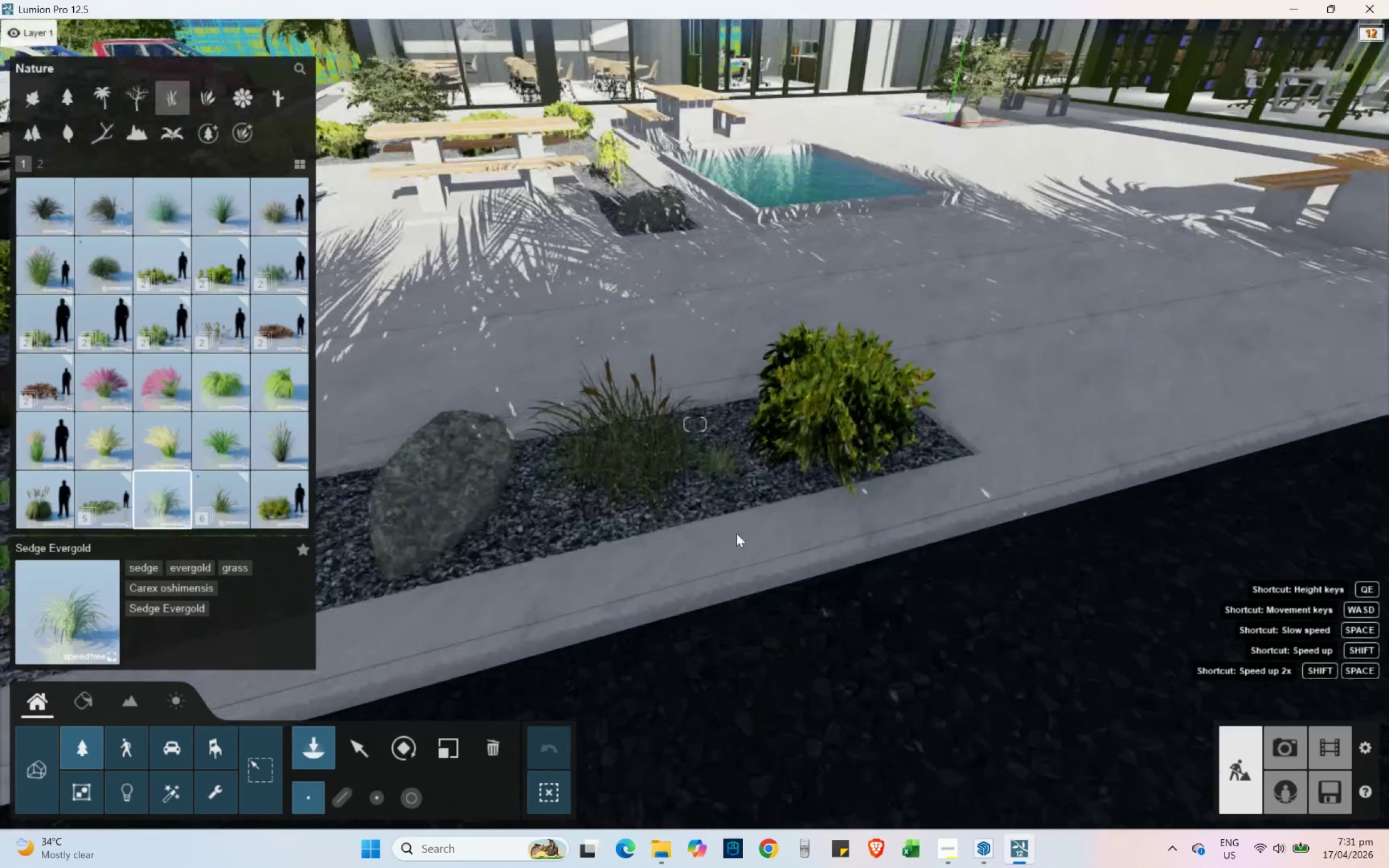 
key(Q)
 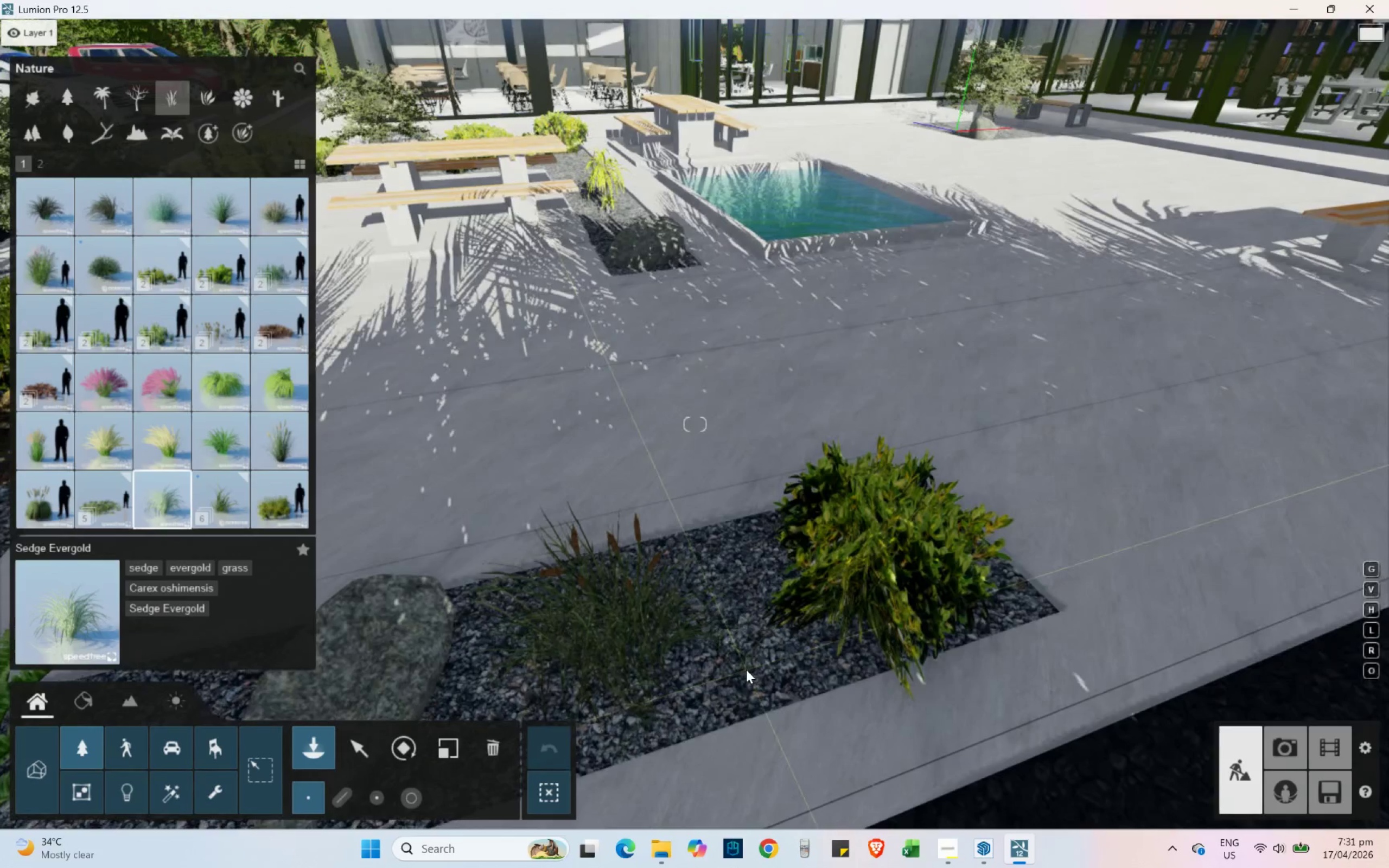 
left_click([737, 676])
 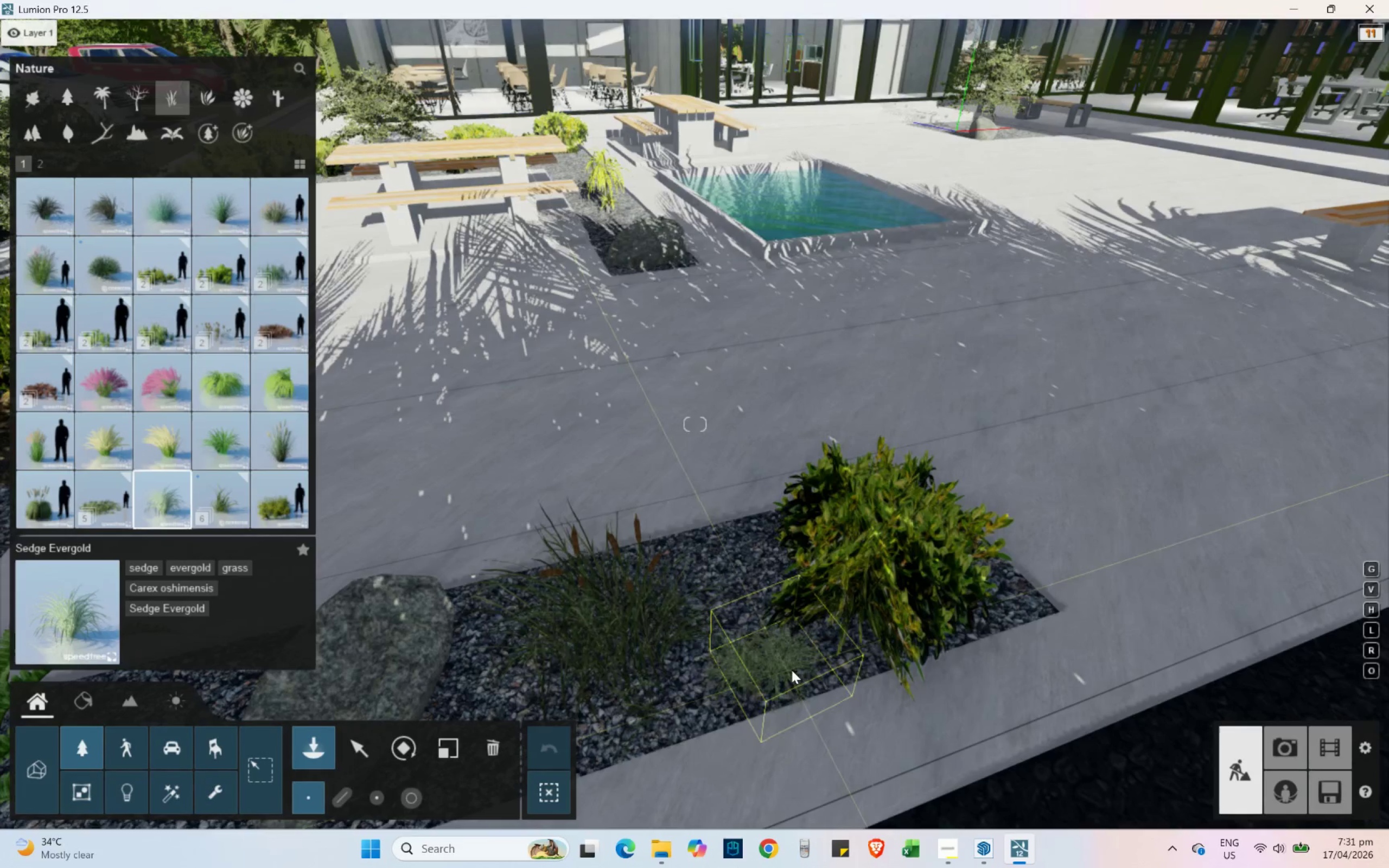 
left_click([792, 670])
 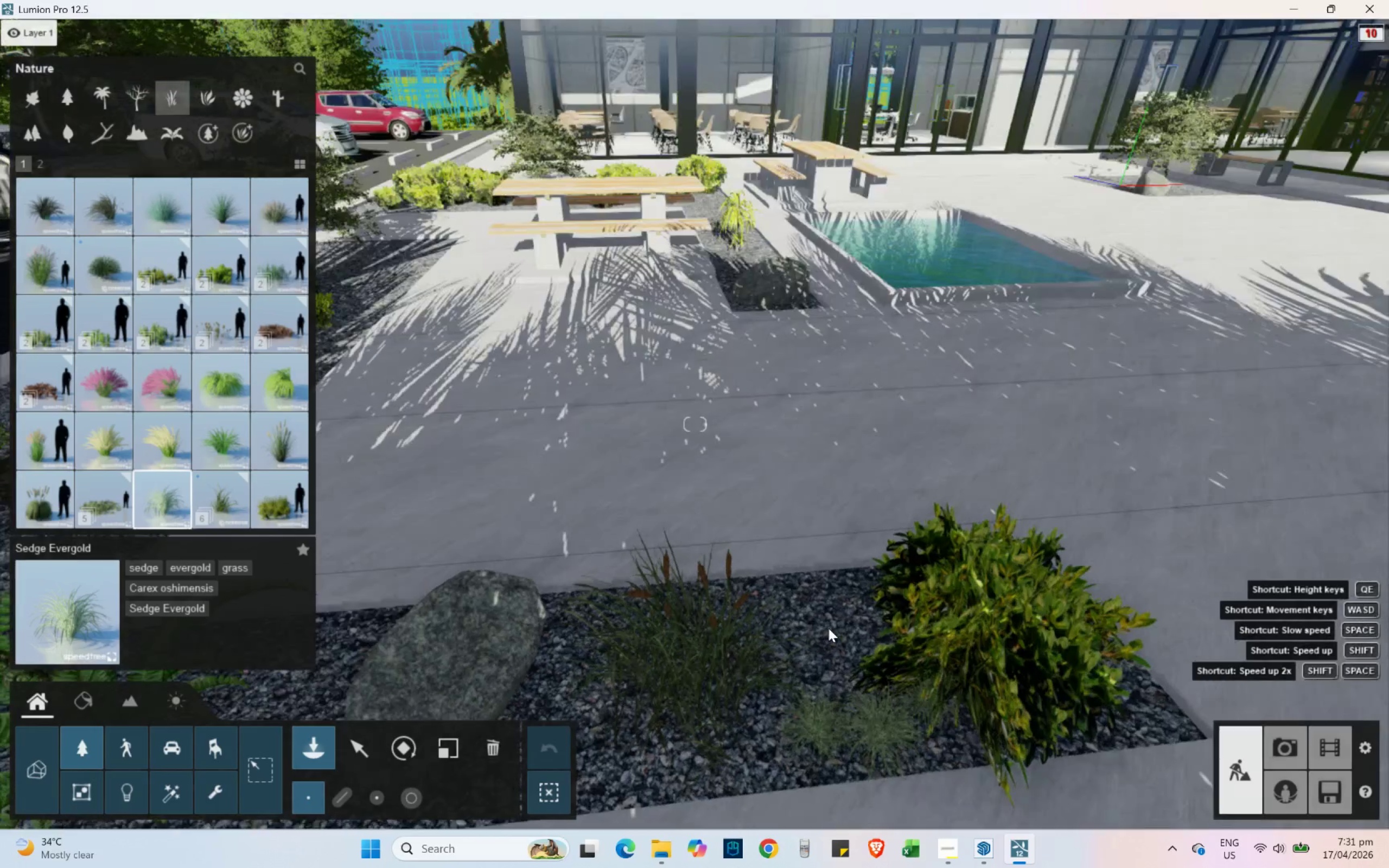 
type(ad)
 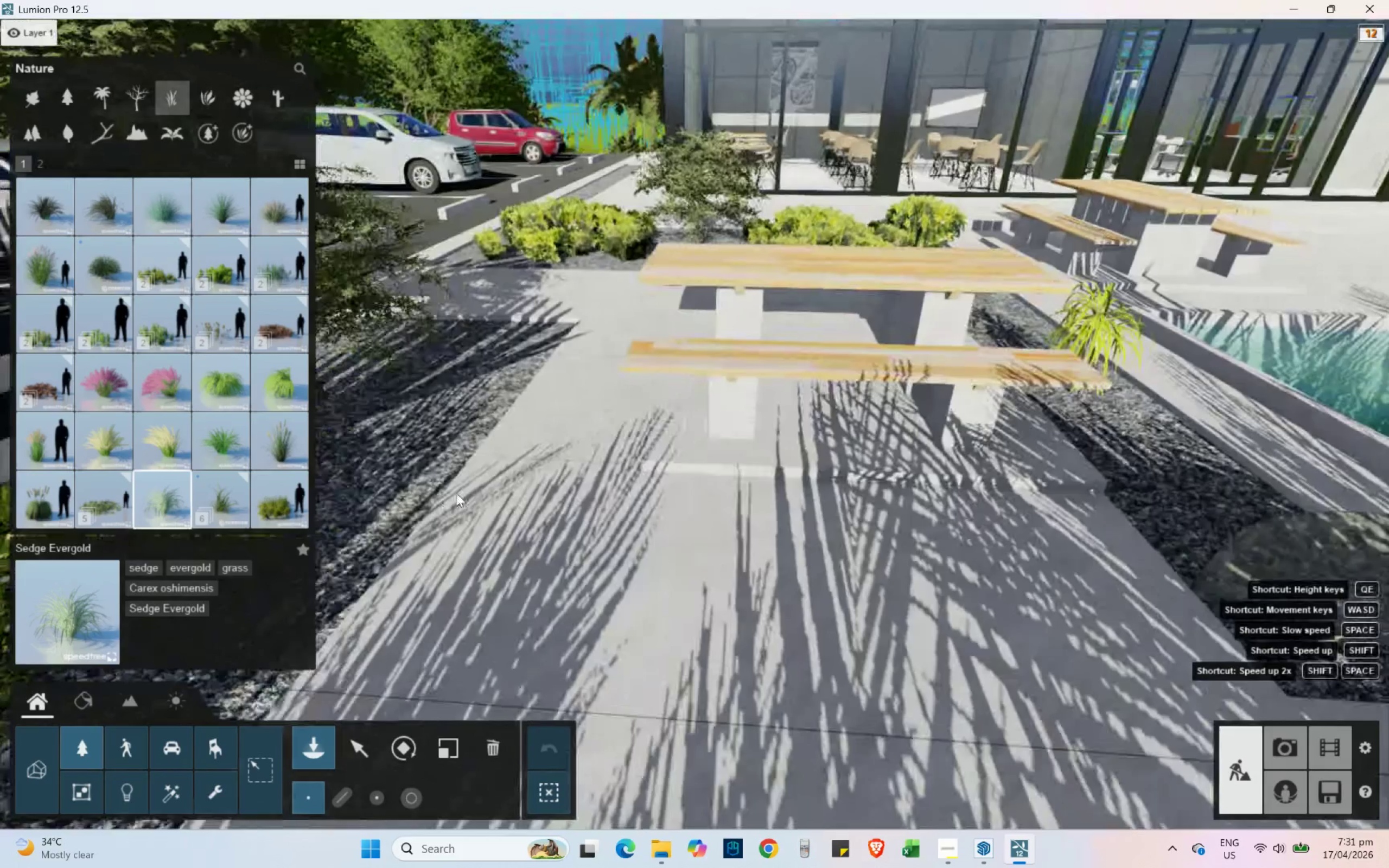 
hold_key(key=W, duration=1.14)
 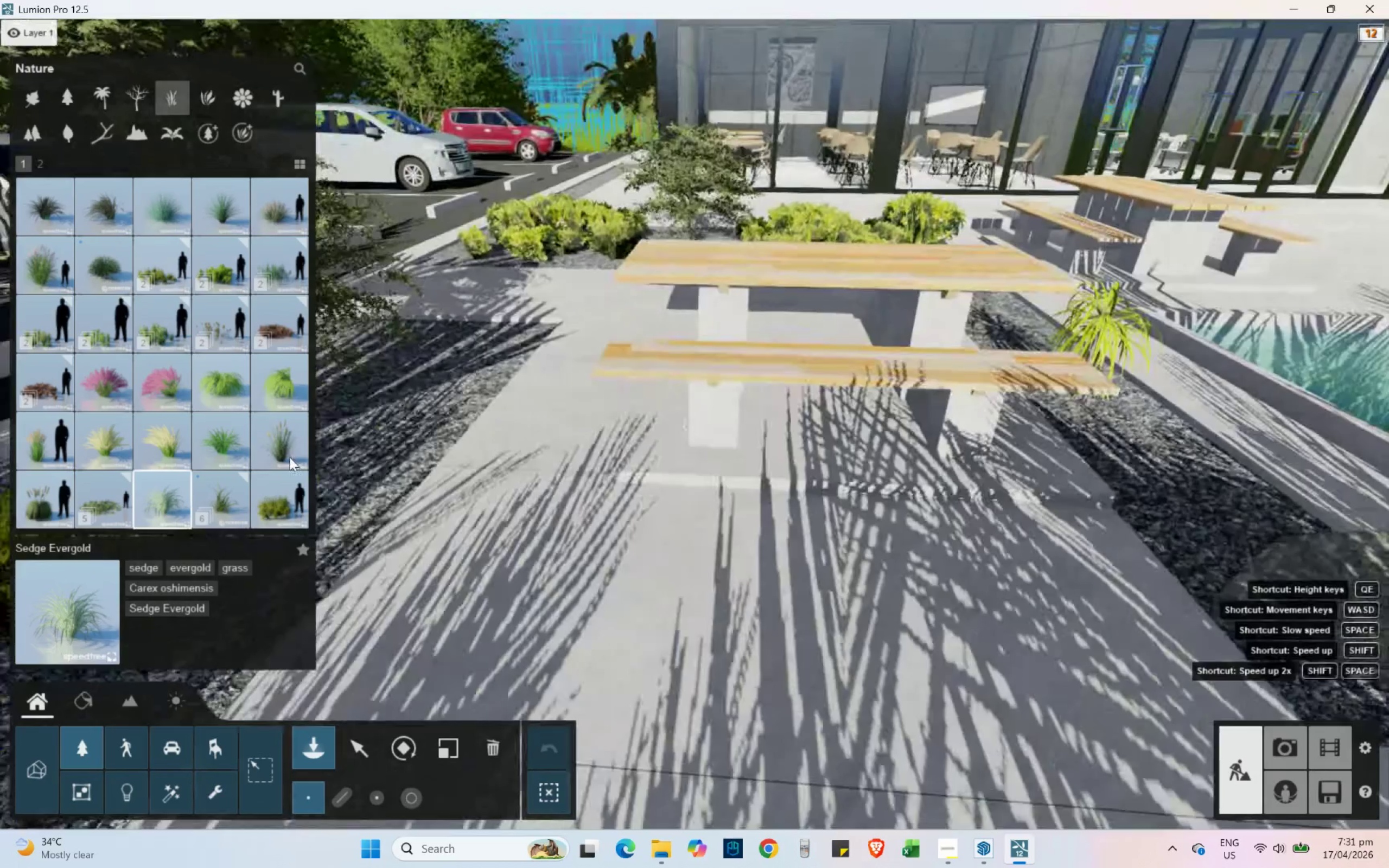 
hold_key(key=Q, duration=0.52)
 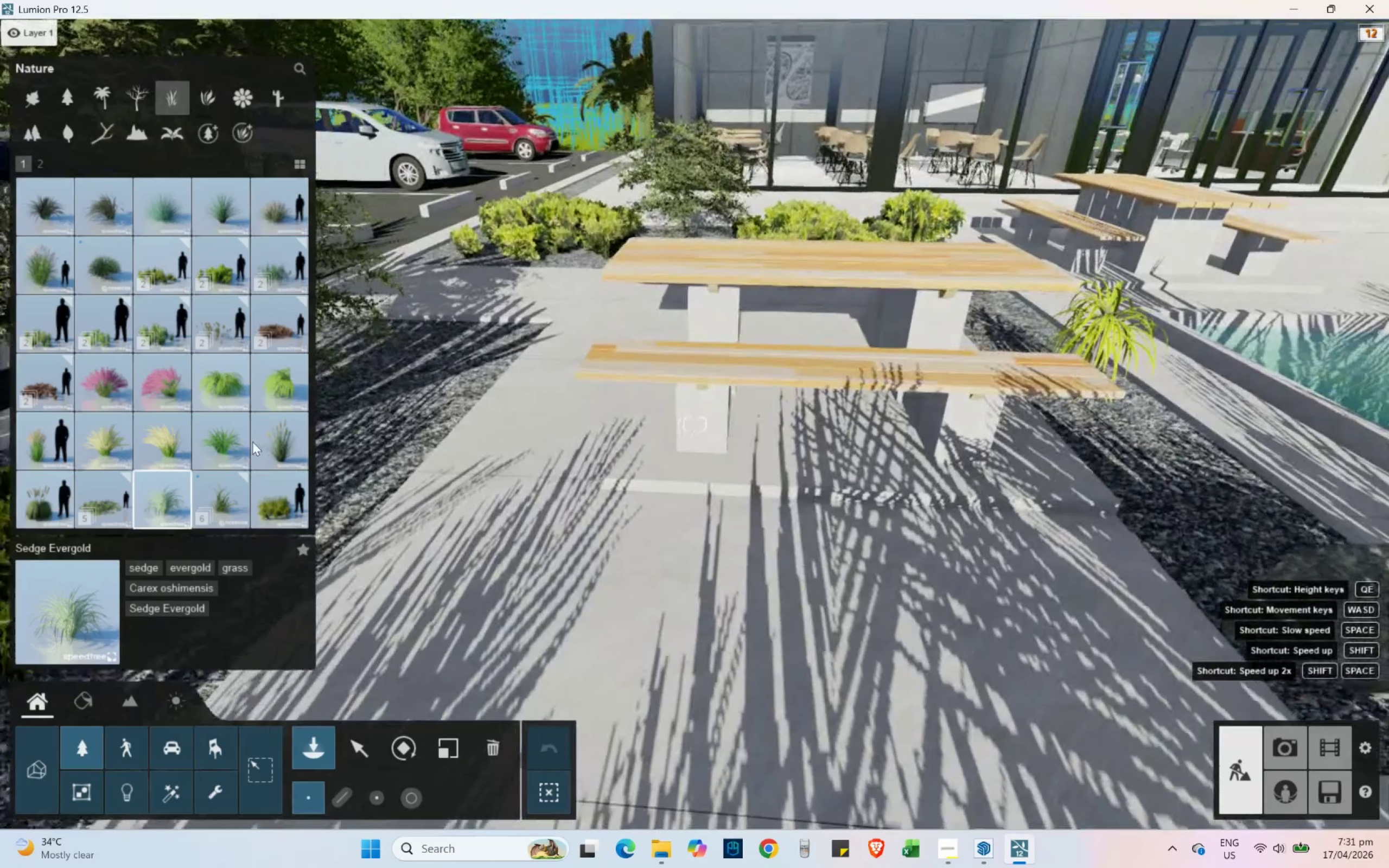 
left_click([272, 448])
 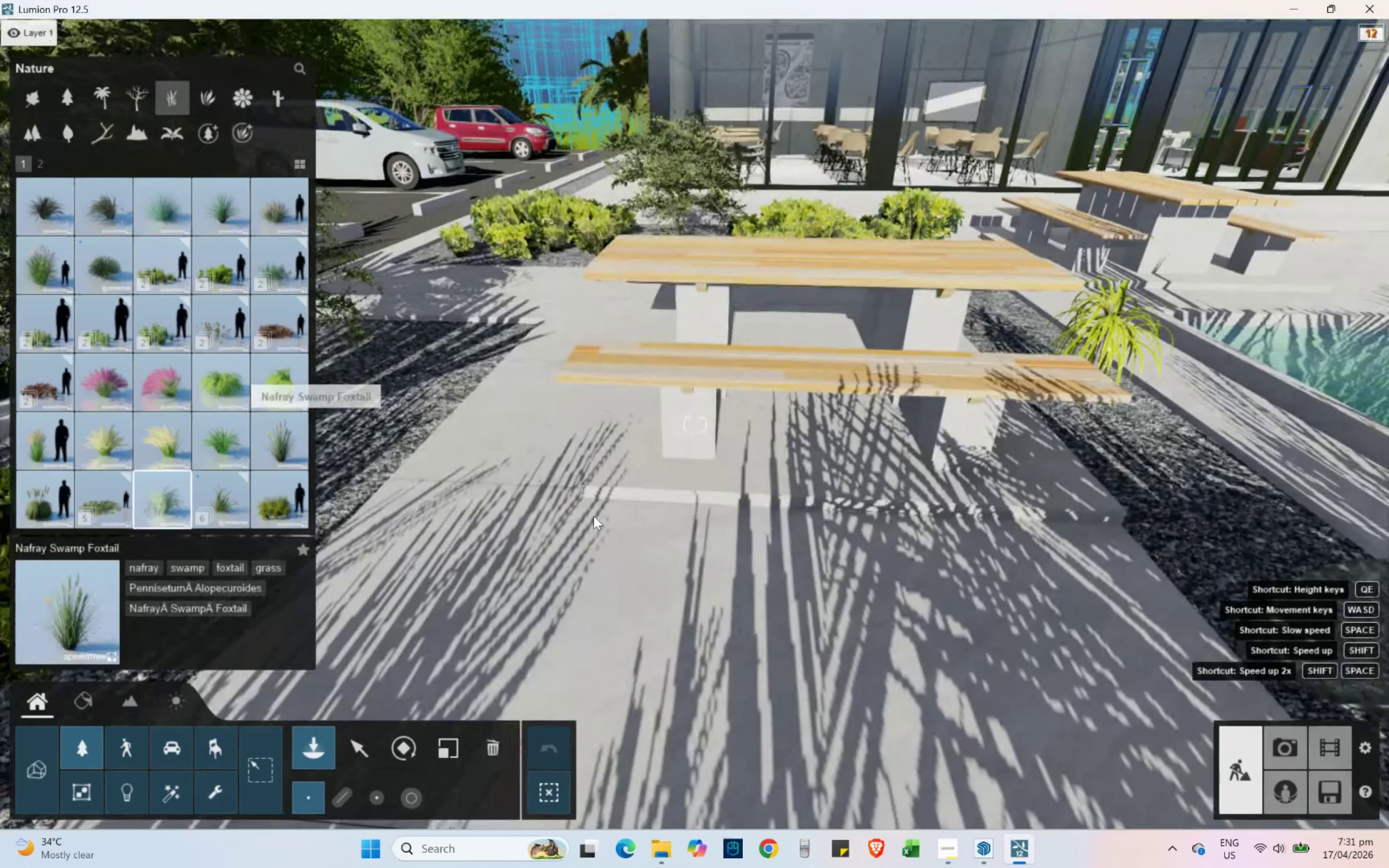 
hold_key(key=D, duration=0.36)
 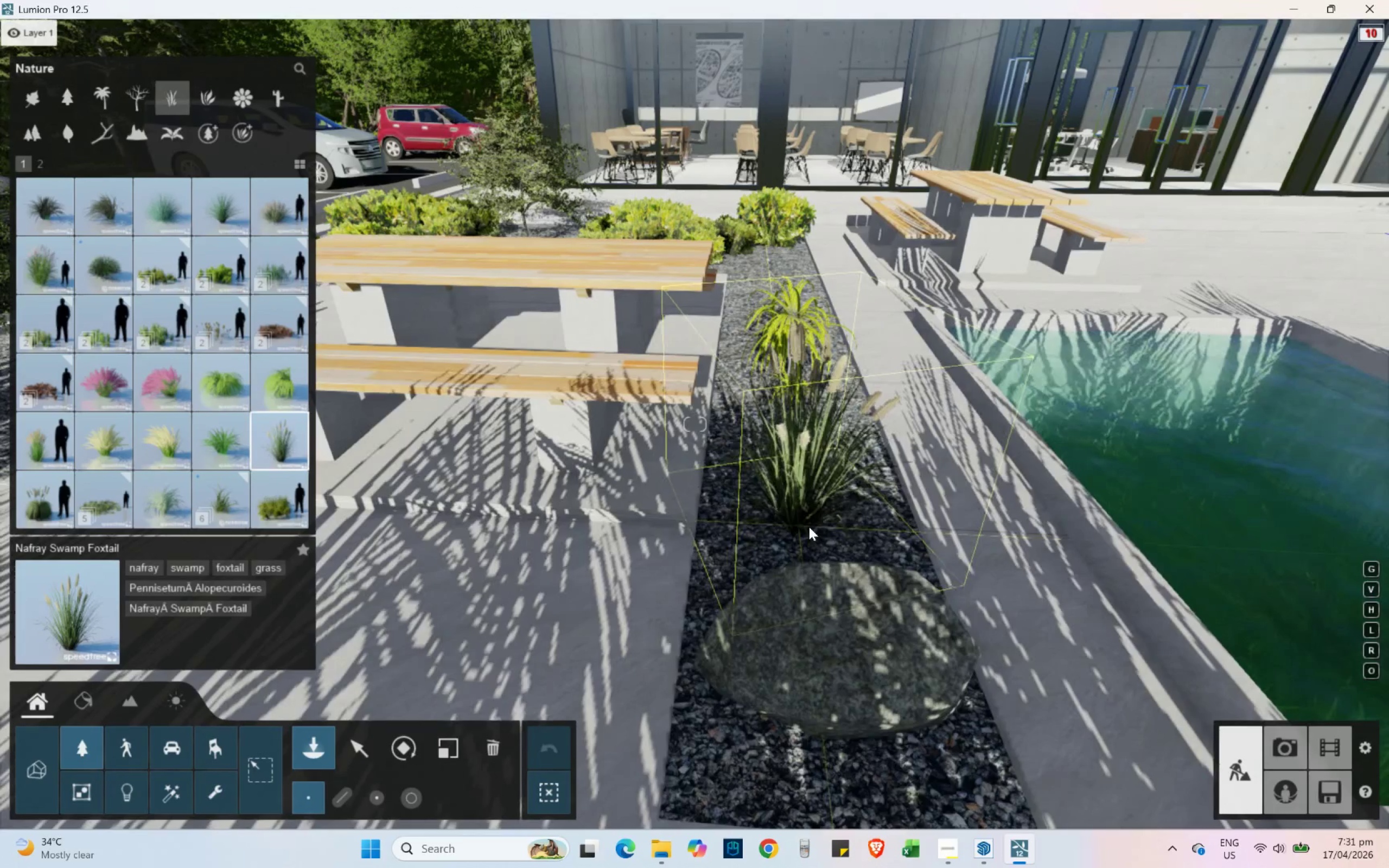 
left_click([806, 516])
 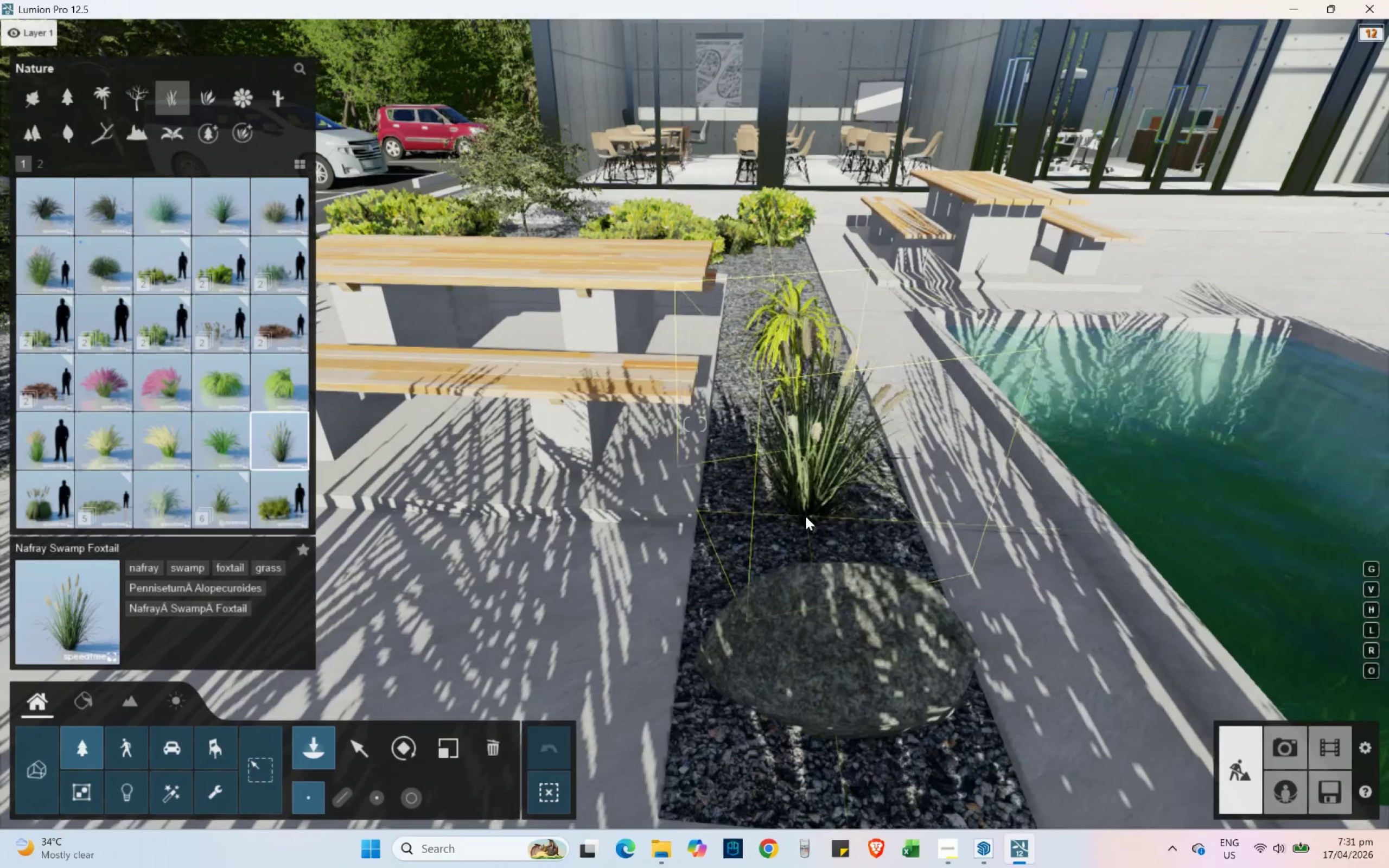 
key(S)
 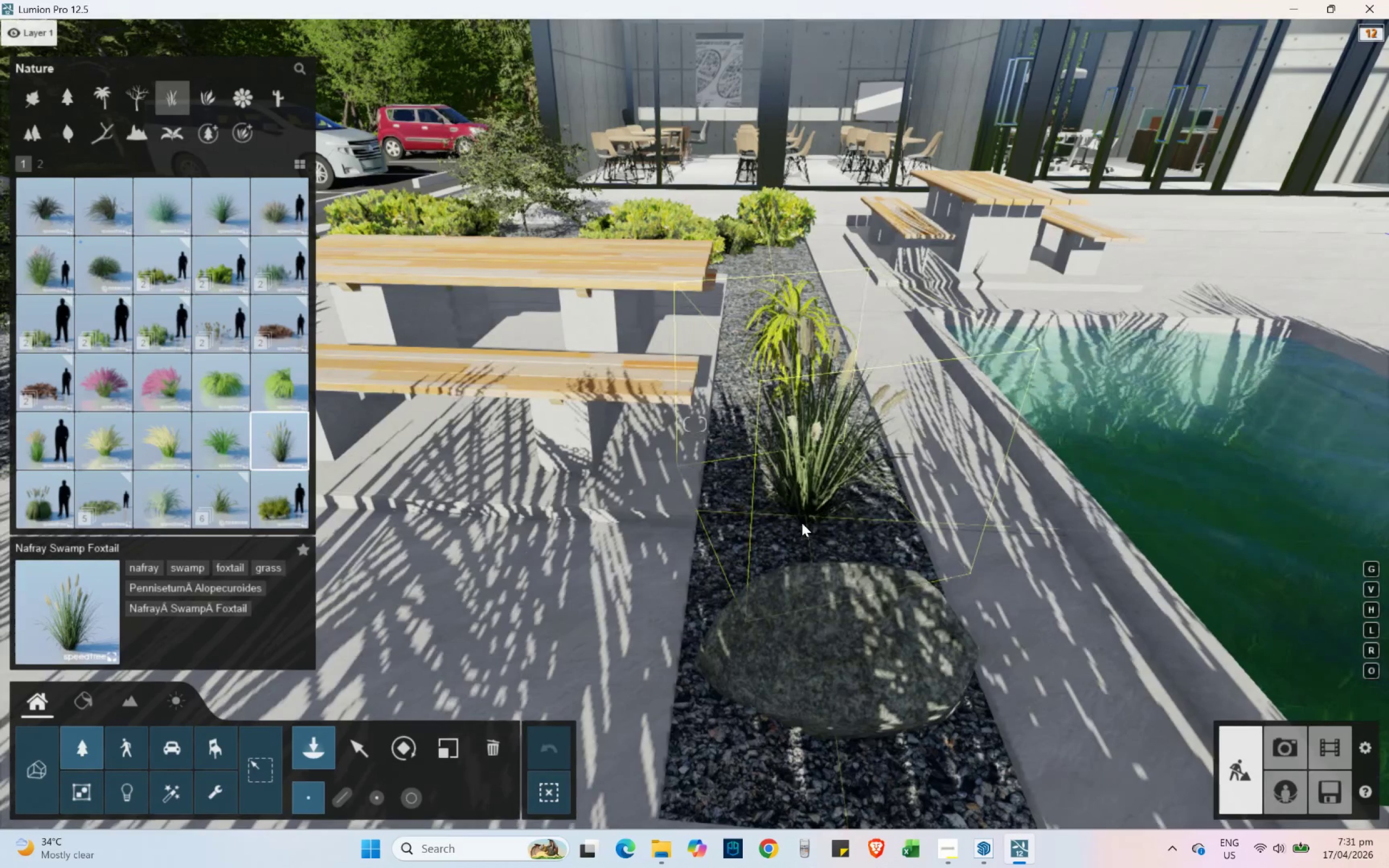 
hold_key(key=A, duration=0.67)
 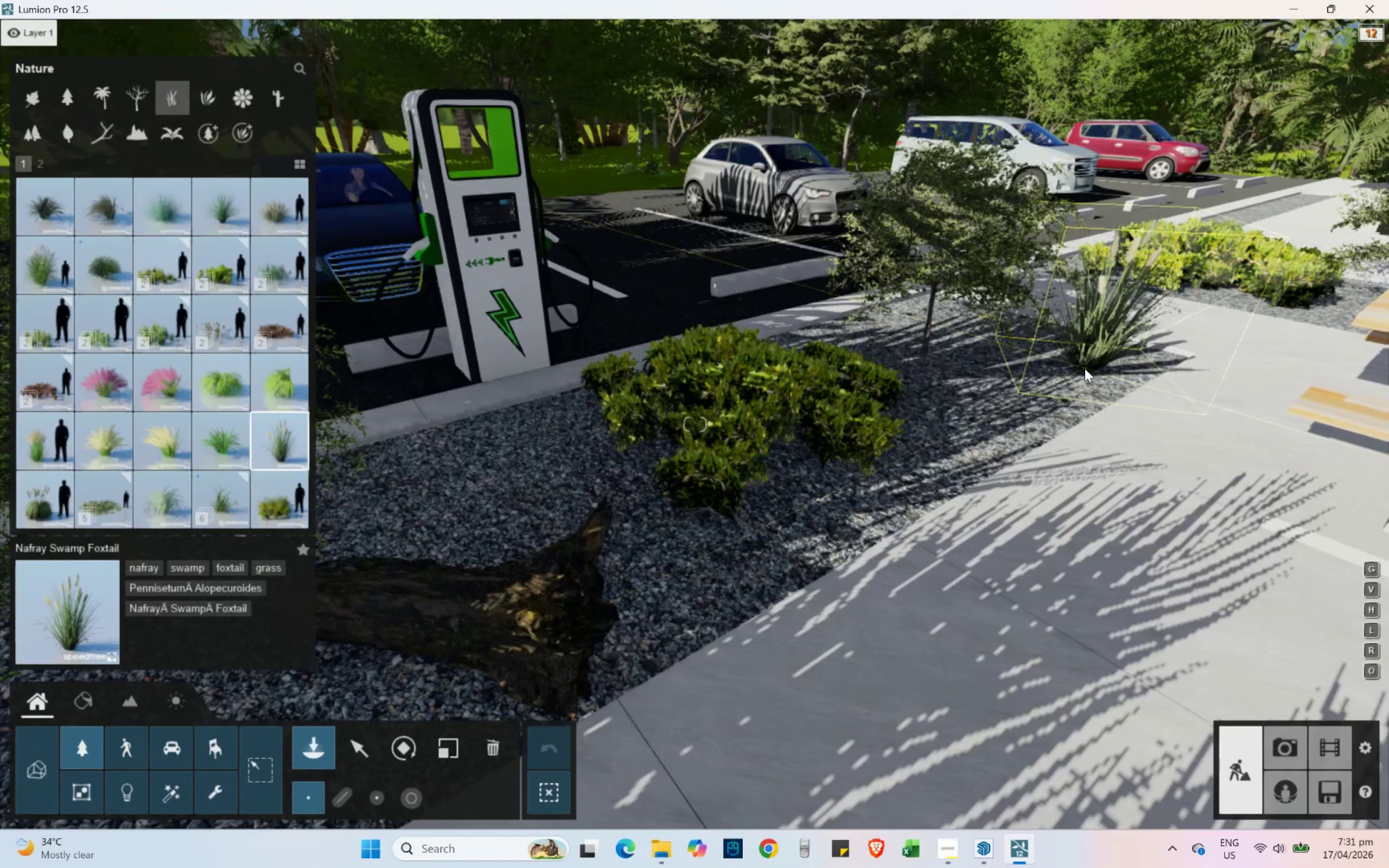 
left_click([1077, 373])
 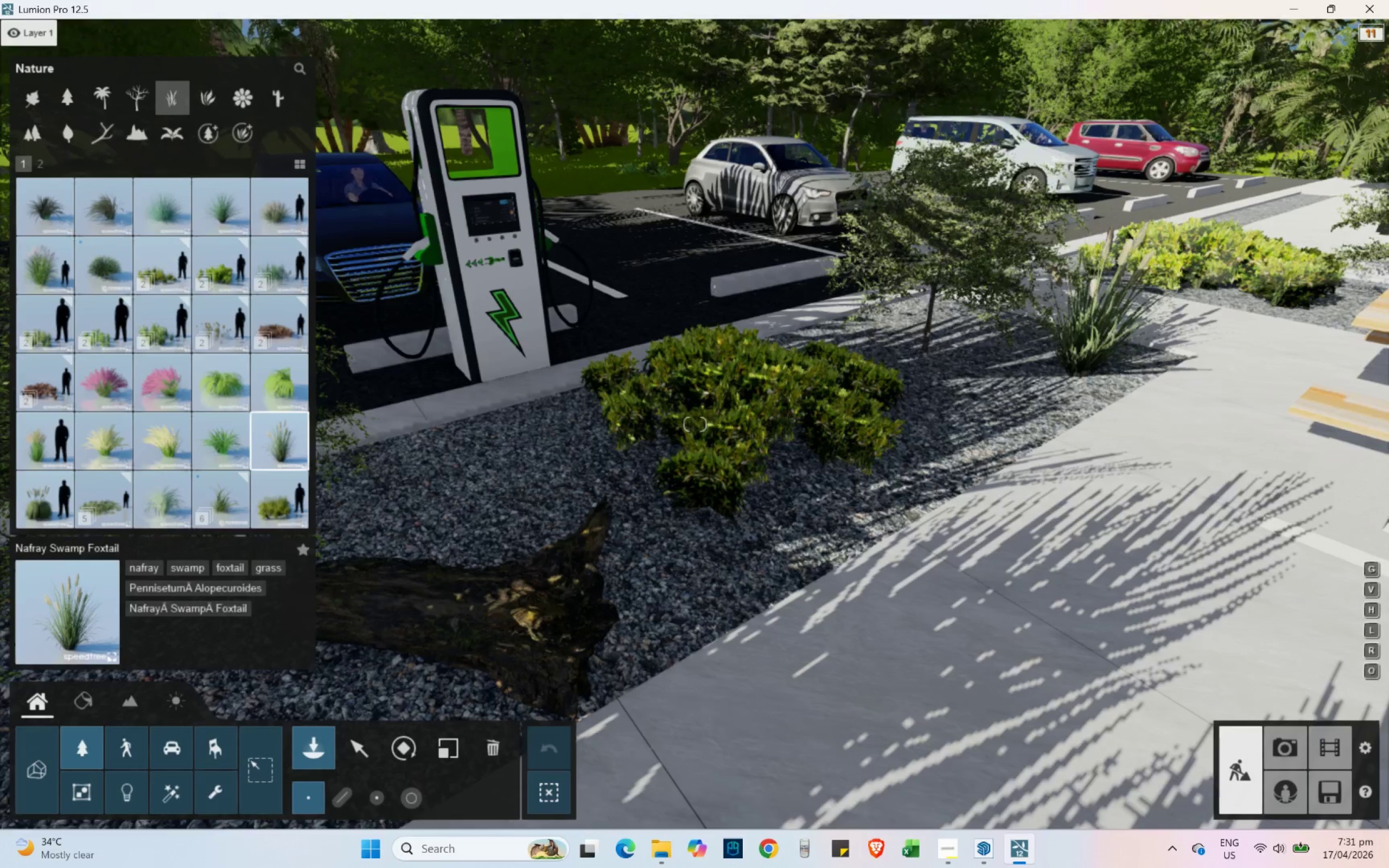 
hold_key(key=Q, duration=0.92)
 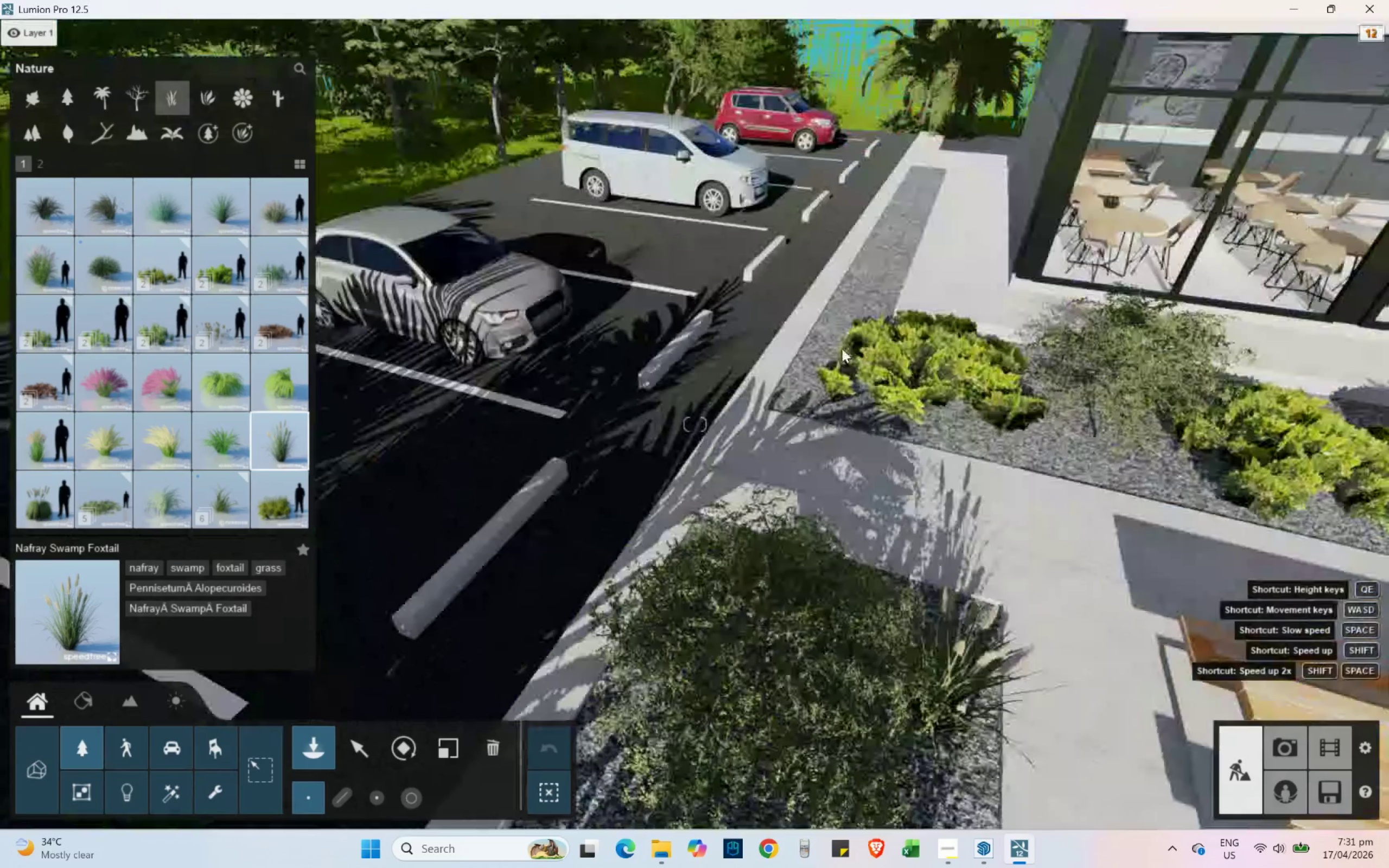 
hold_key(key=W, duration=1.5)
 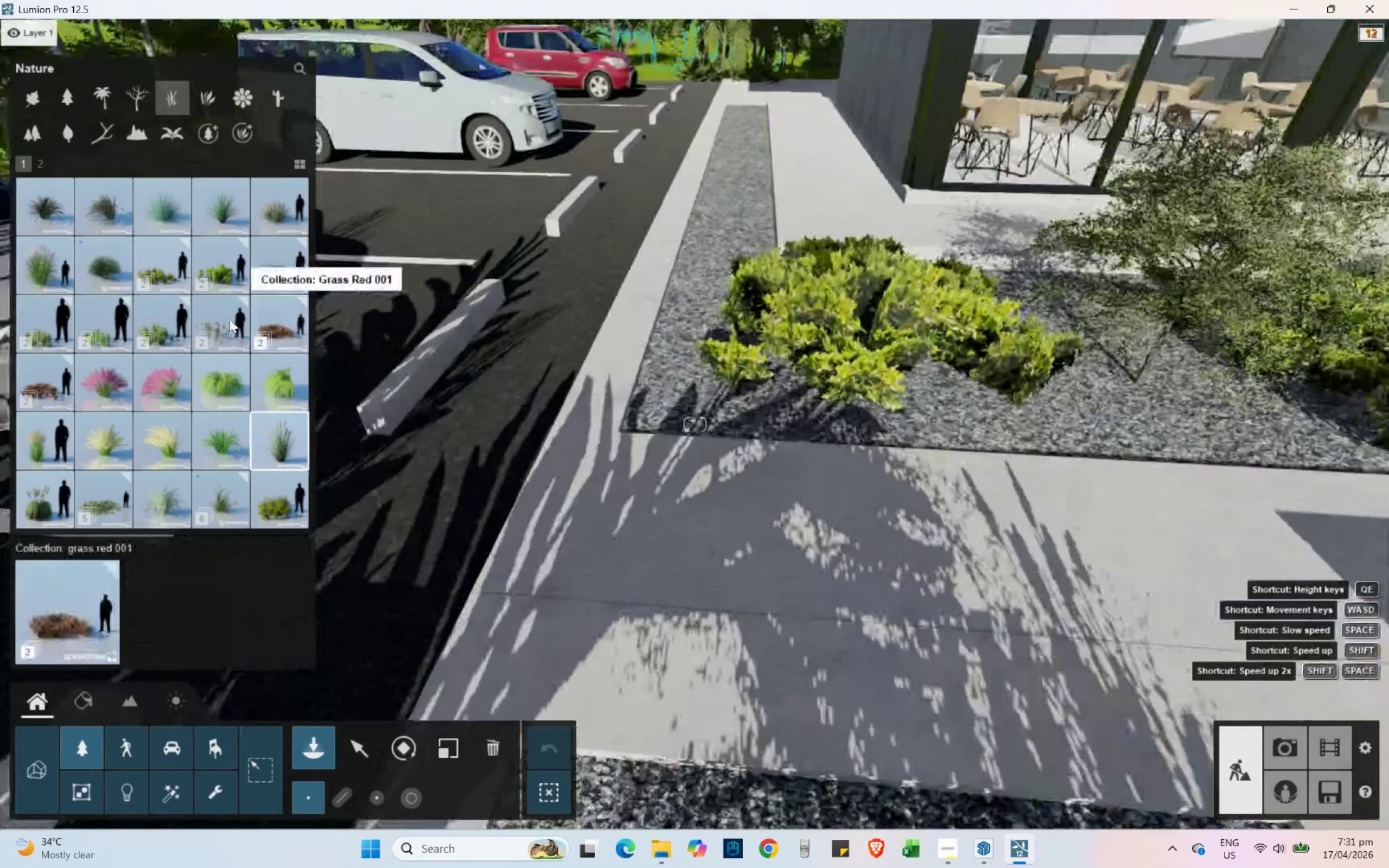 
left_click([230, 319])
 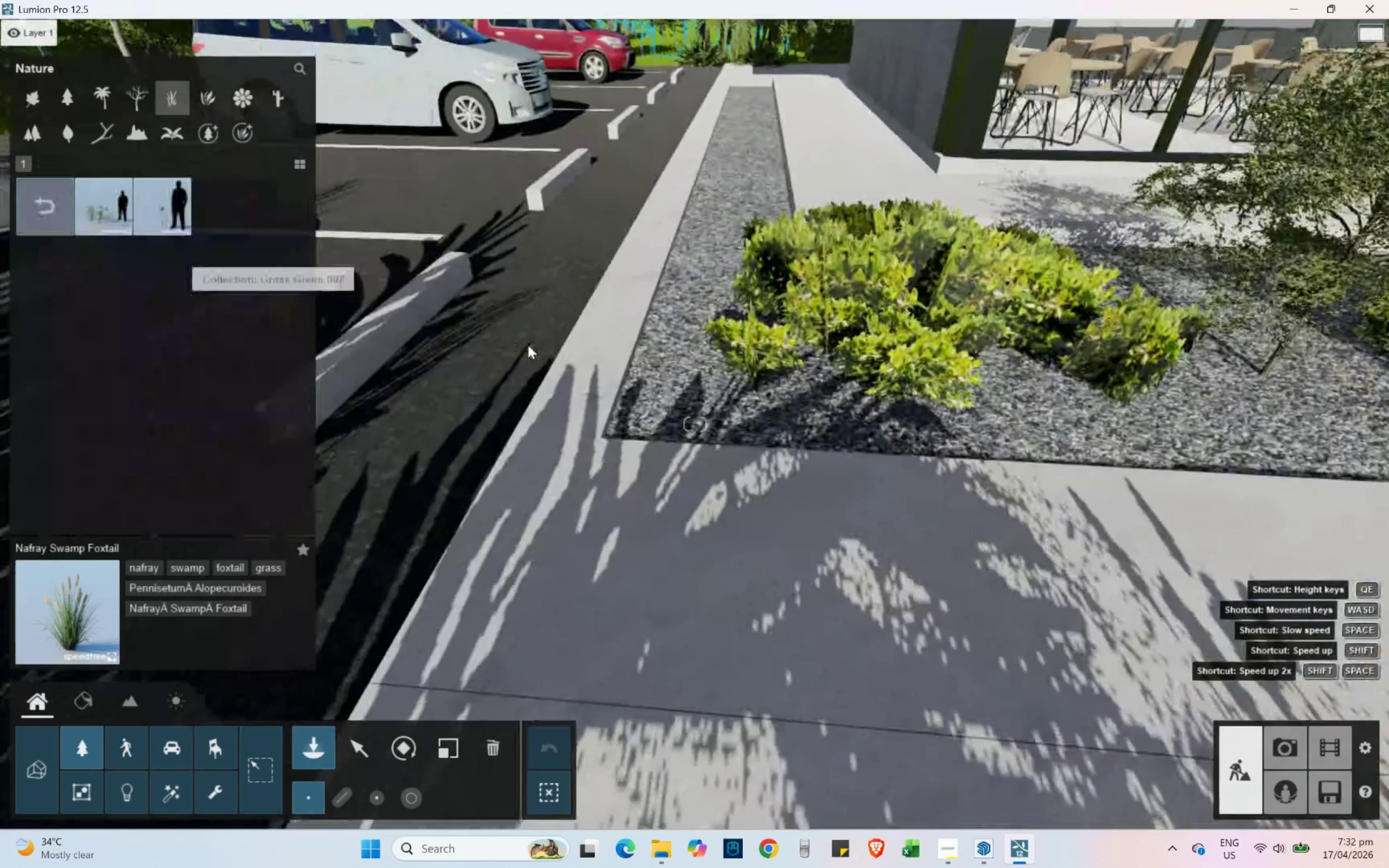 
hold_key(key=Q, duration=0.48)
 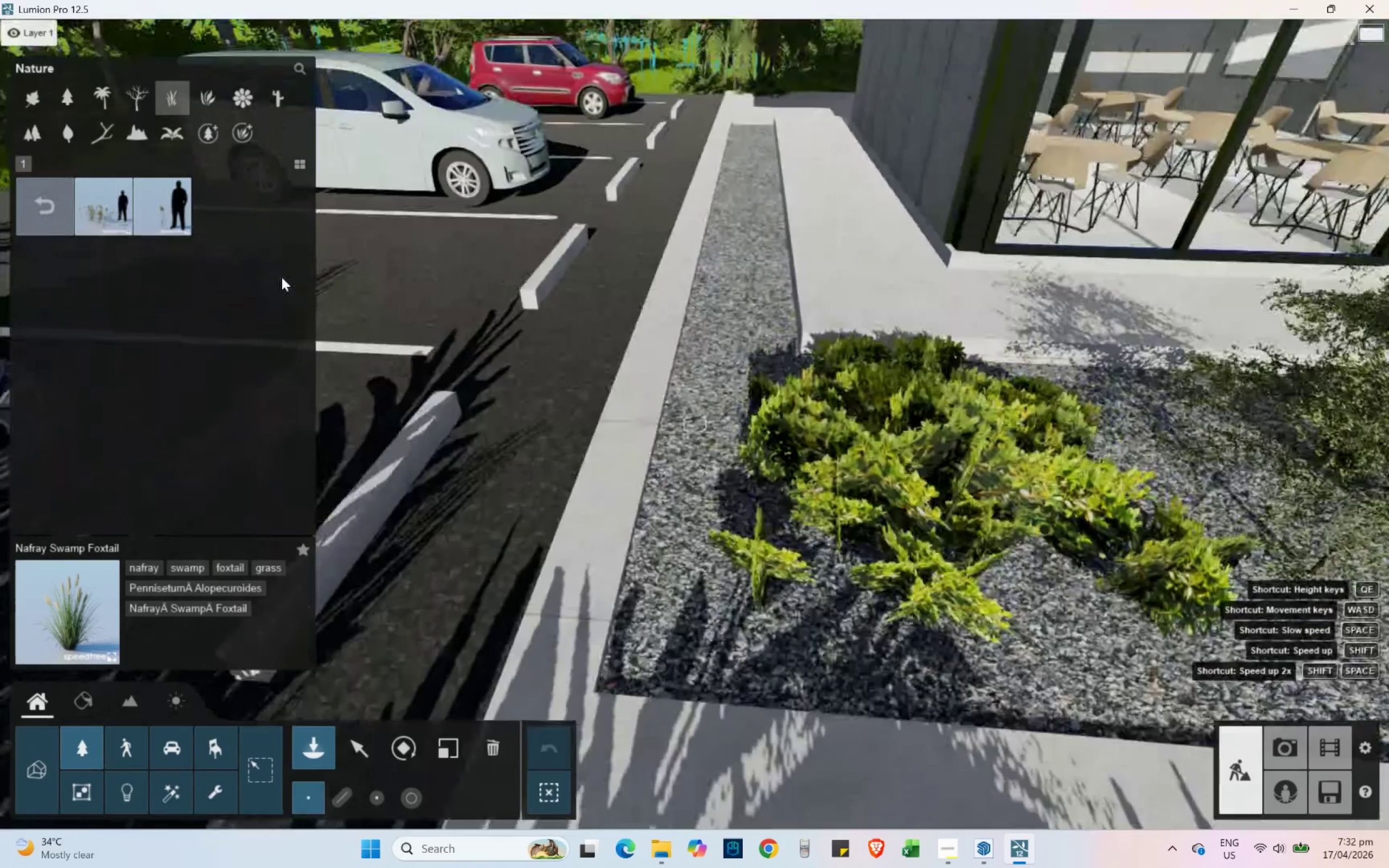 
hold_key(key=W, duration=0.33)
 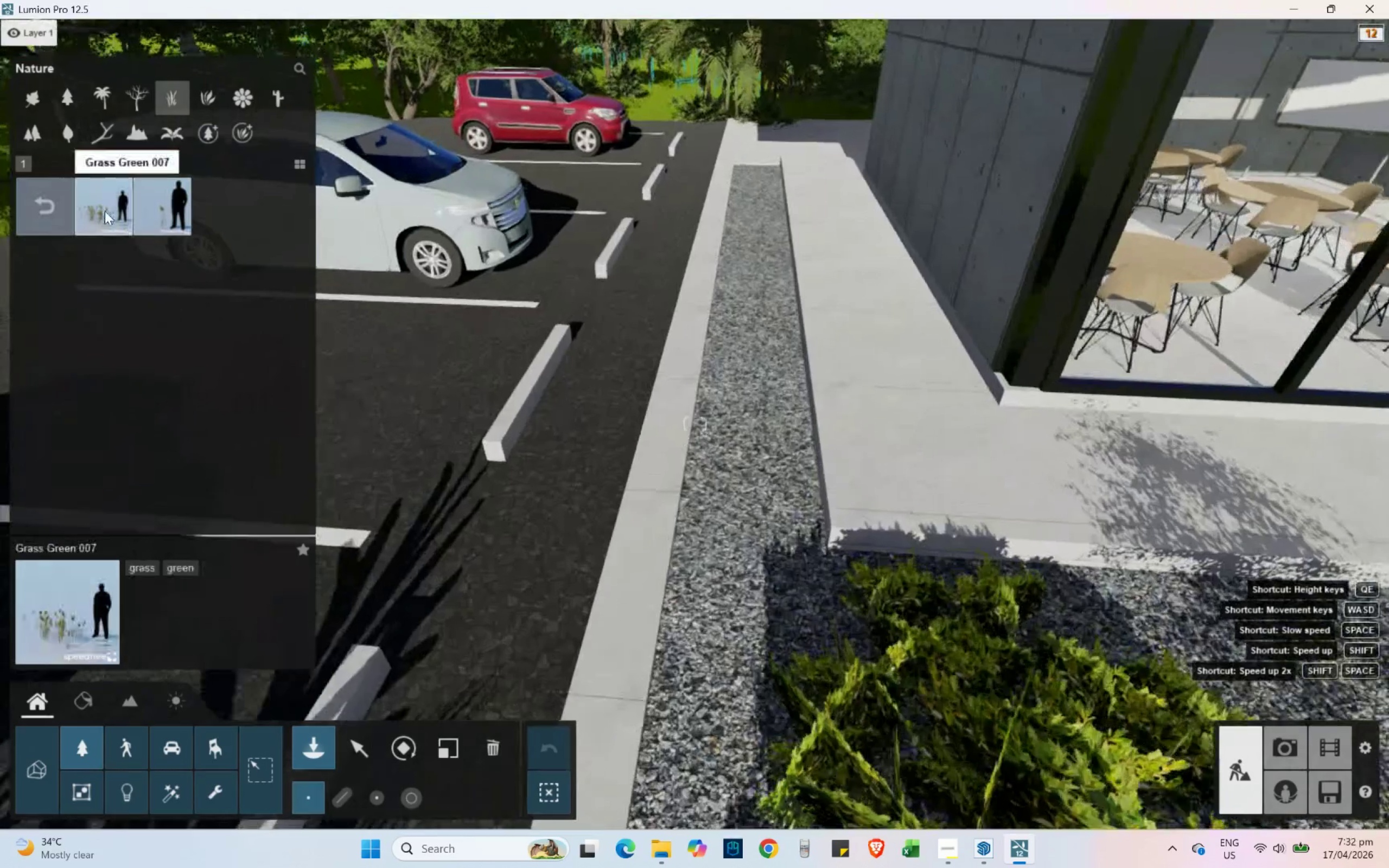 
left_click([105, 211])
 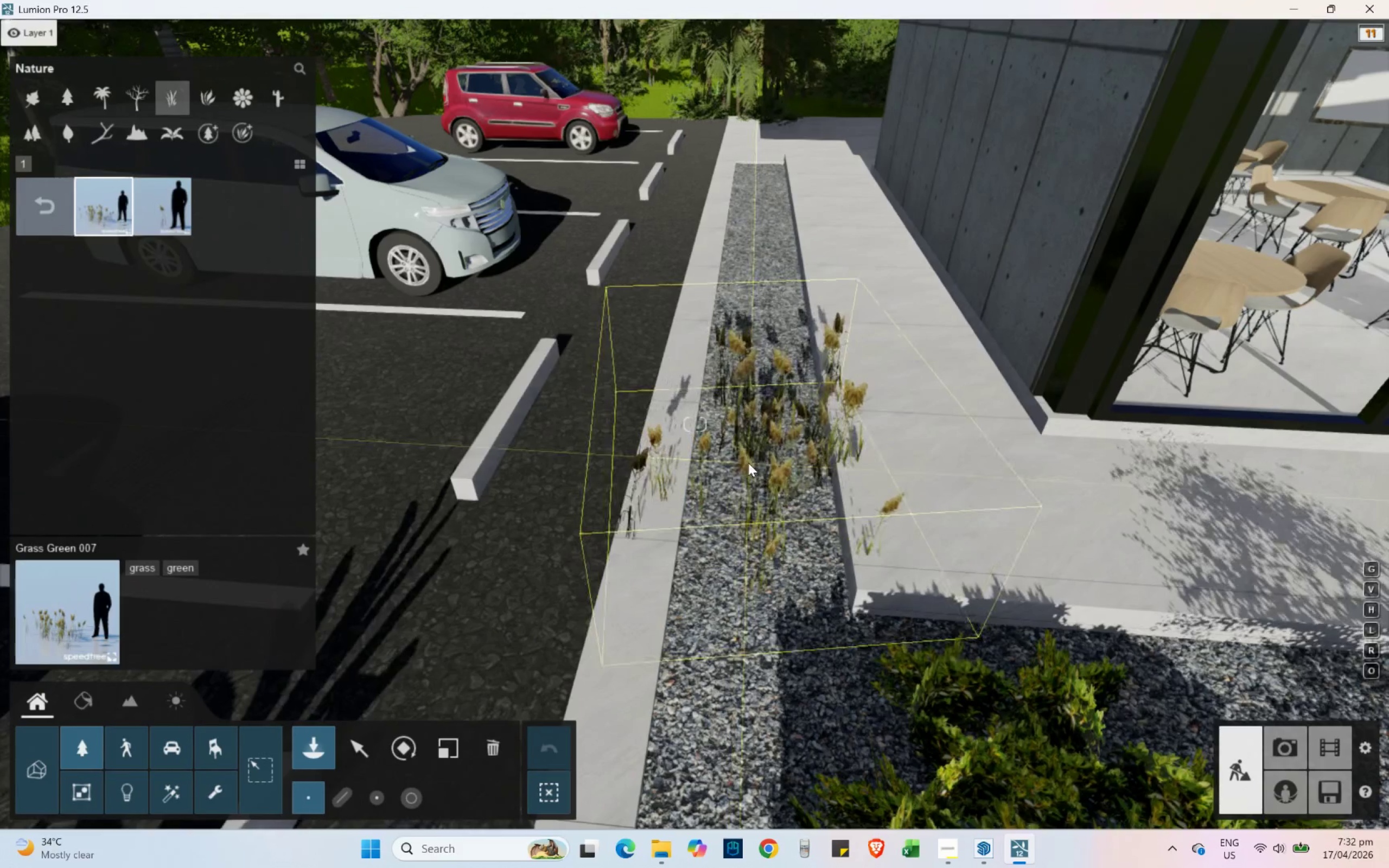 
hold_key(key=S, duration=0.33)
 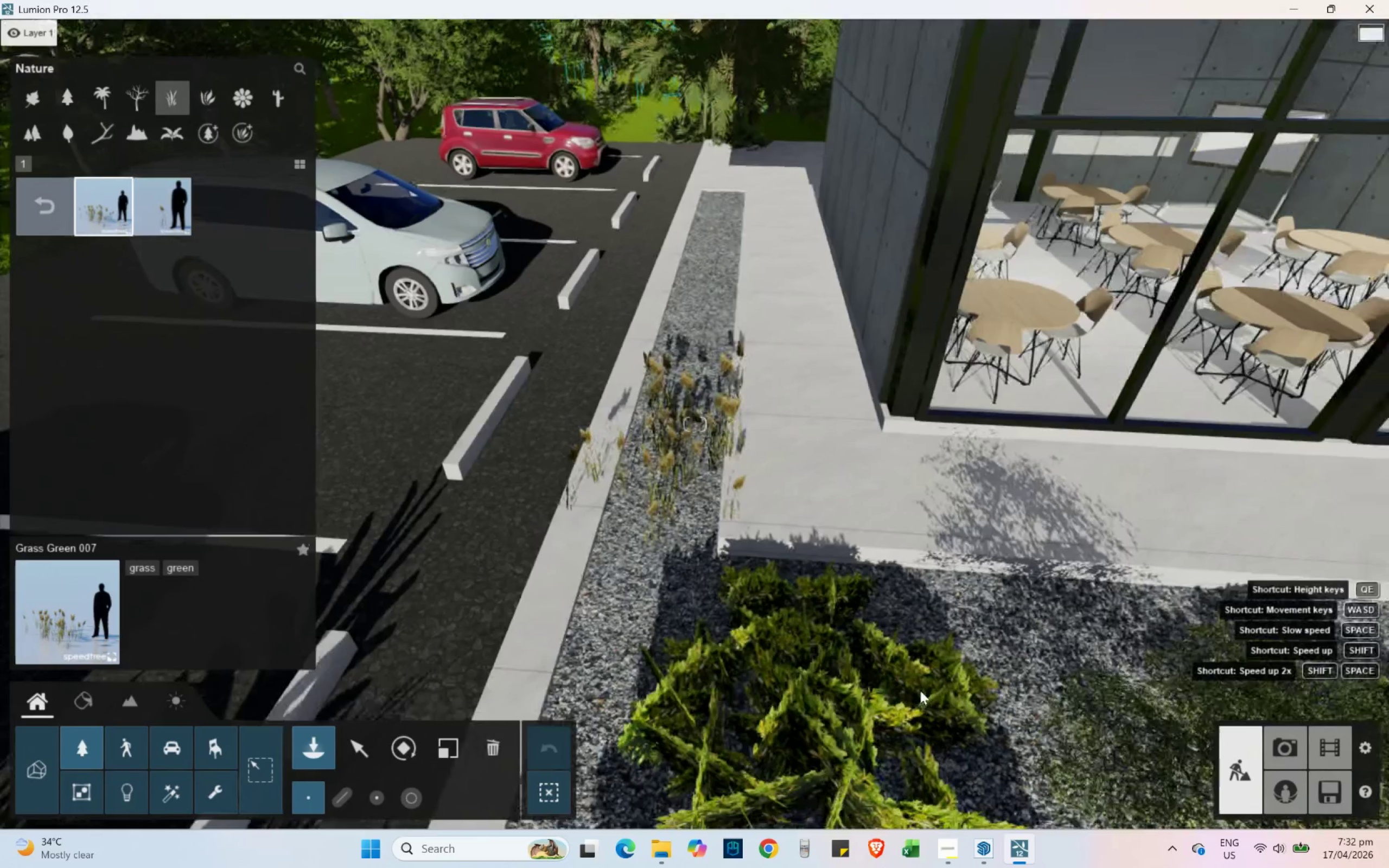 
type(ds)
 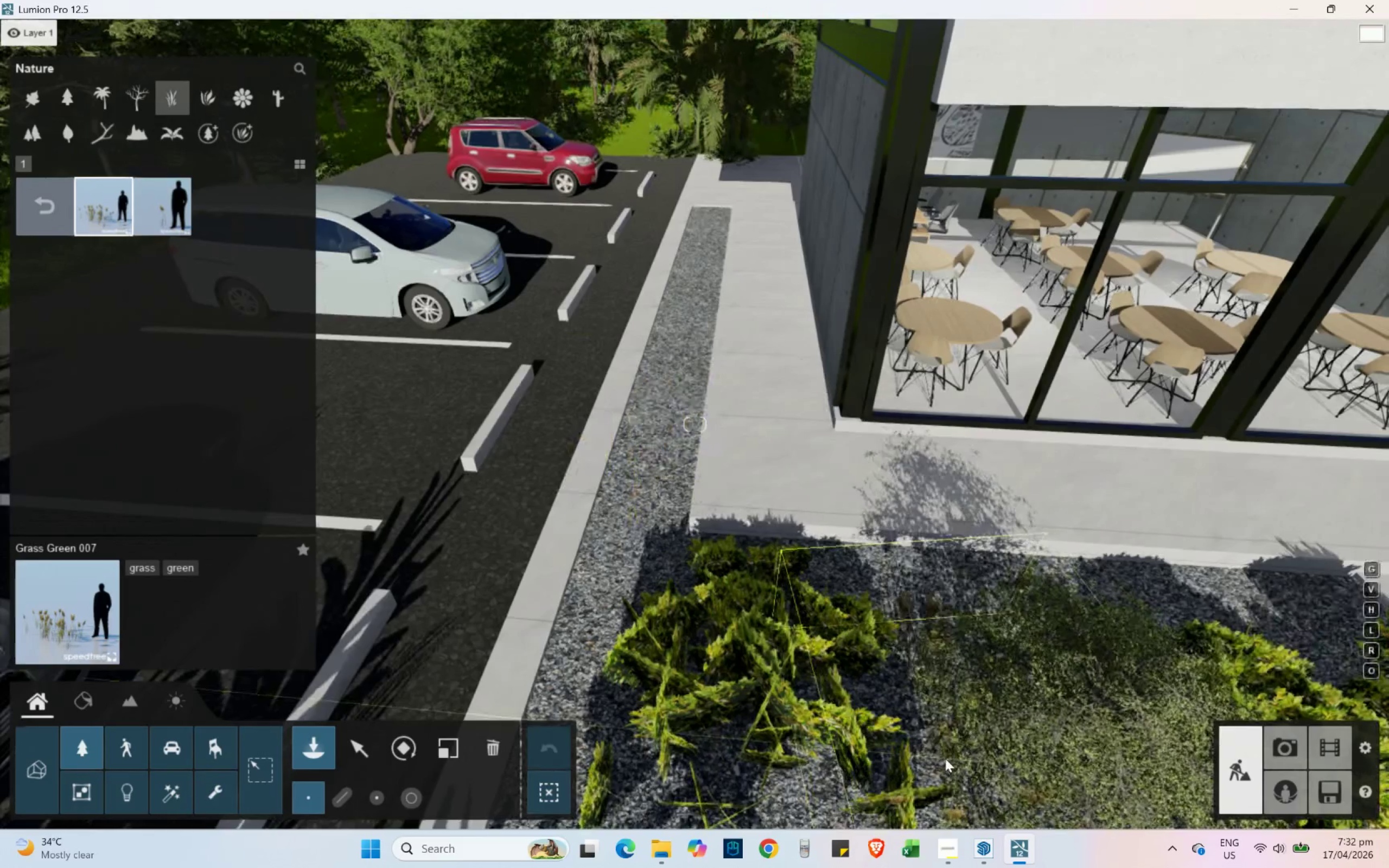 
left_click([930, 753])
 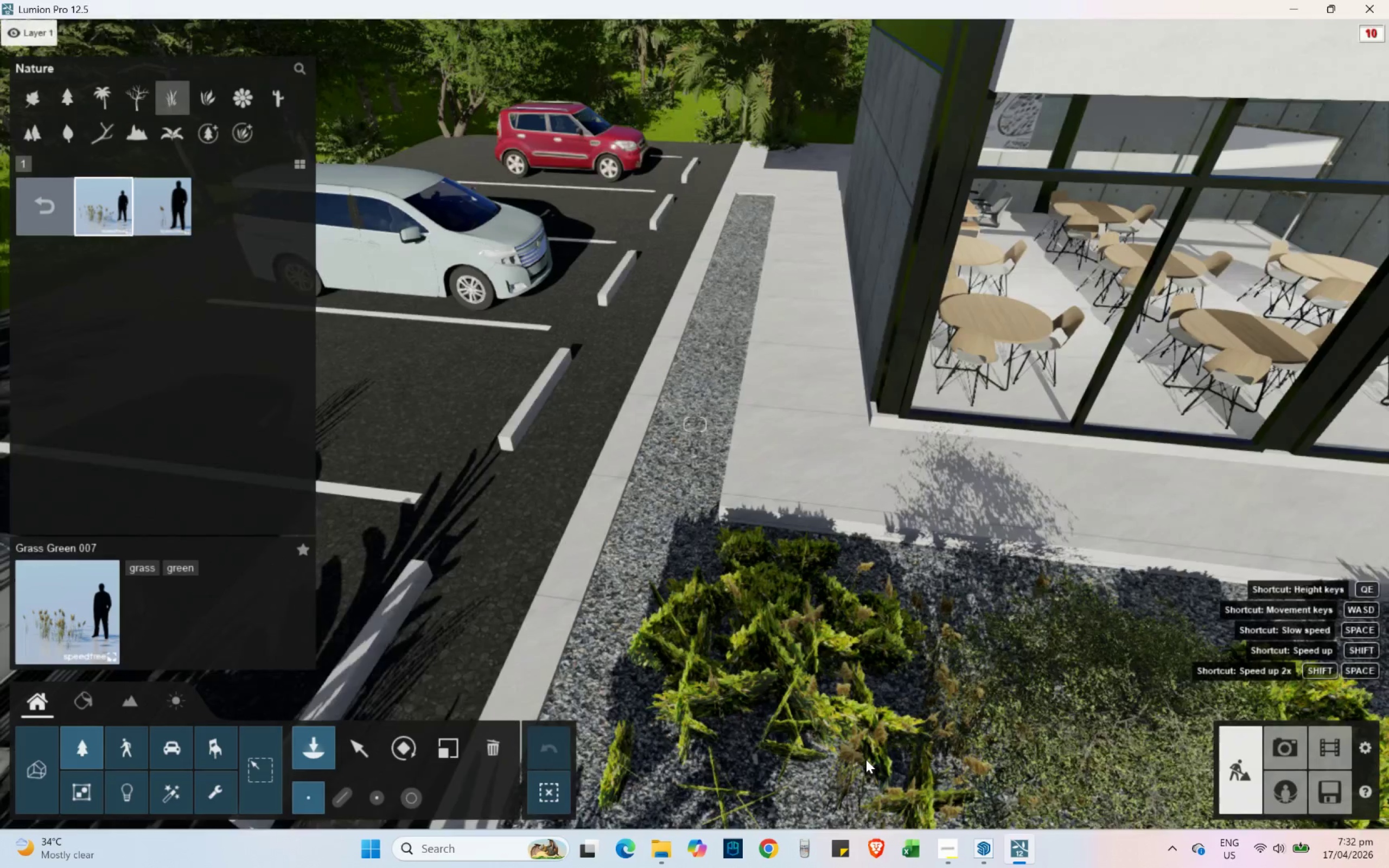 
type(aa)
 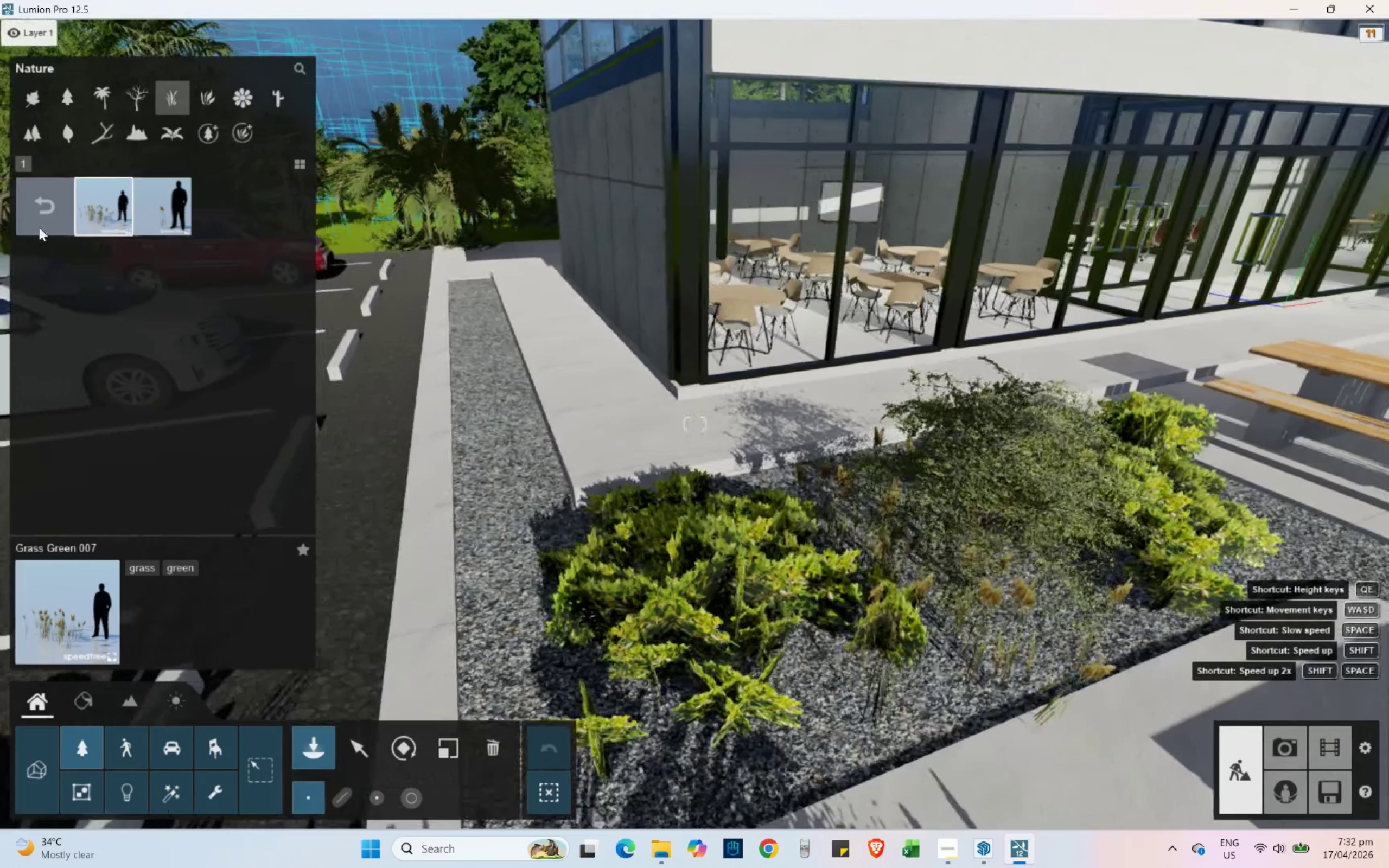 
hold_key(key=E, duration=0.34)
 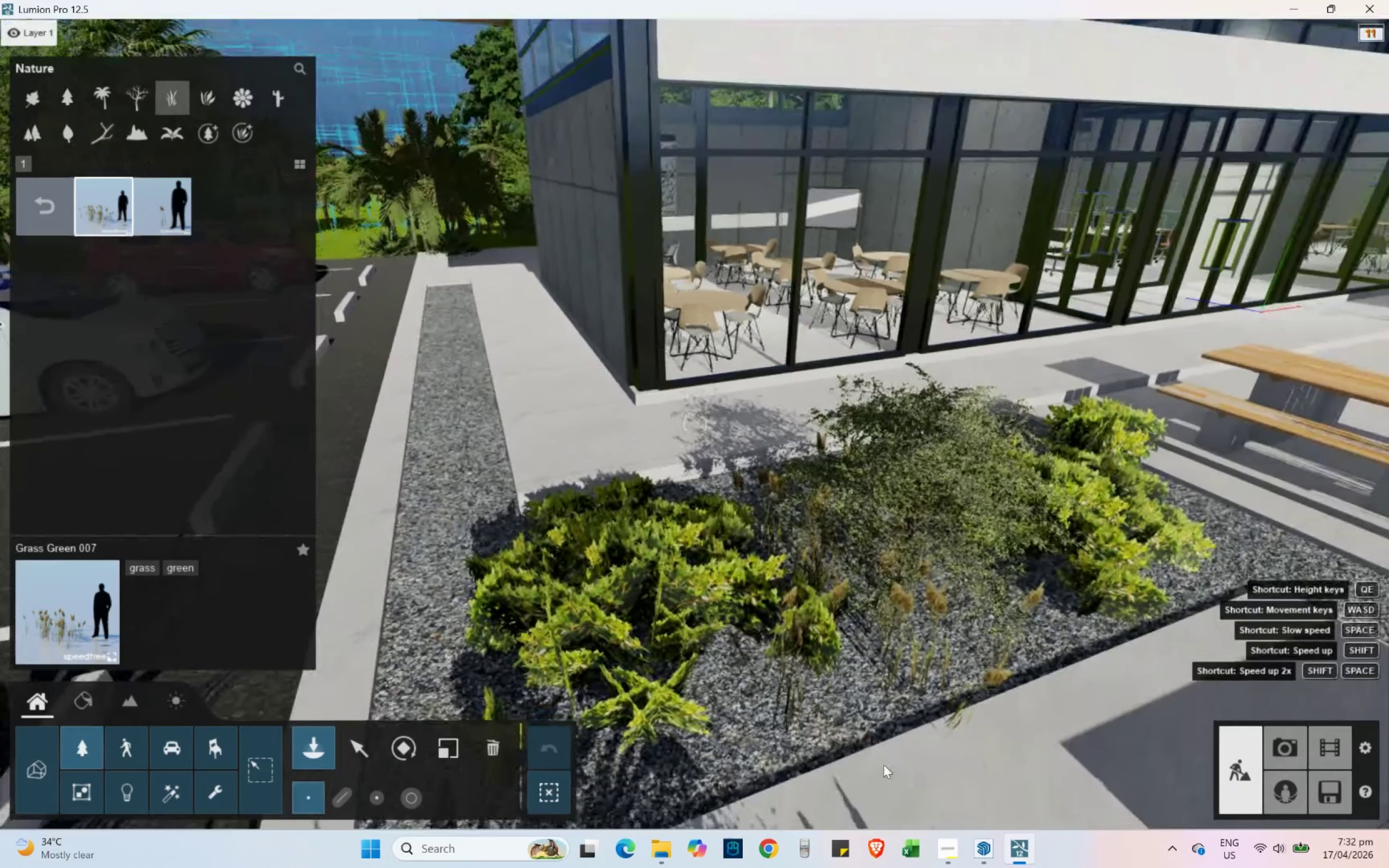 
left_click([35, 213])
 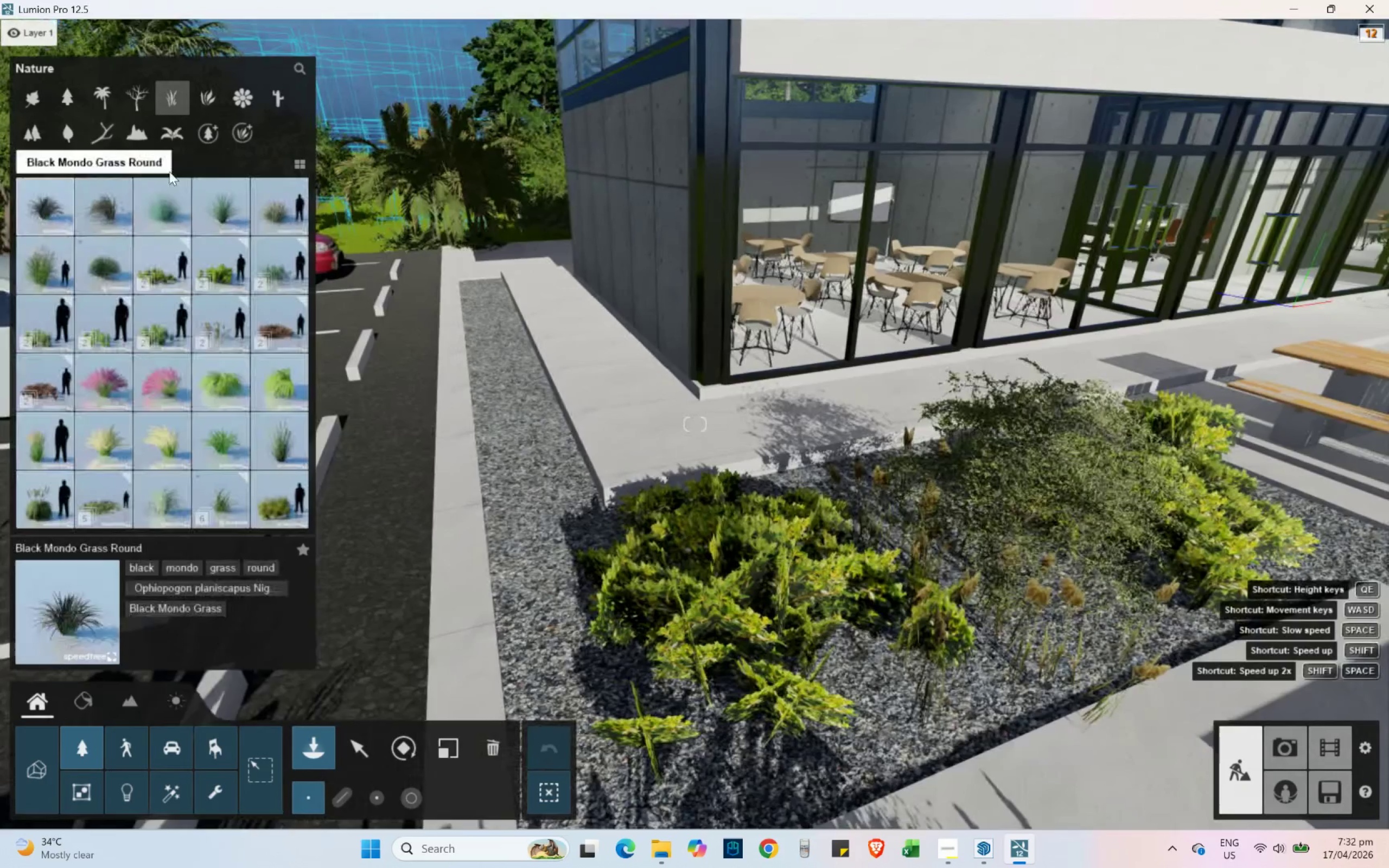 
left_click([170, 134])
 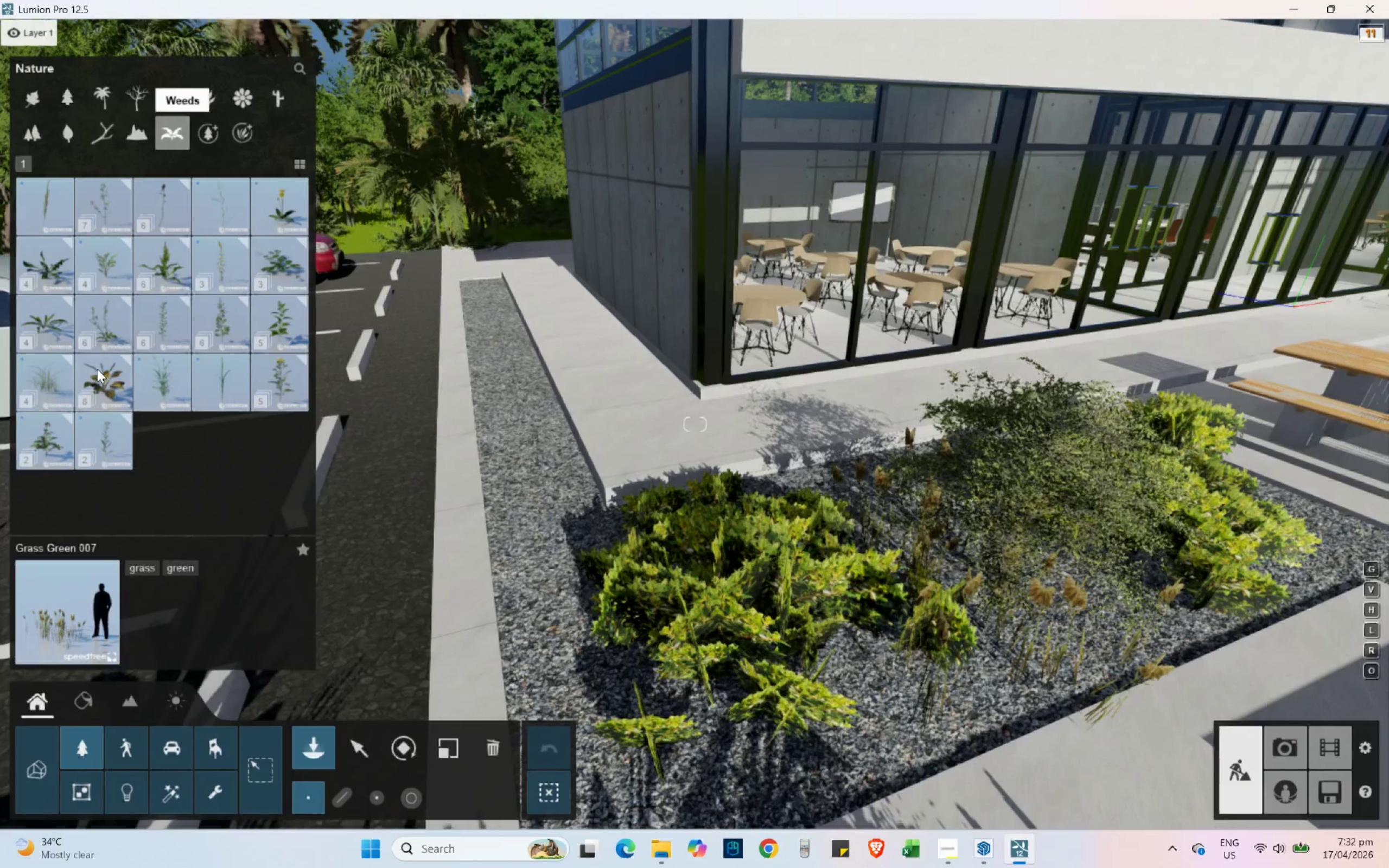 
left_click([111, 375])
 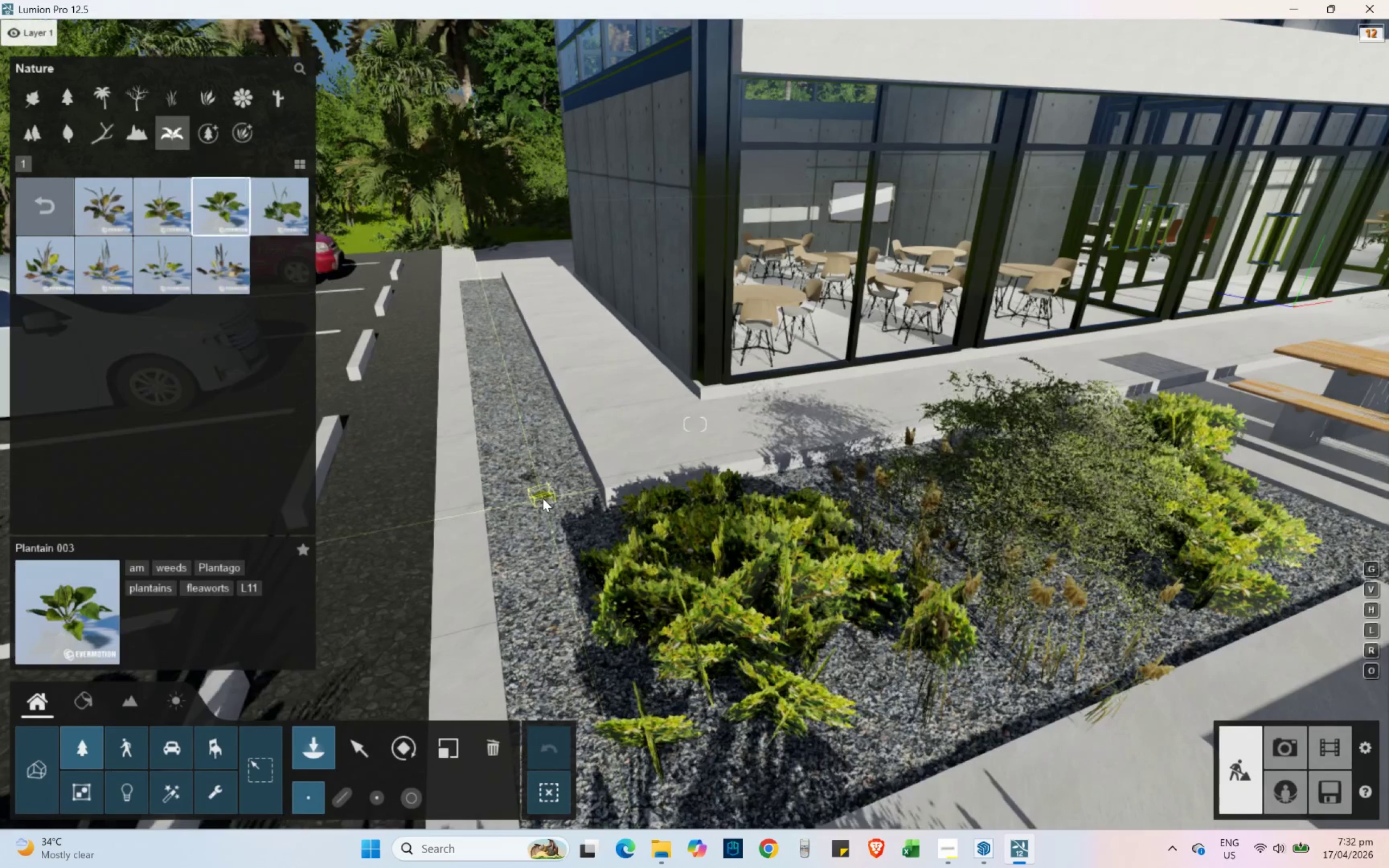 
left_click([237, 97])
 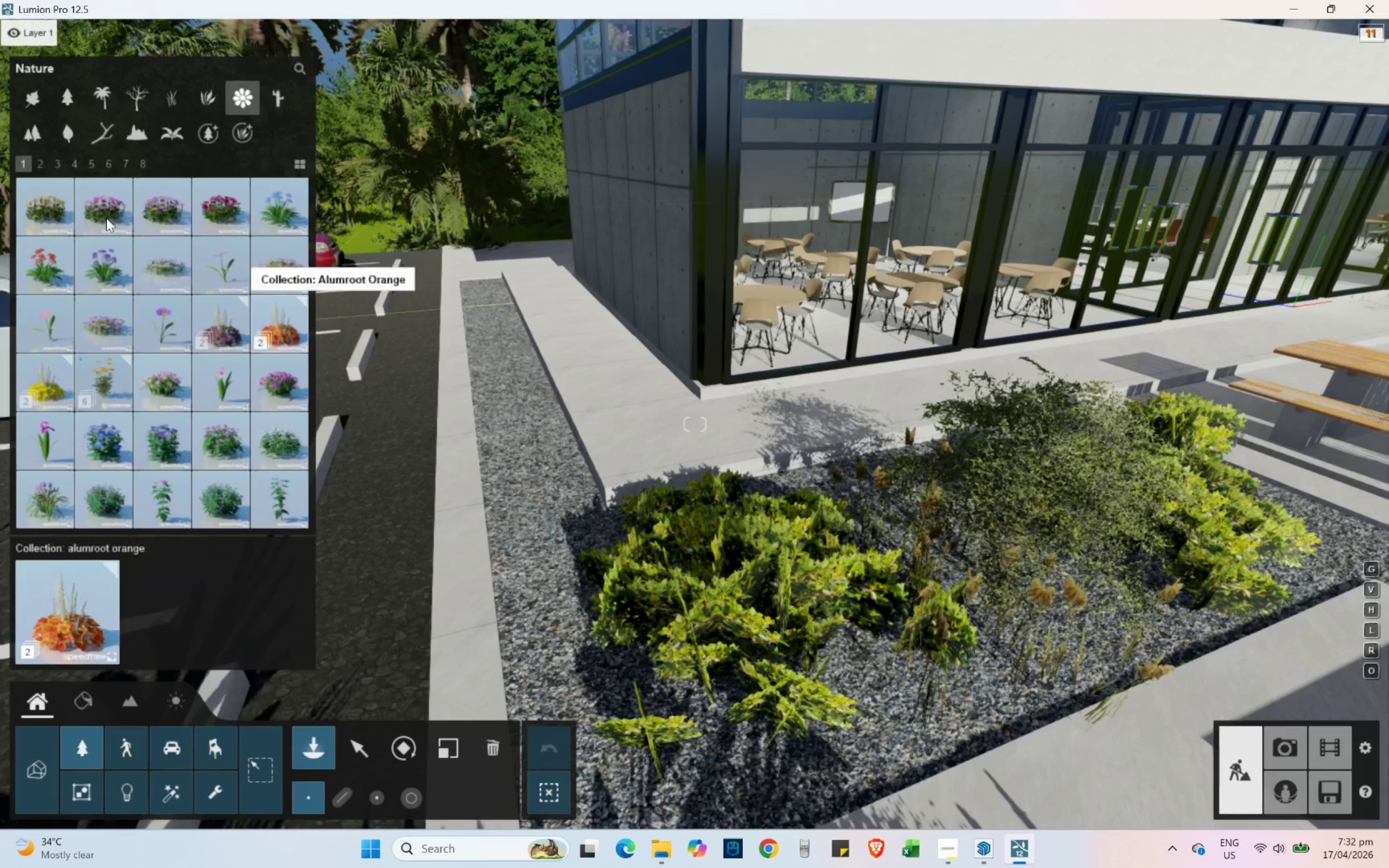 
left_click([63, 162])
 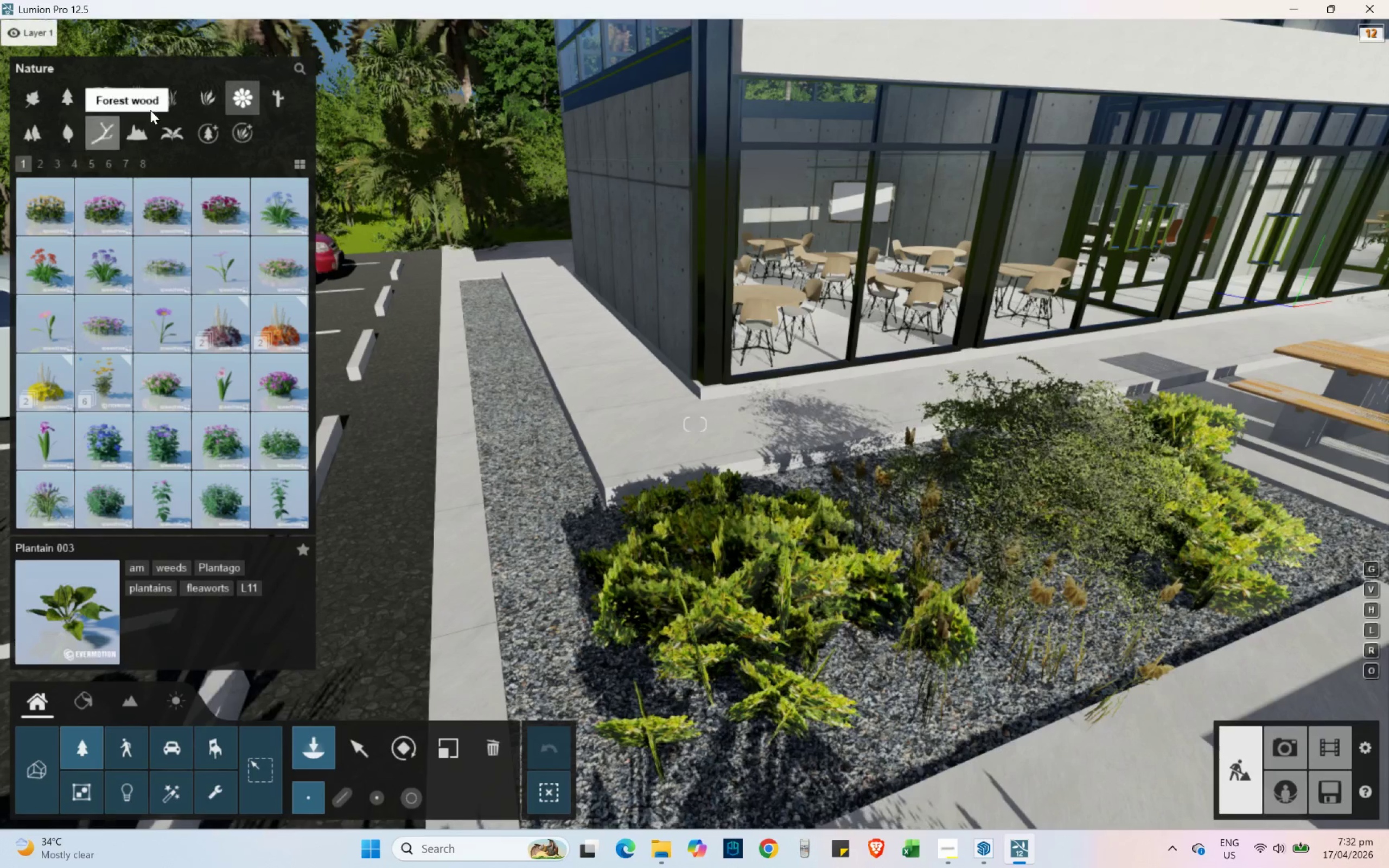 
left_click([218, 96])
 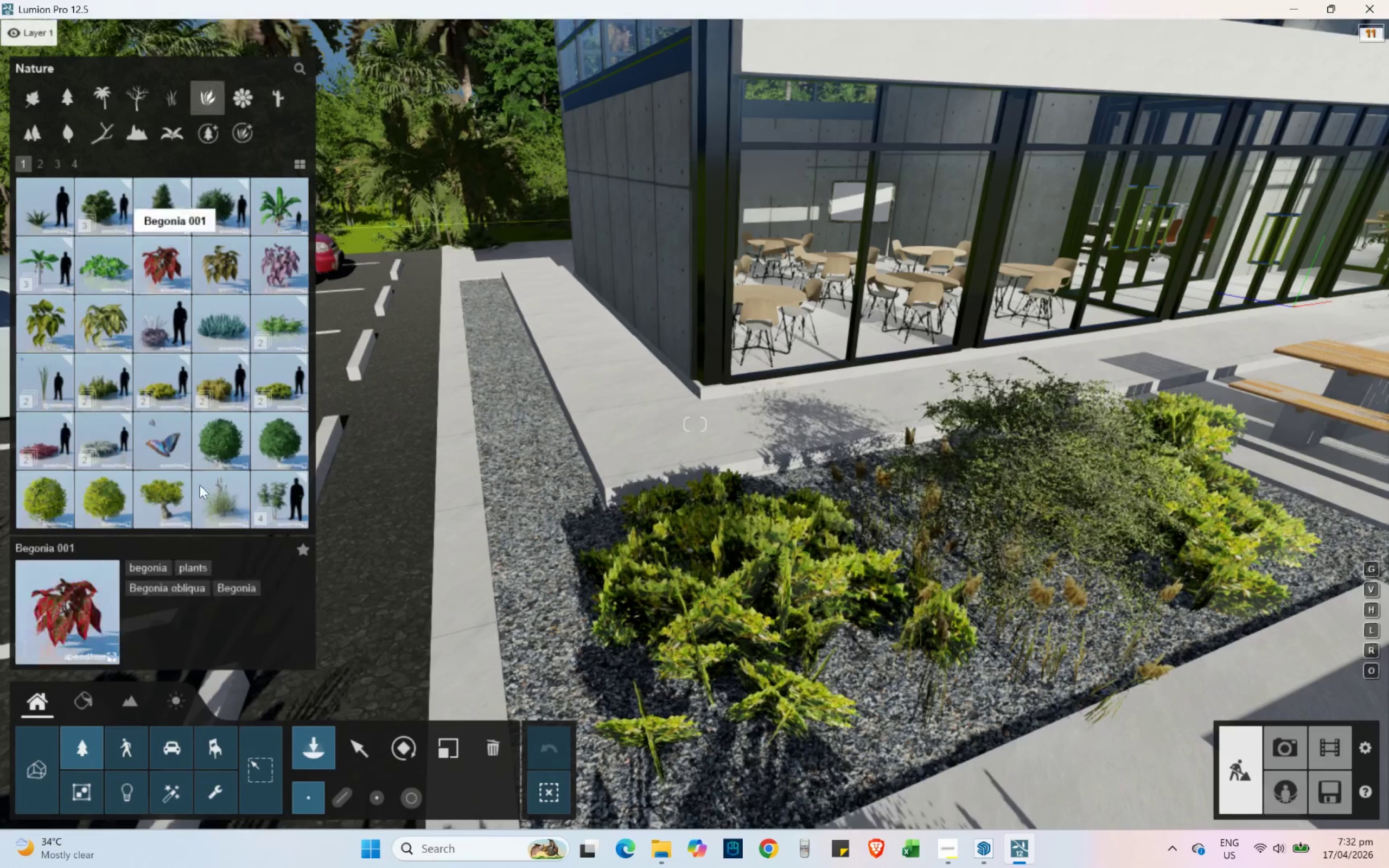 
left_click([224, 506])
 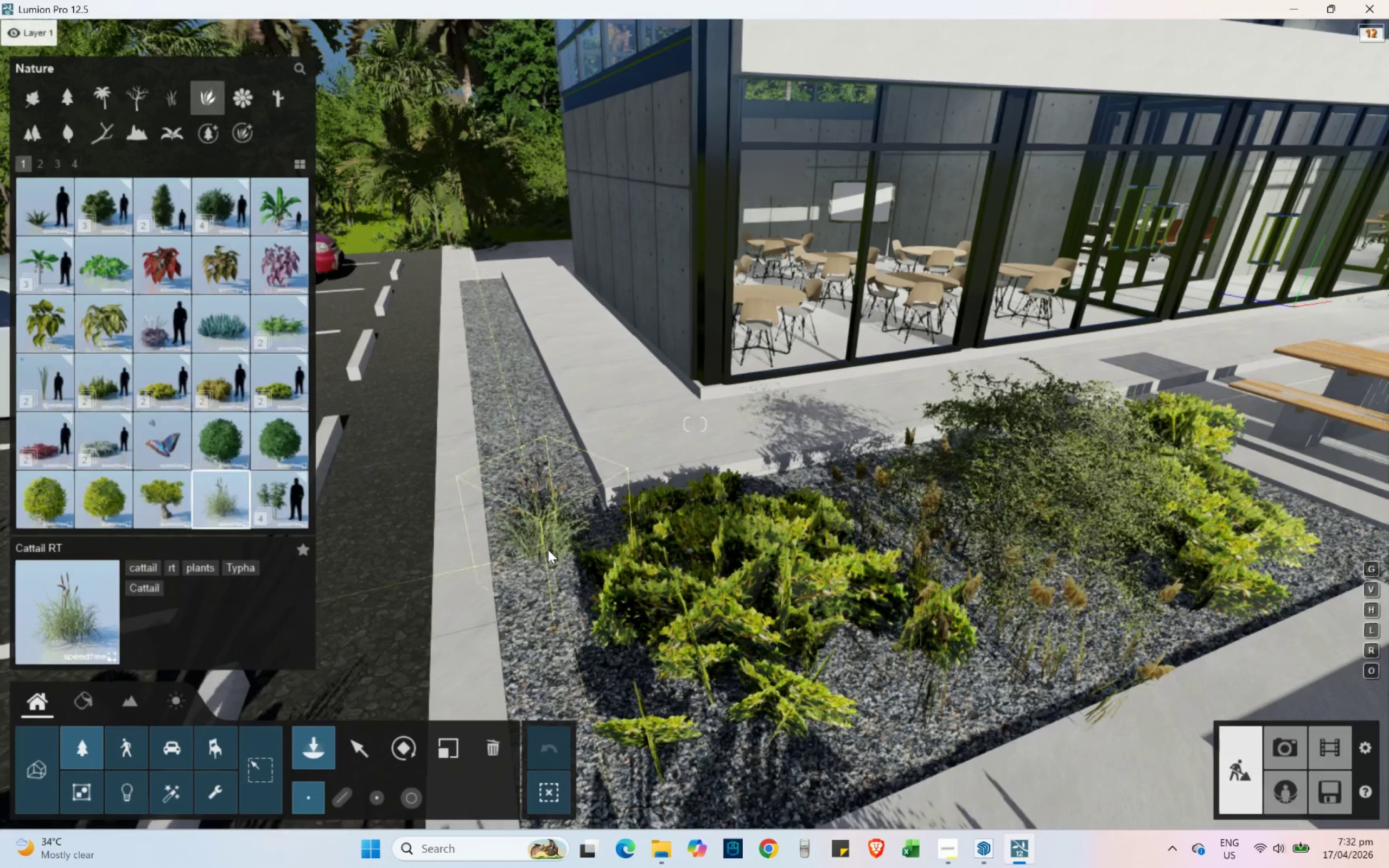 
left_click([548, 550])
 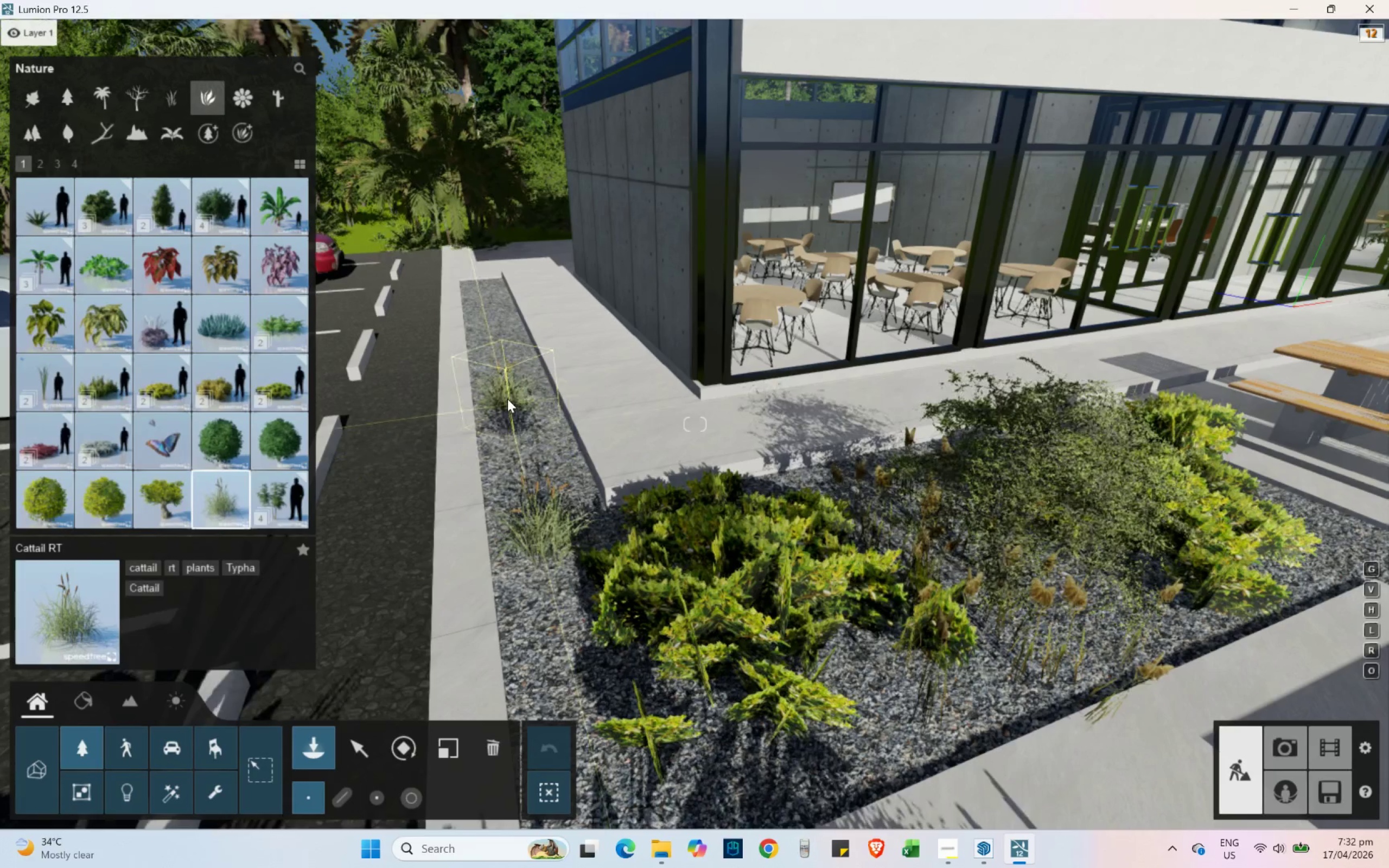 
left_click([508, 397])
 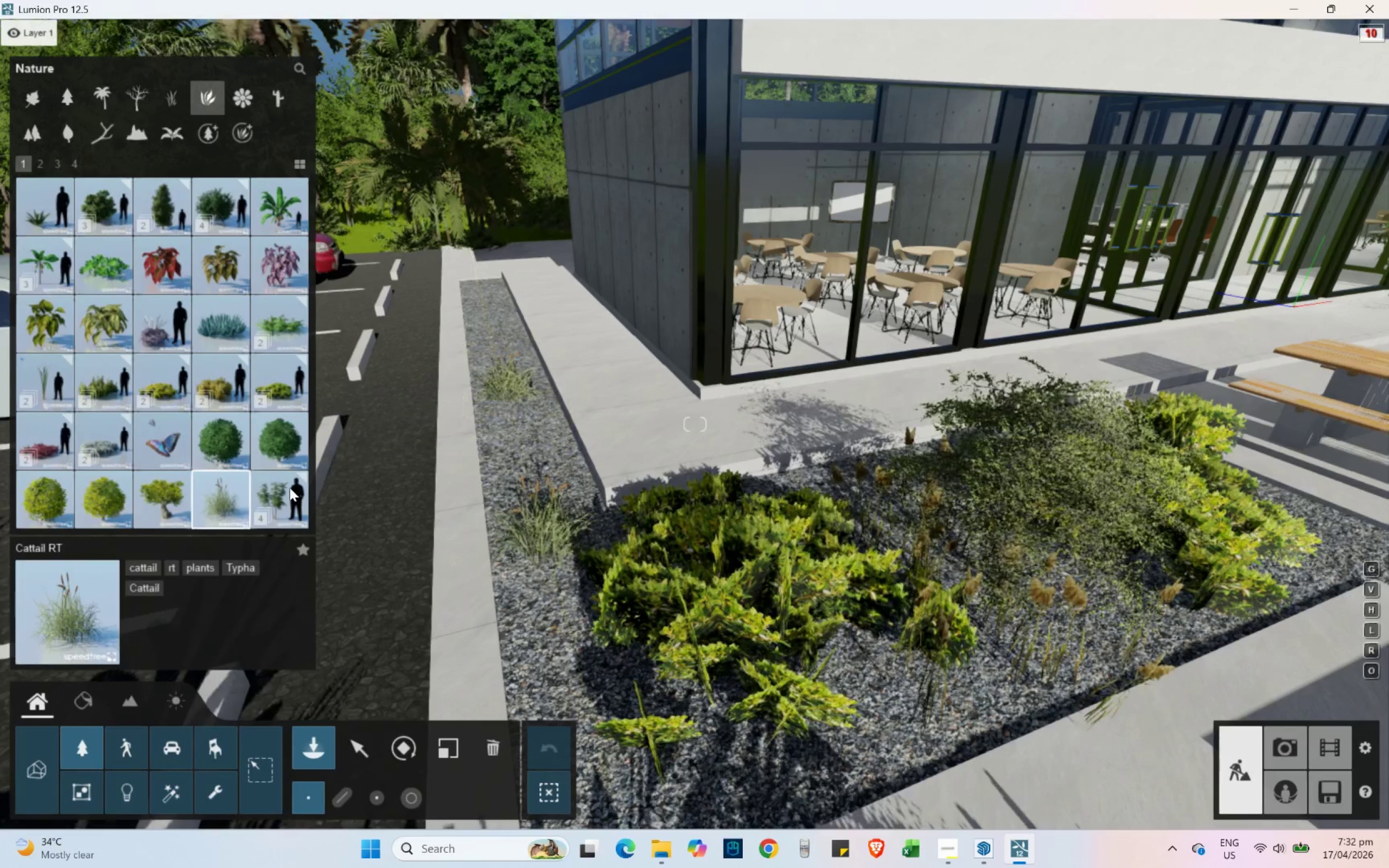 
left_click([284, 499])
 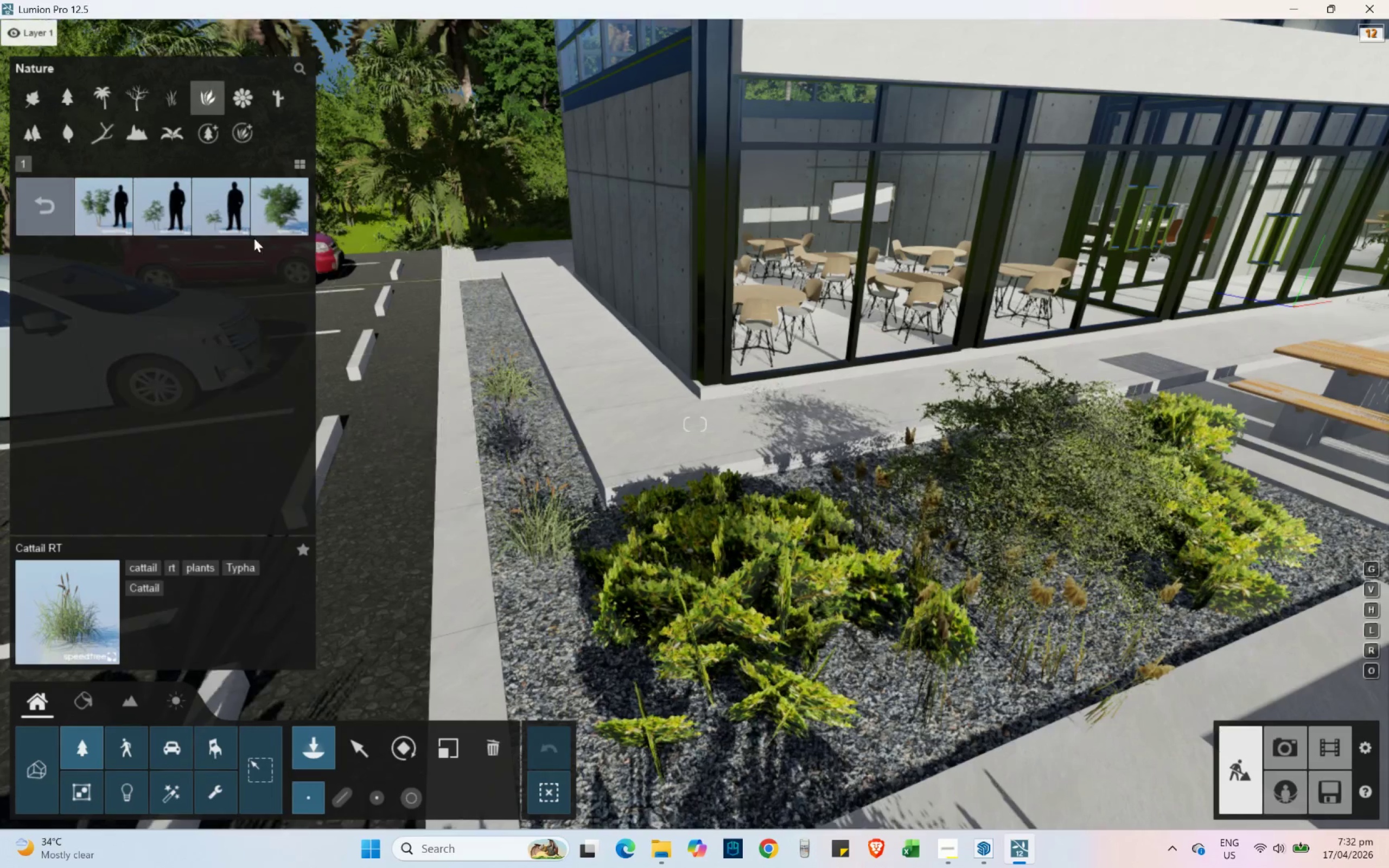 
left_click([152, 206])
 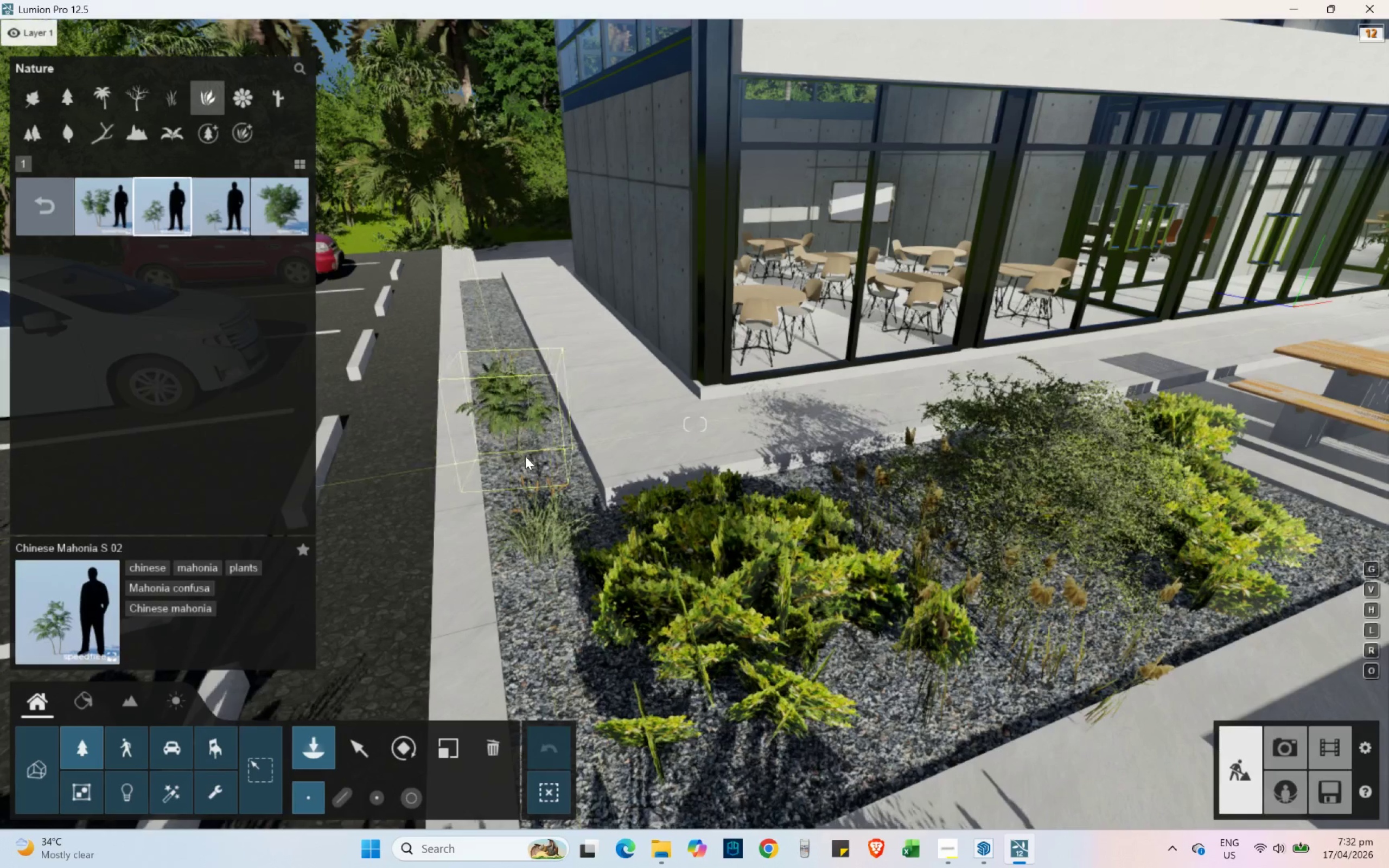 
left_click([525, 456])
 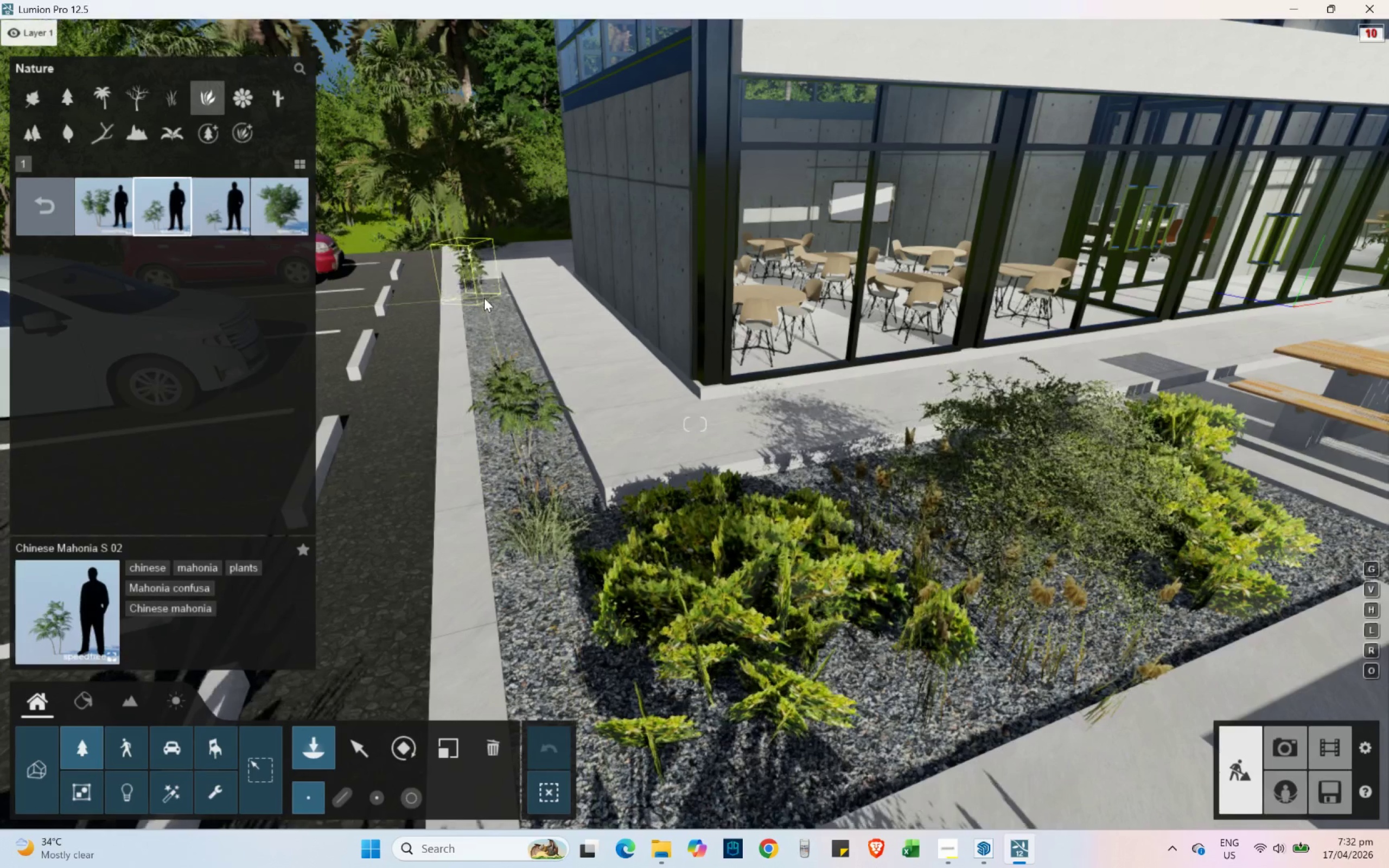 
left_click([484, 299])
 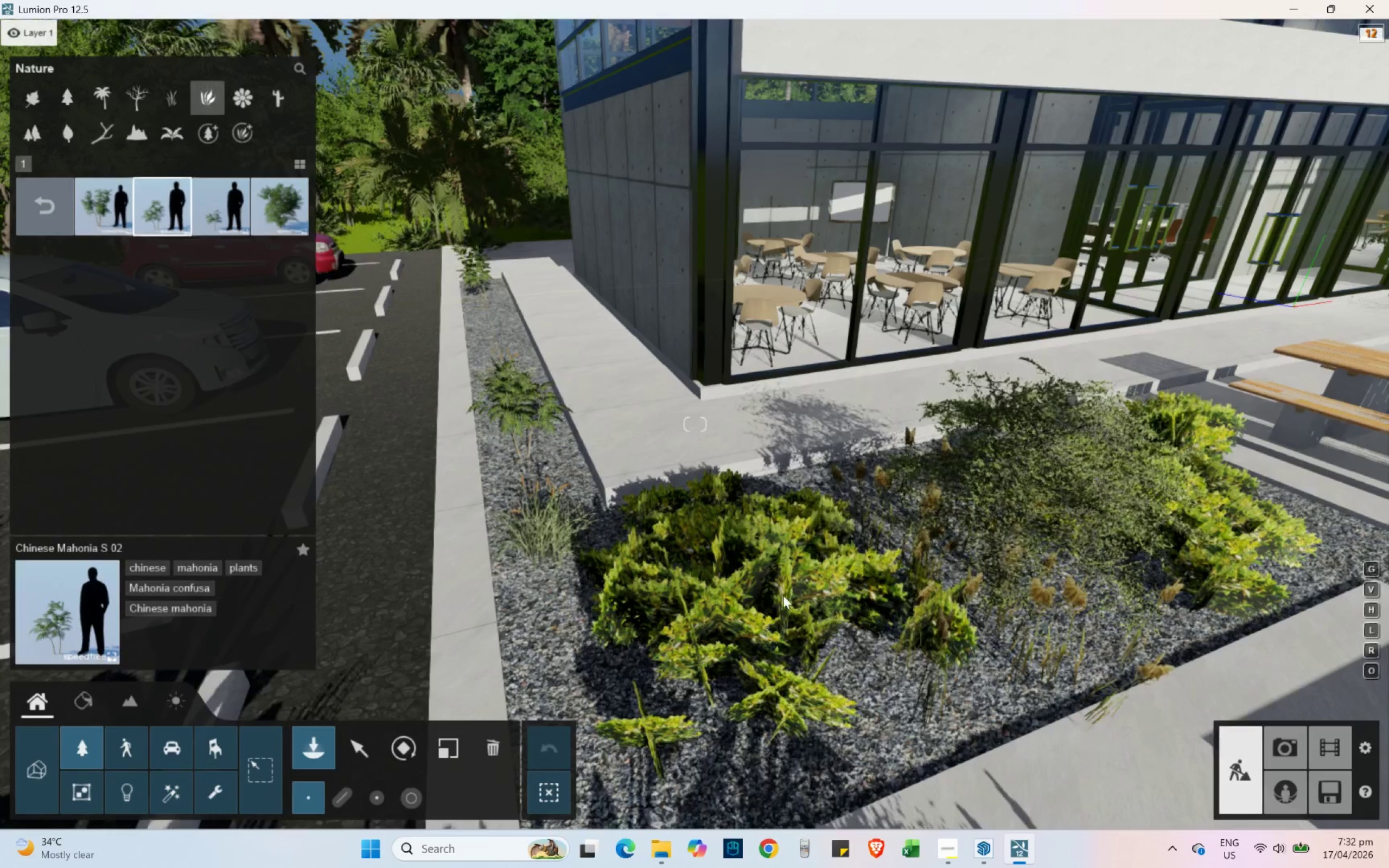 
hold_key(key=D, duration=1.11)
 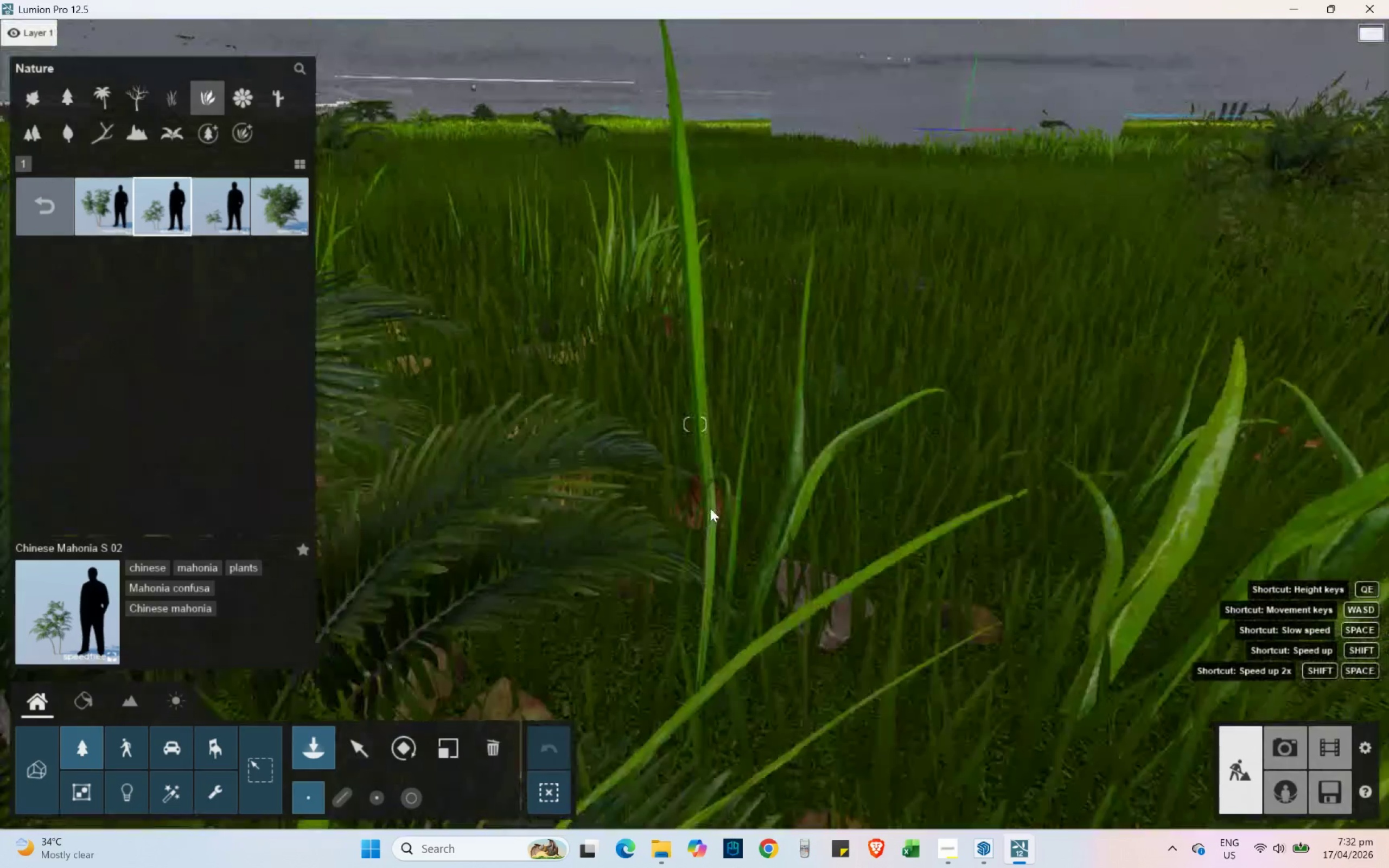 
hold_key(key=ShiftLeft, duration=1.14)
 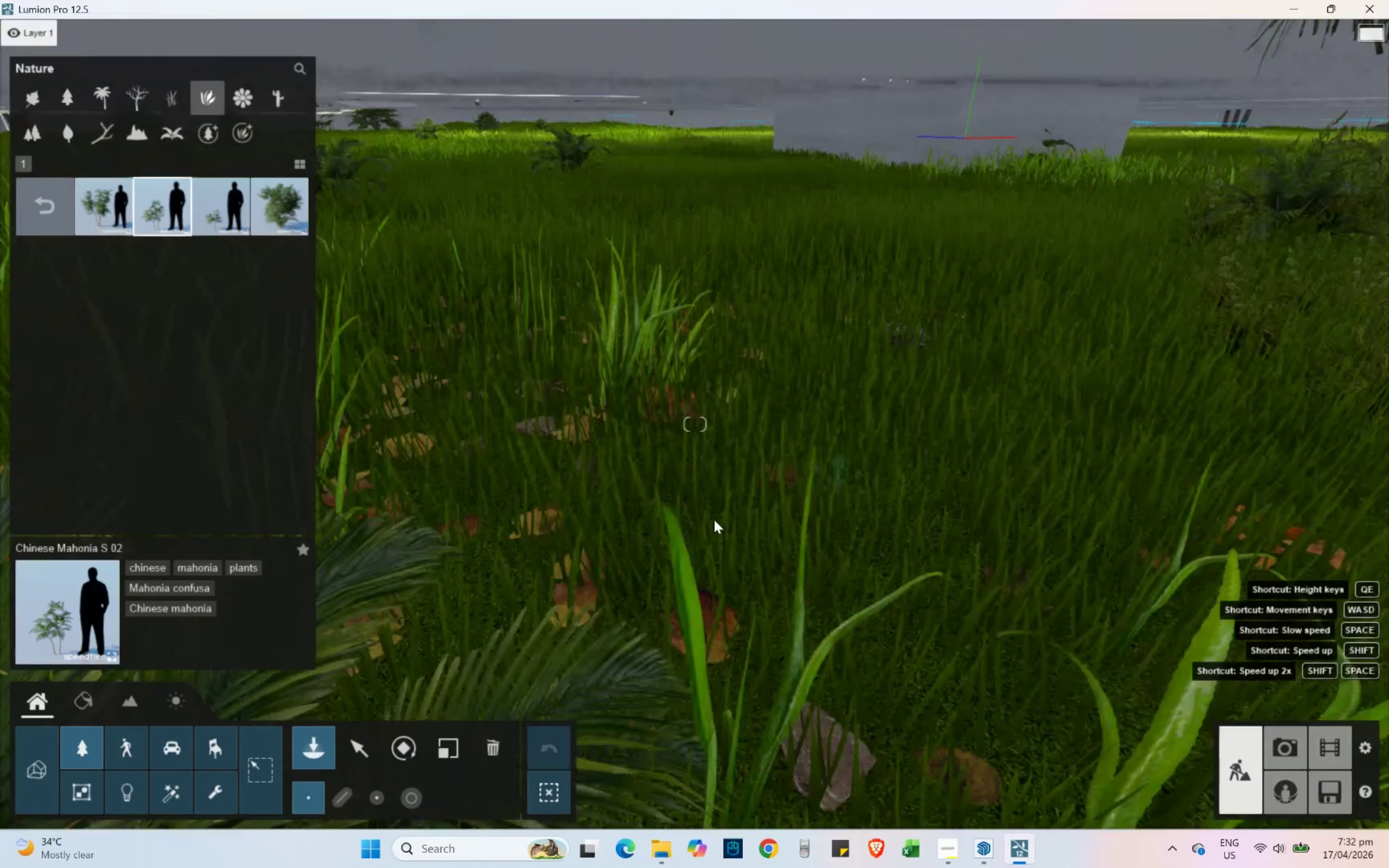 
hold_key(key=W, duration=0.66)
 